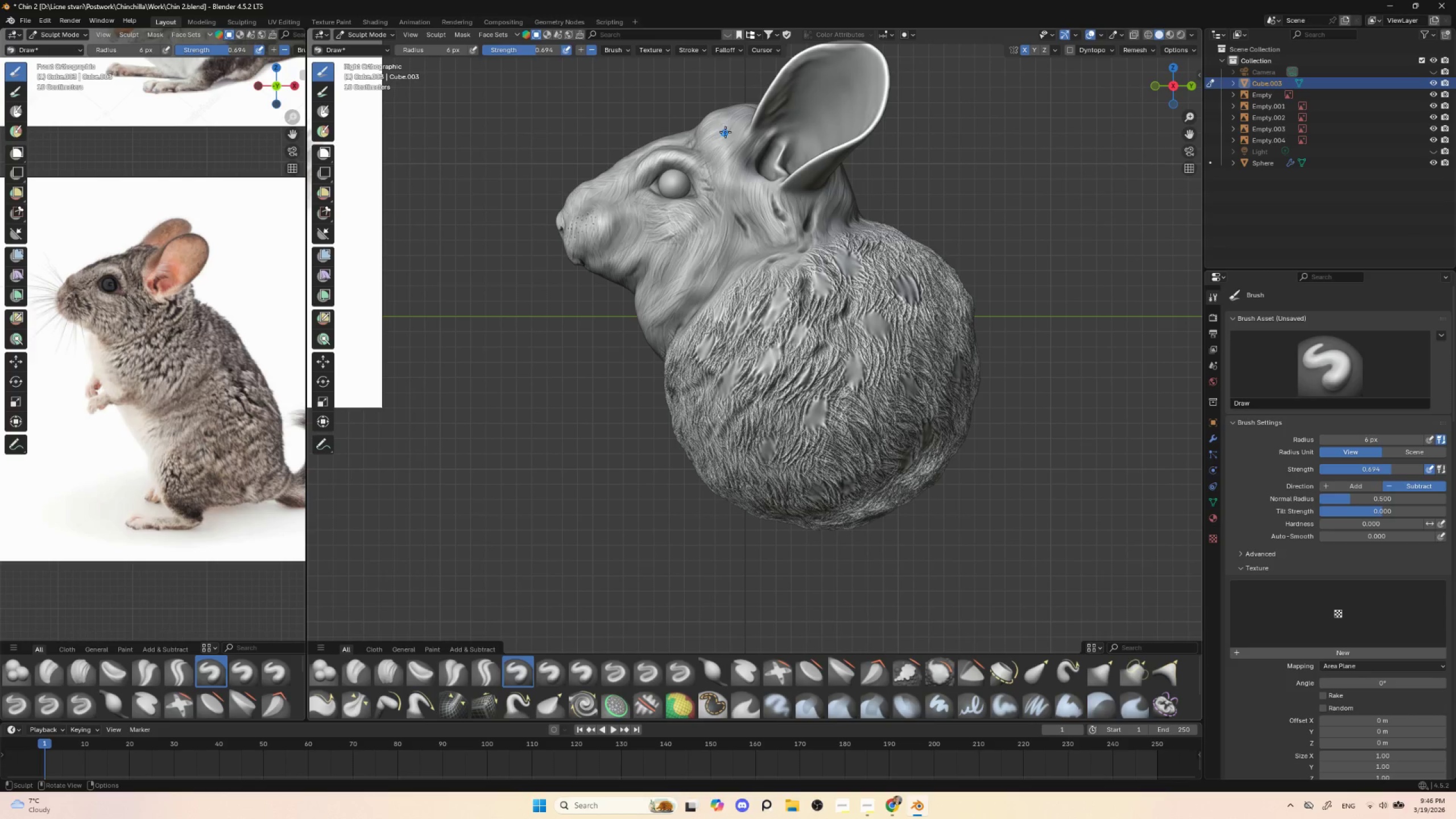 
left_click_drag(start_coordinate=[723, 135], to_coordinate=[720, 141])
 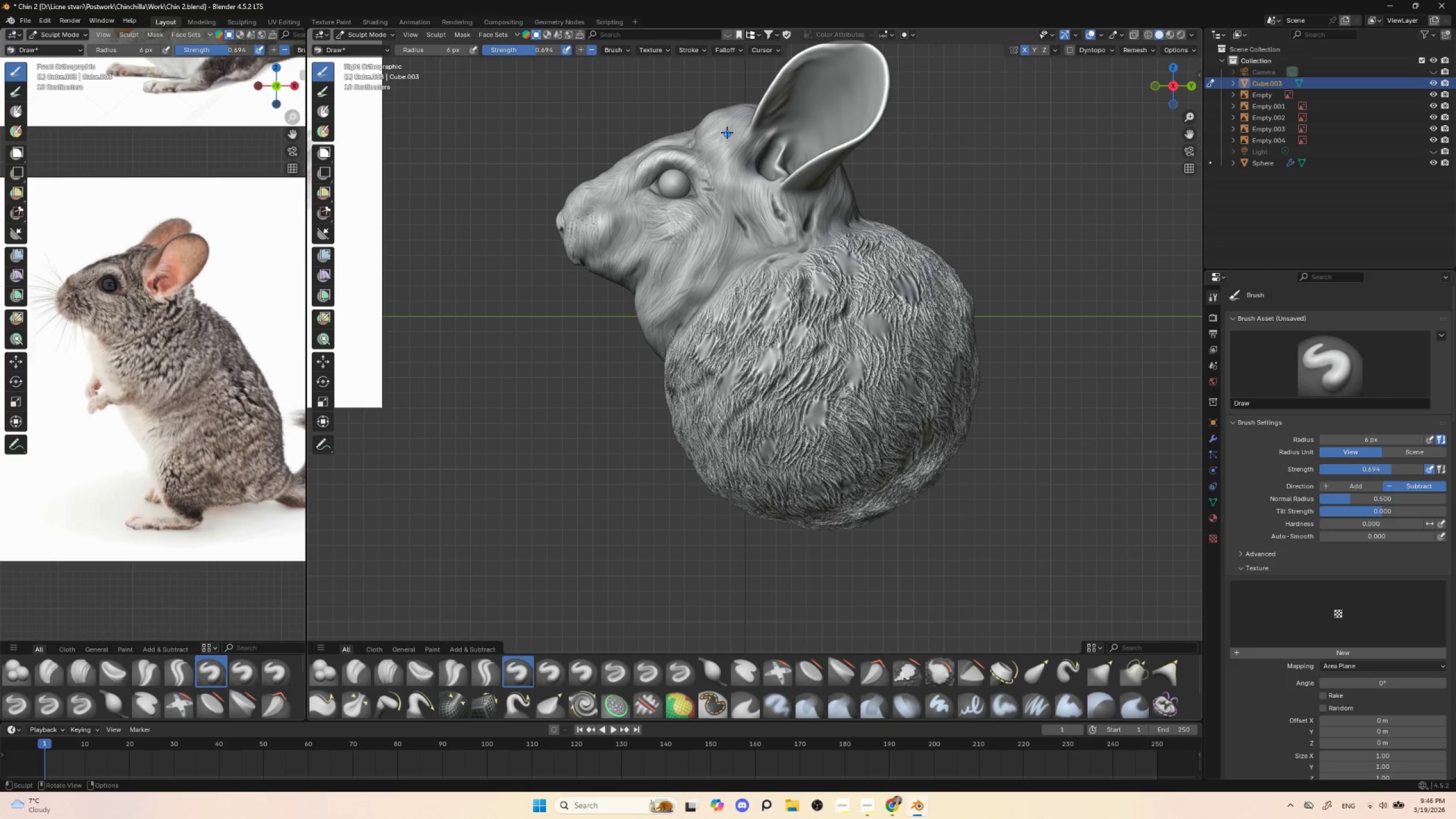 
left_click_drag(start_coordinate=[727, 131], to_coordinate=[723, 142])
 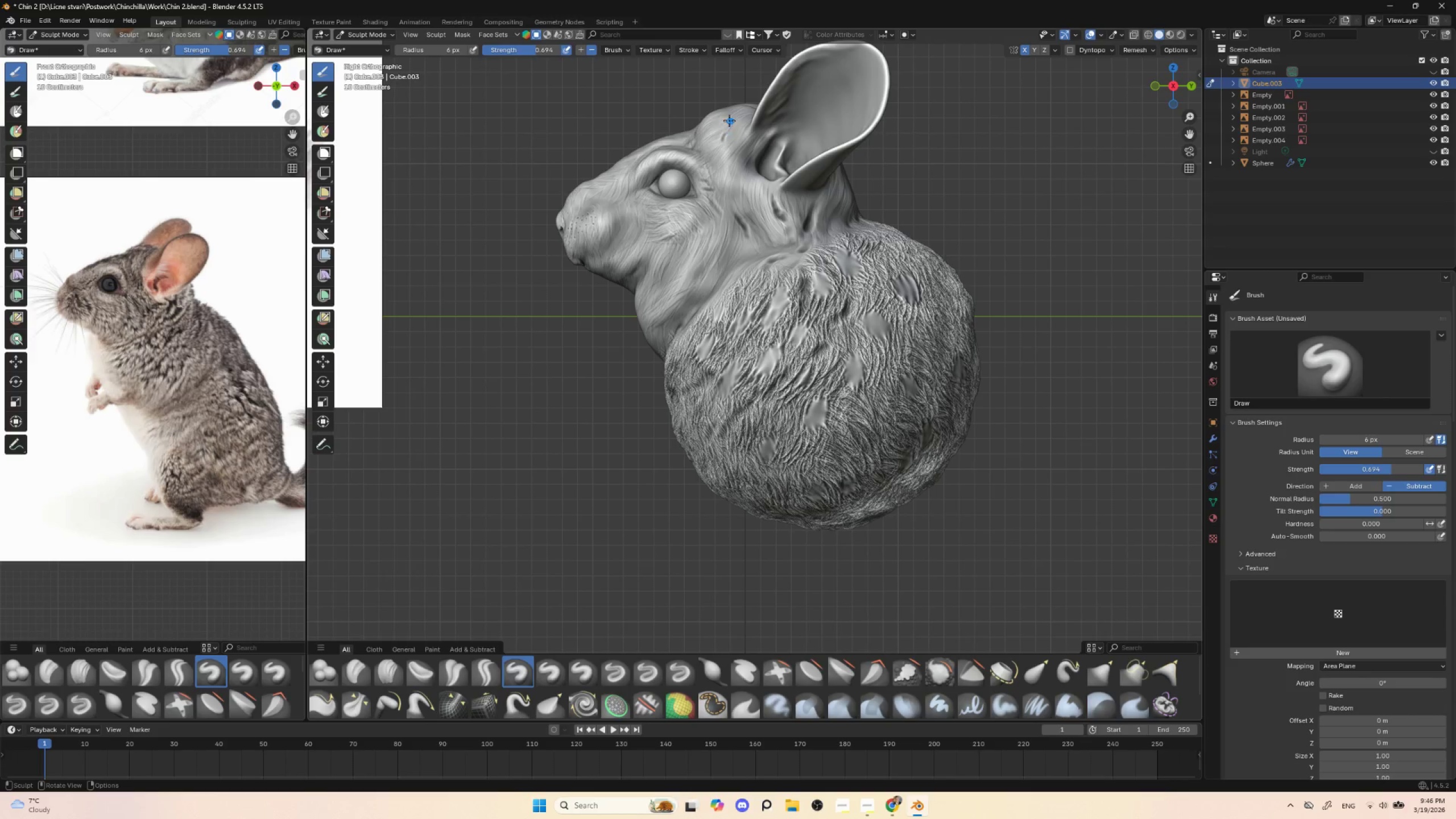 
key(BracketRight)
 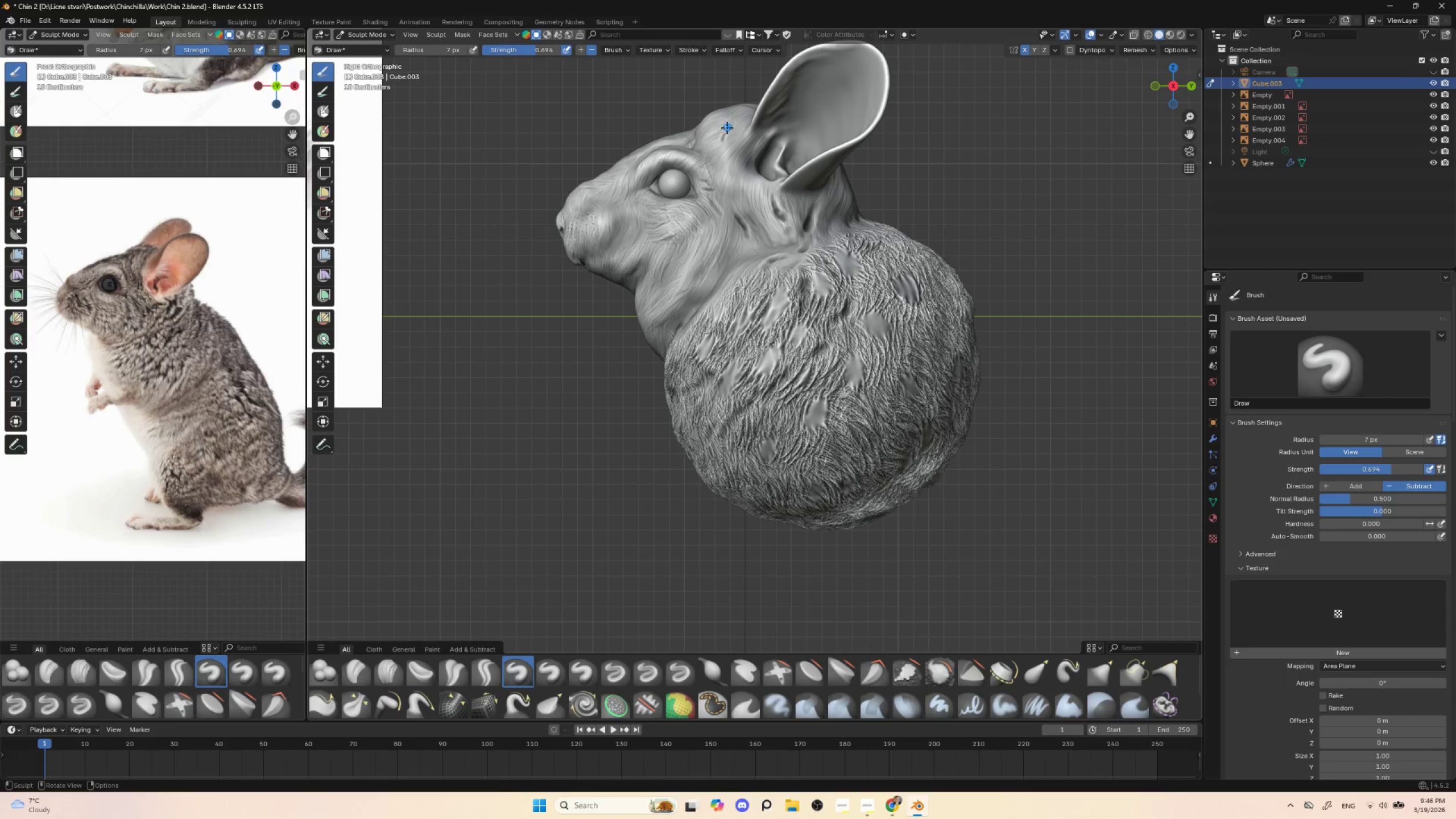 
key(BracketRight)
 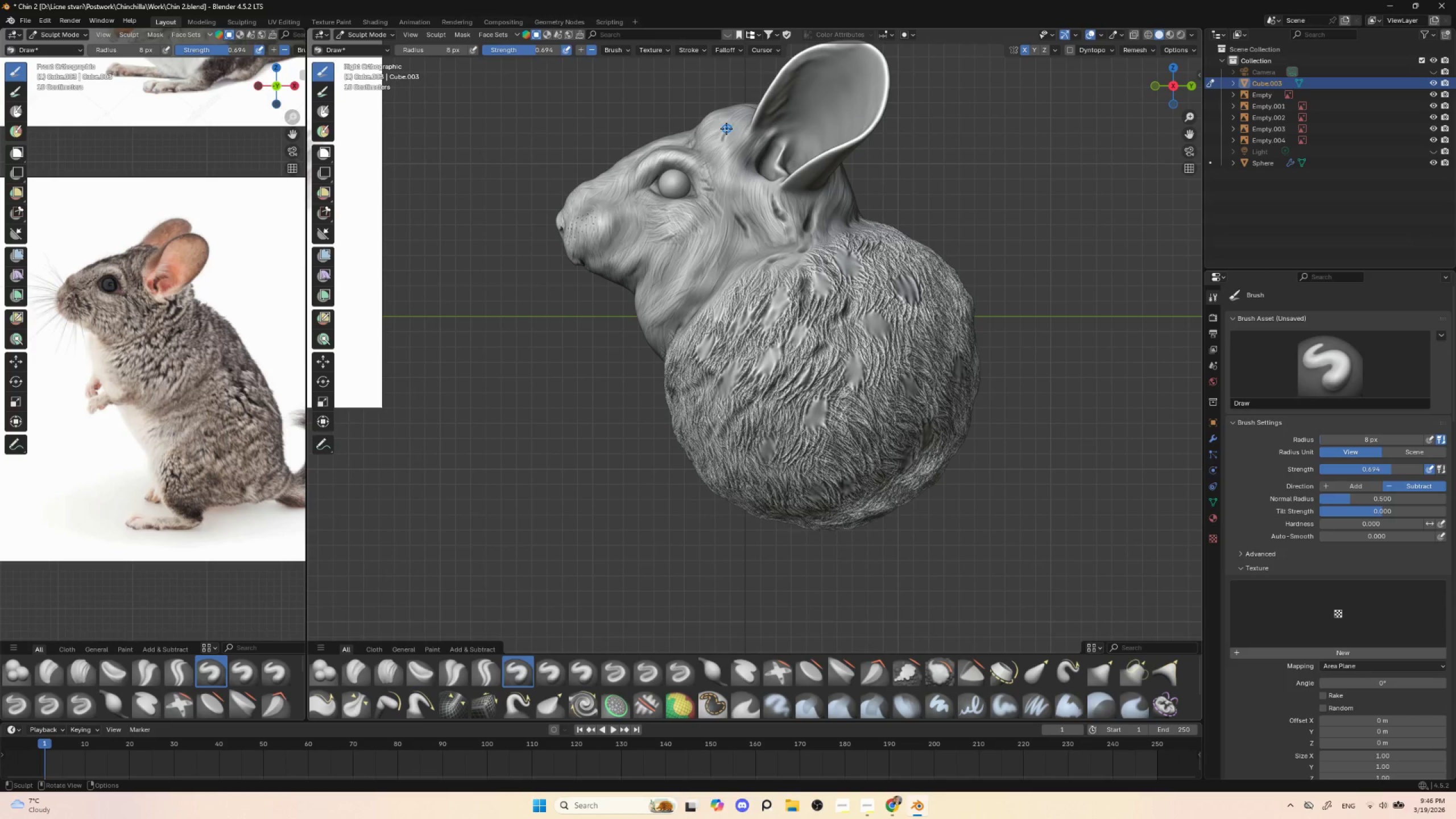 
key(BracketRight)
 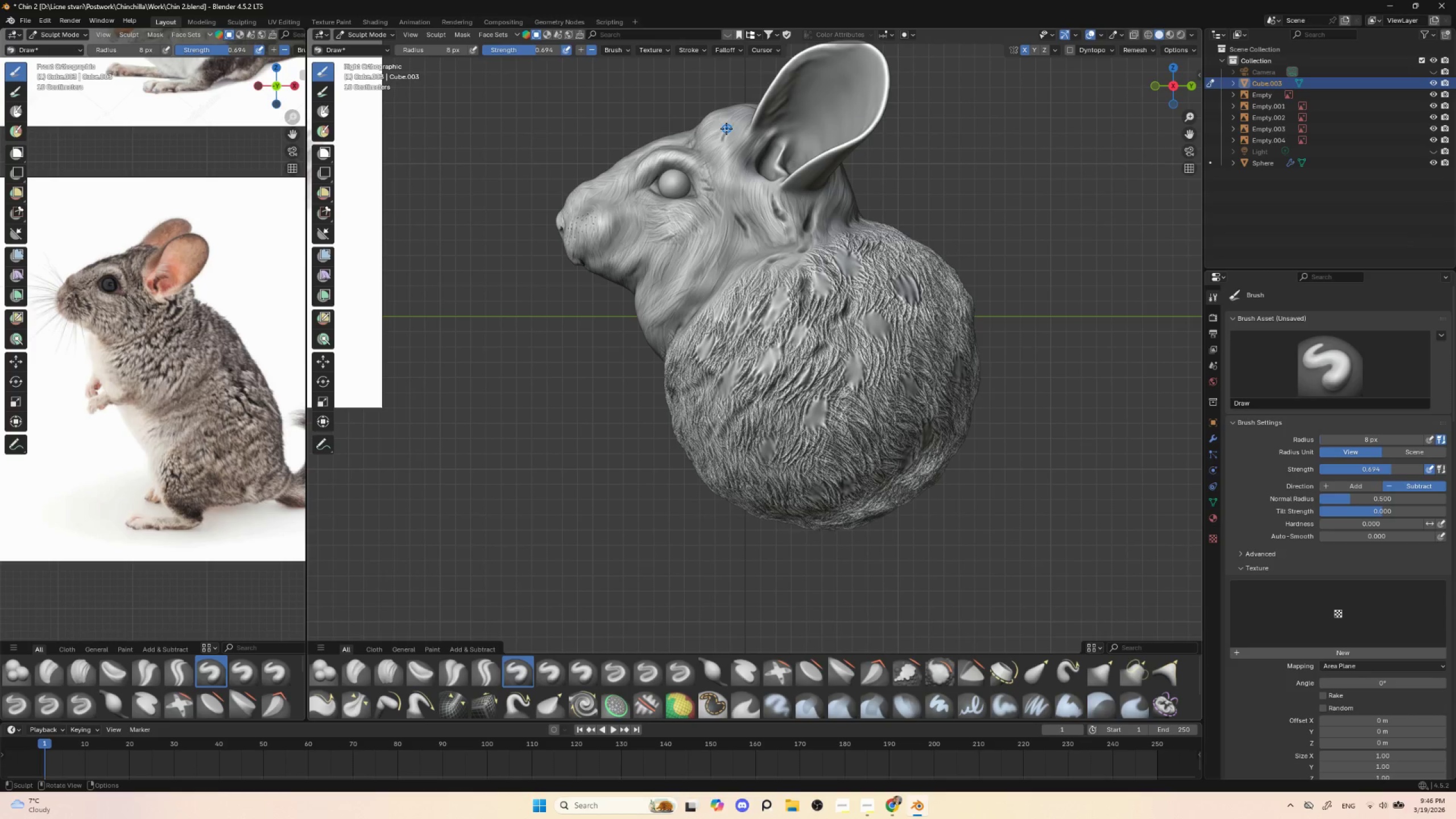 
key(BracketRight)
 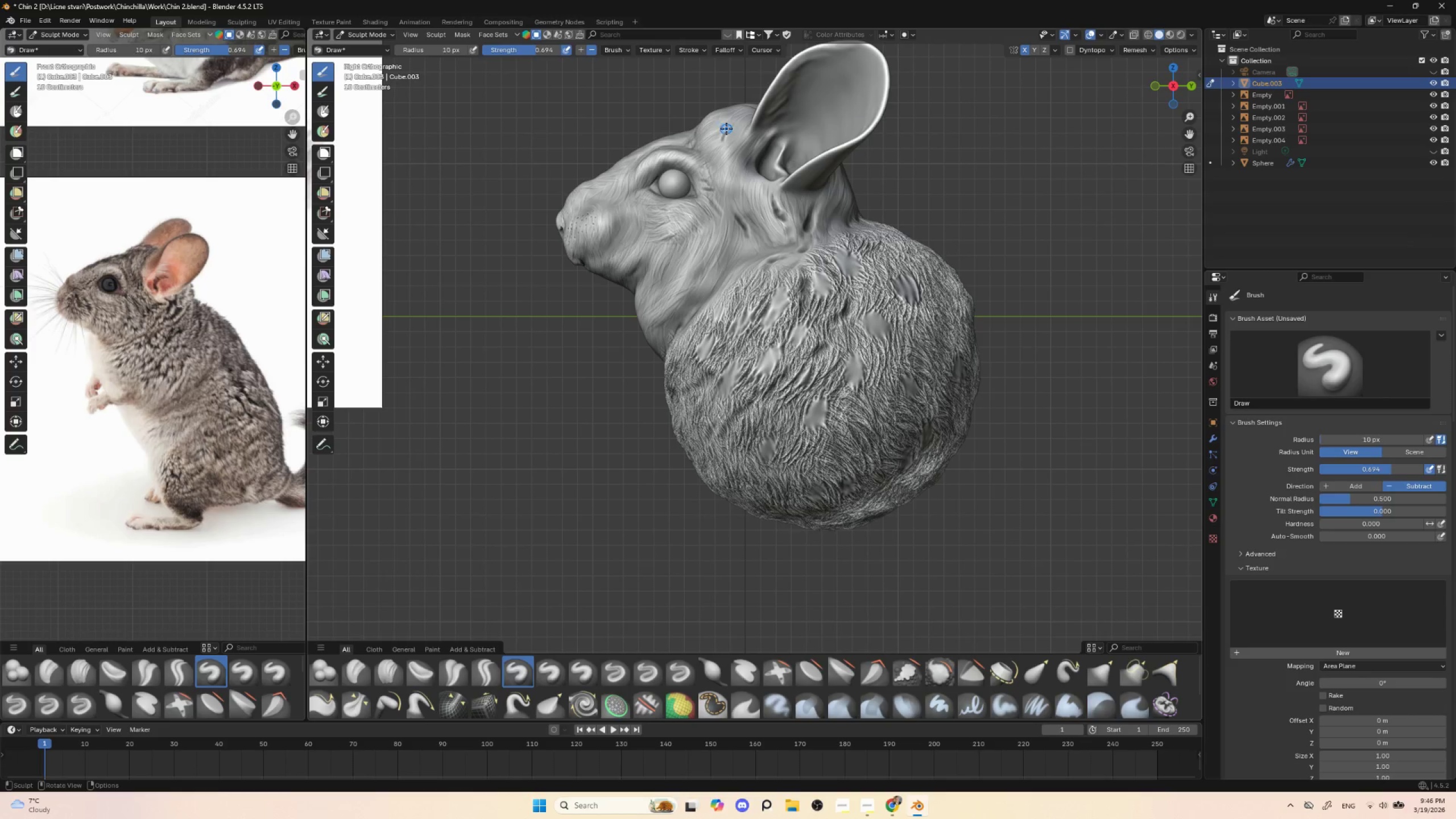 
key(BracketRight)
 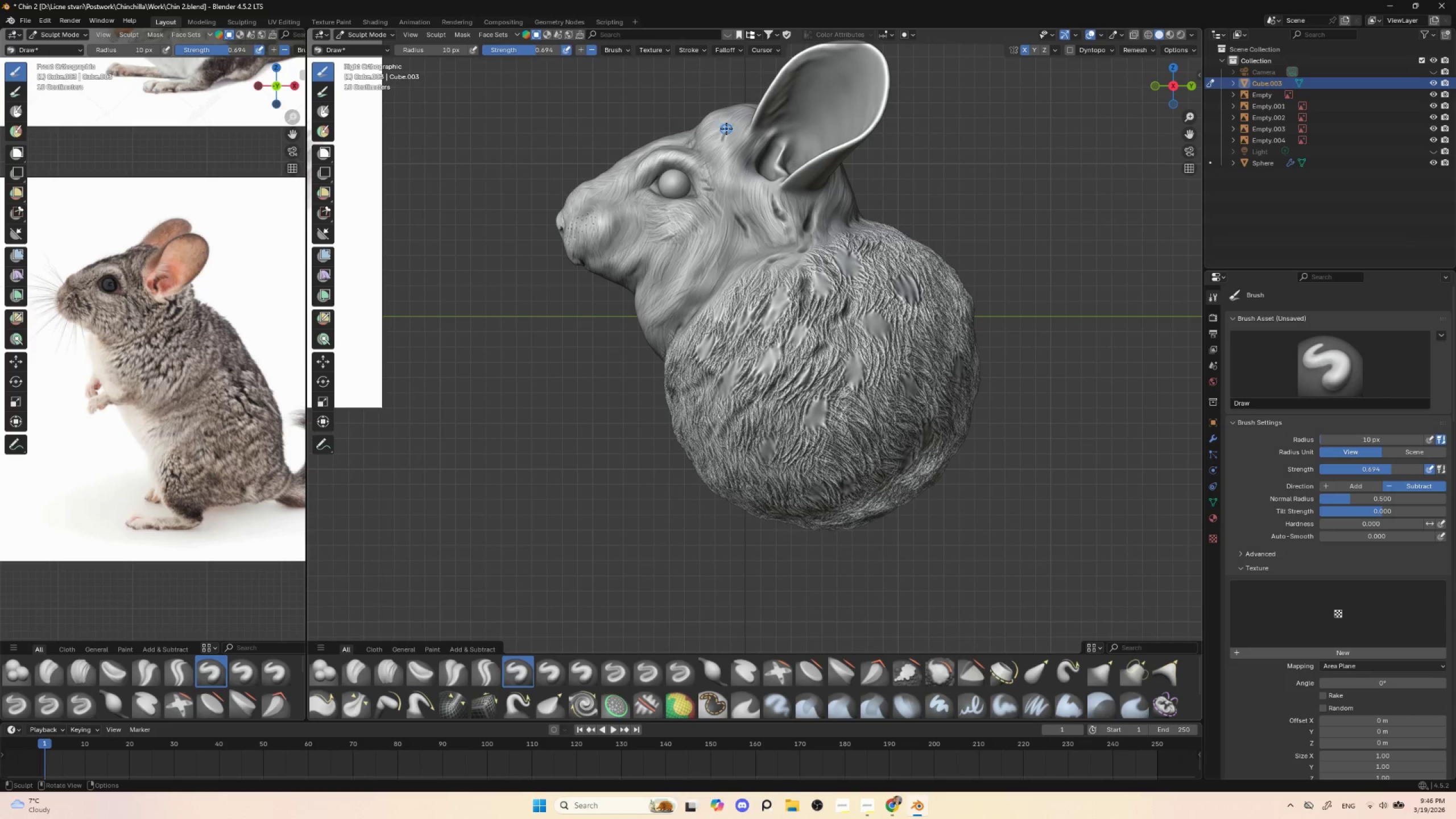 
left_click_drag(start_coordinate=[727, 127], to_coordinate=[722, 136])
 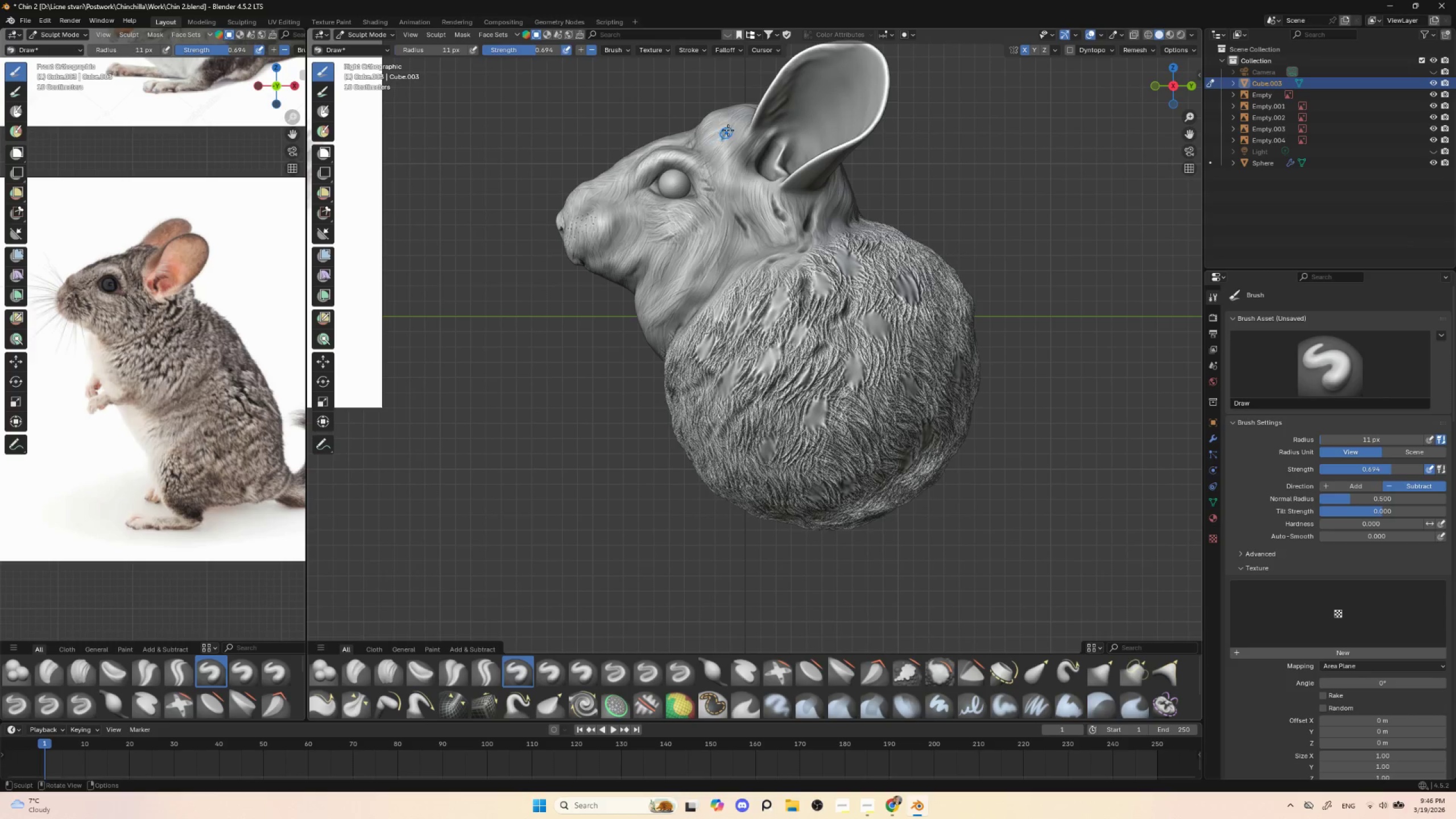 
left_click_drag(start_coordinate=[730, 128], to_coordinate=[725, 136])
 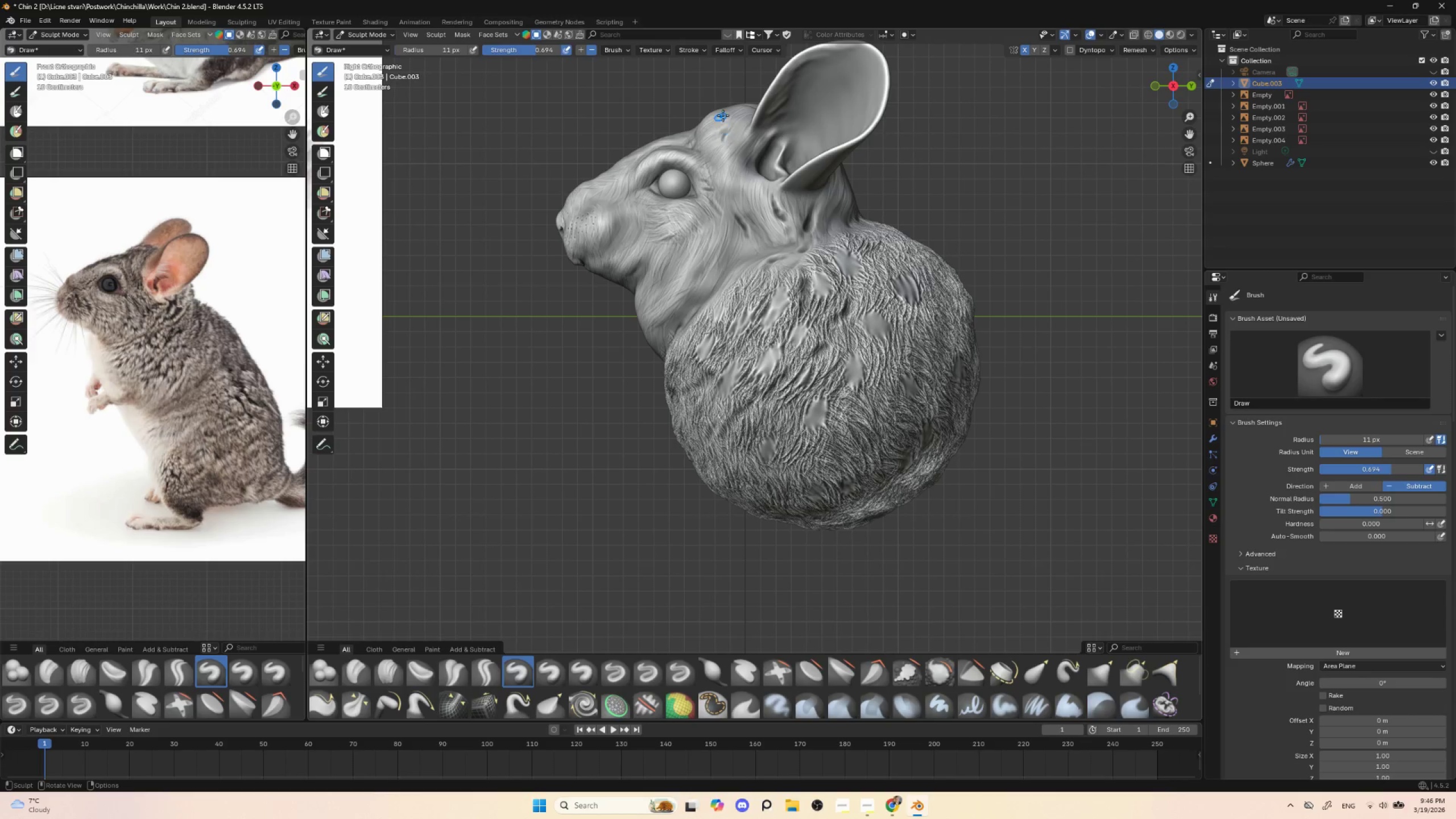 
left_click_drag(start_coordinate=[726, 115], to_coordinate=[717, 126])
 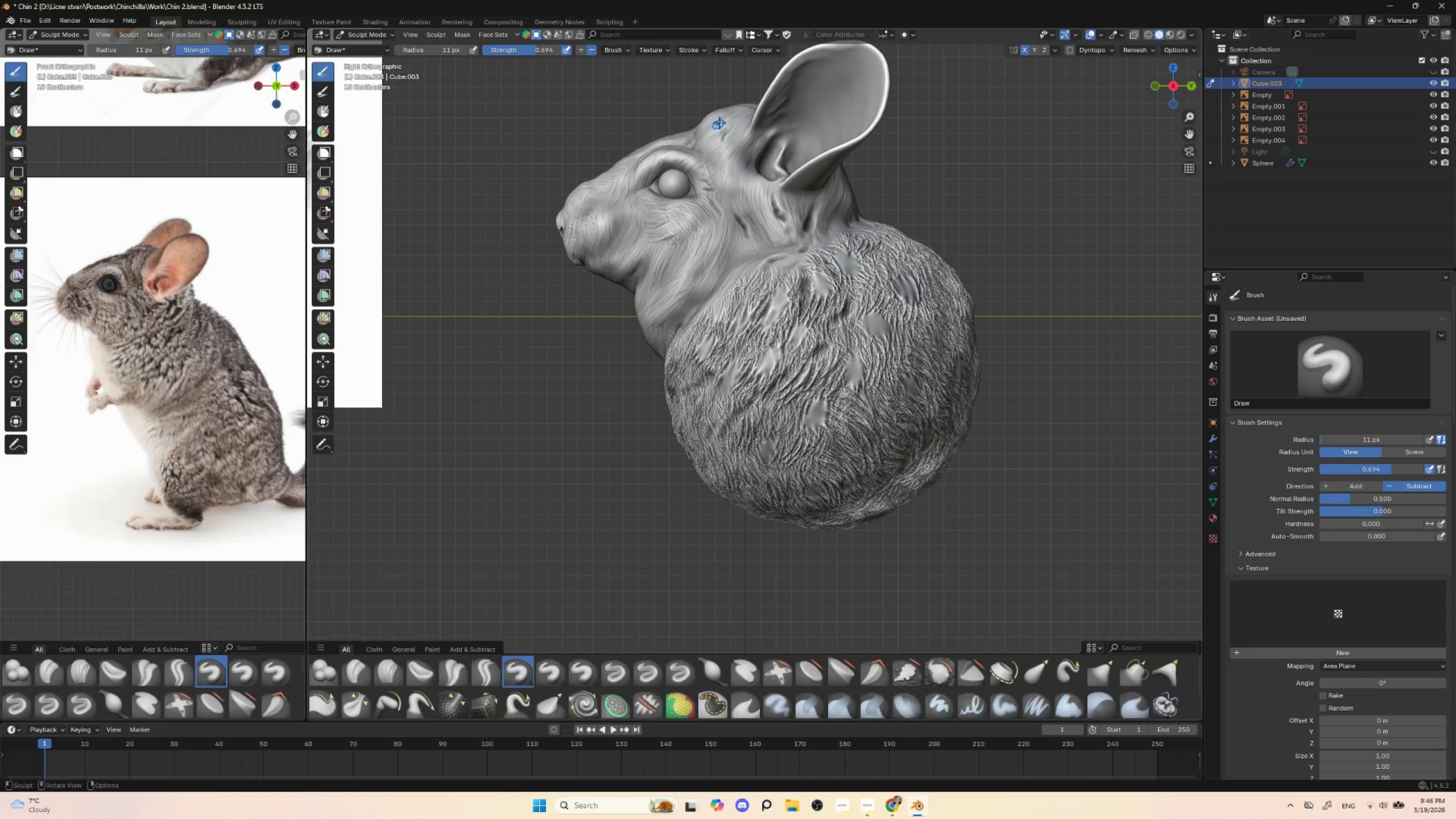 
left_click_drag(start_coordinate=[722, 121], to_coordinate=[717, 131])
 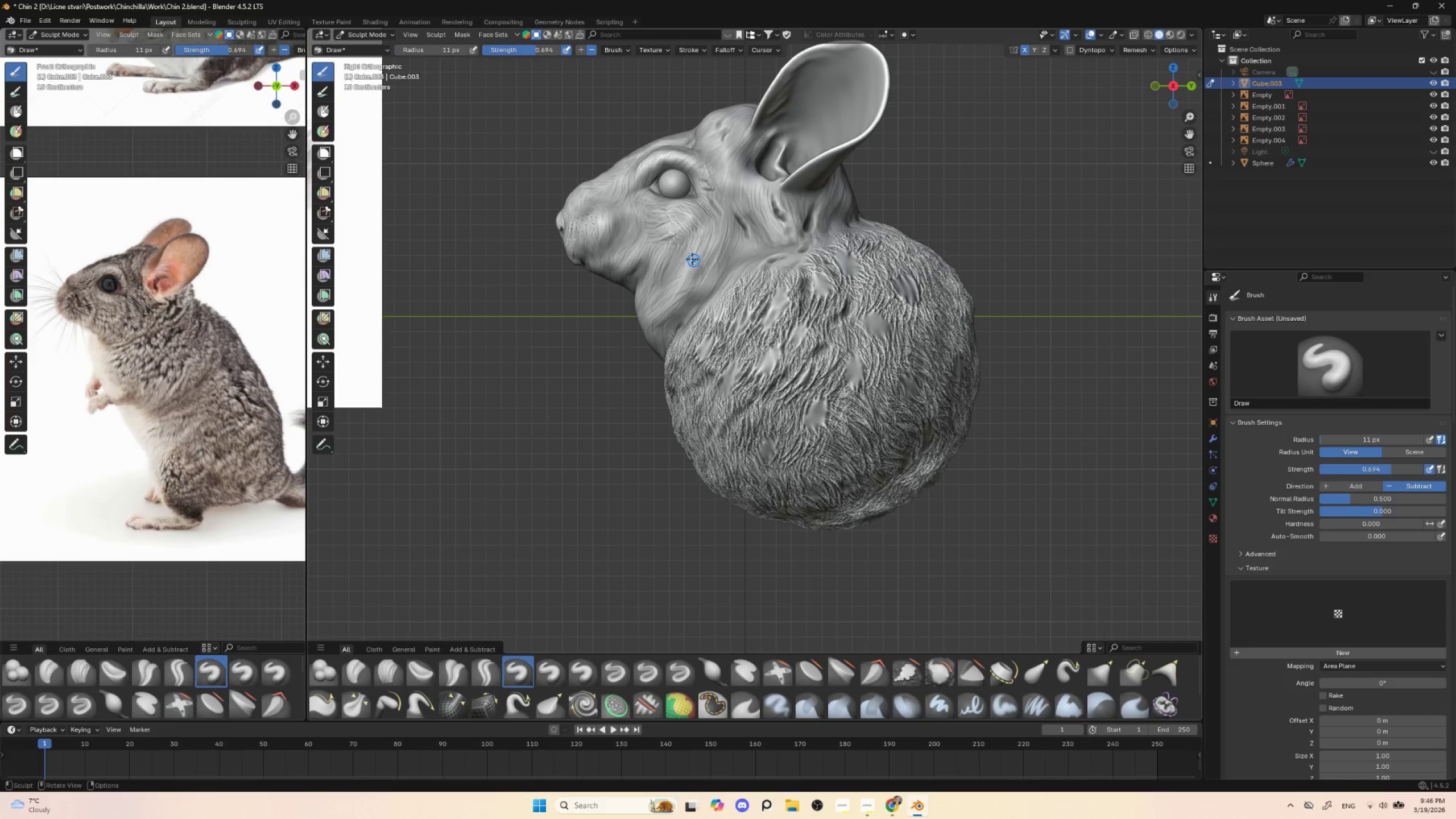 
left_click_drag(start_coordinate=[686, 255], to_coordinate=[682, 263])
 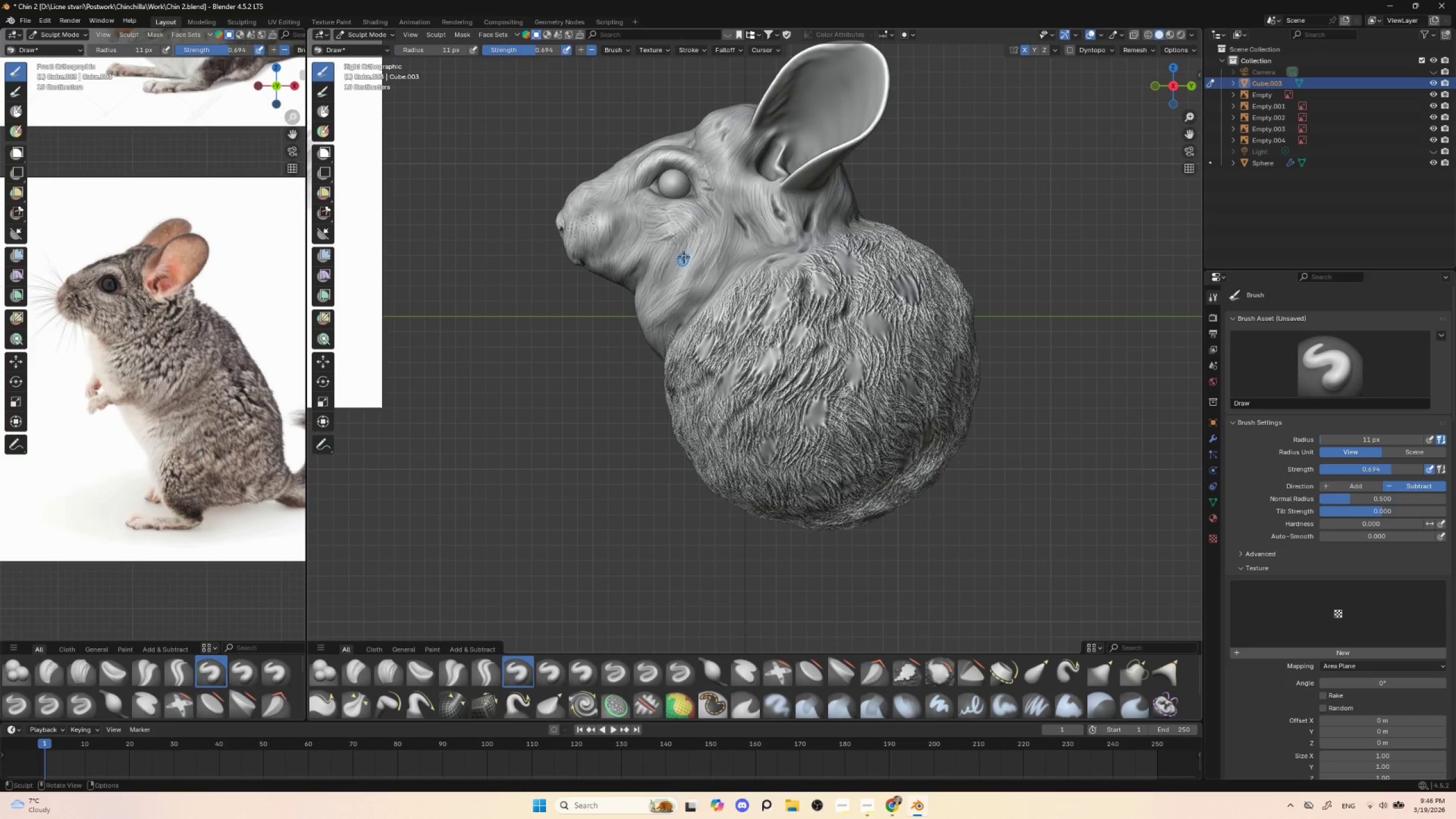 
left_click_drag(start_coordinate=[683, 258], to_coordinate=[681, 268])
 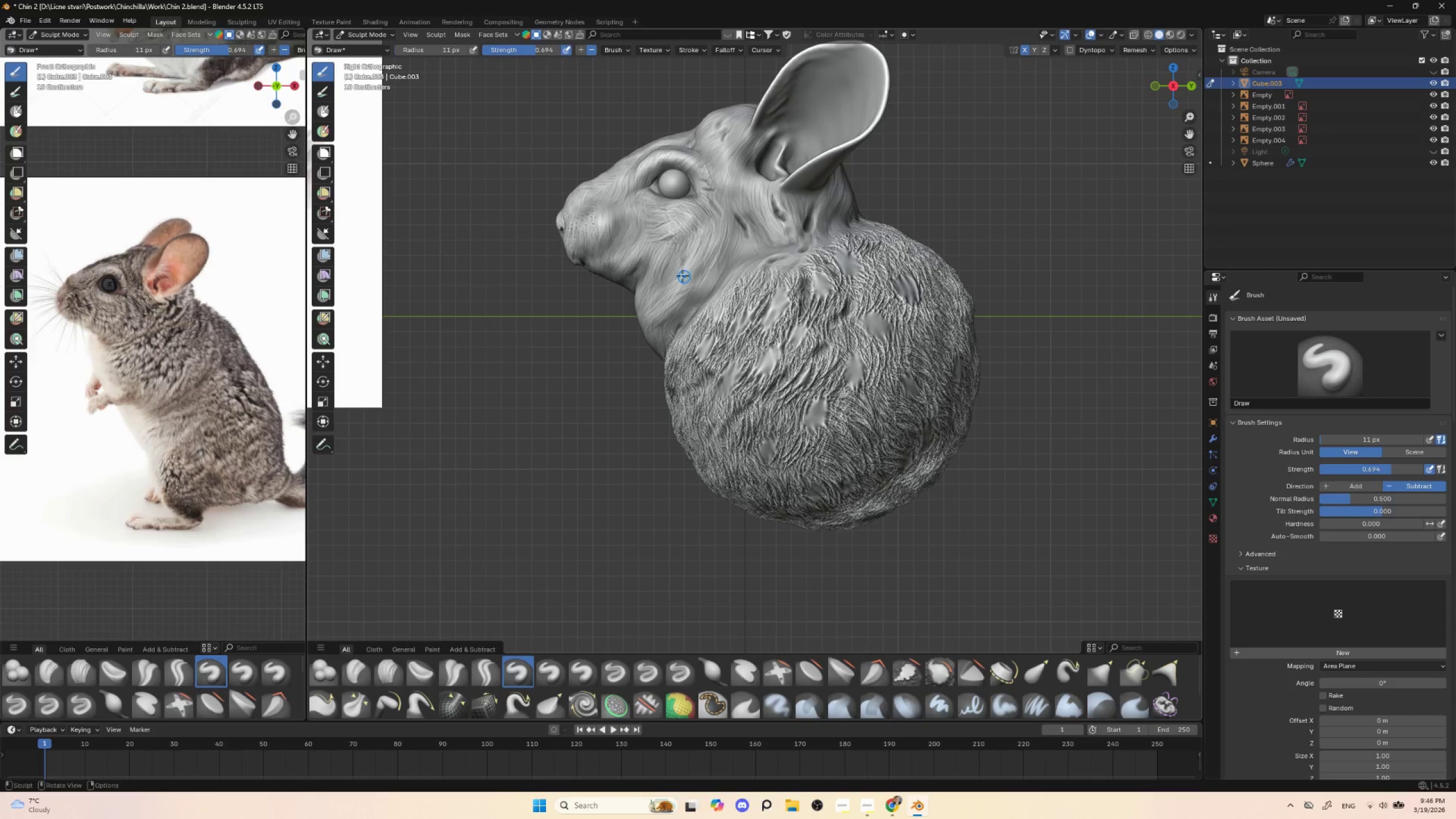 
key(BracketLeft)
 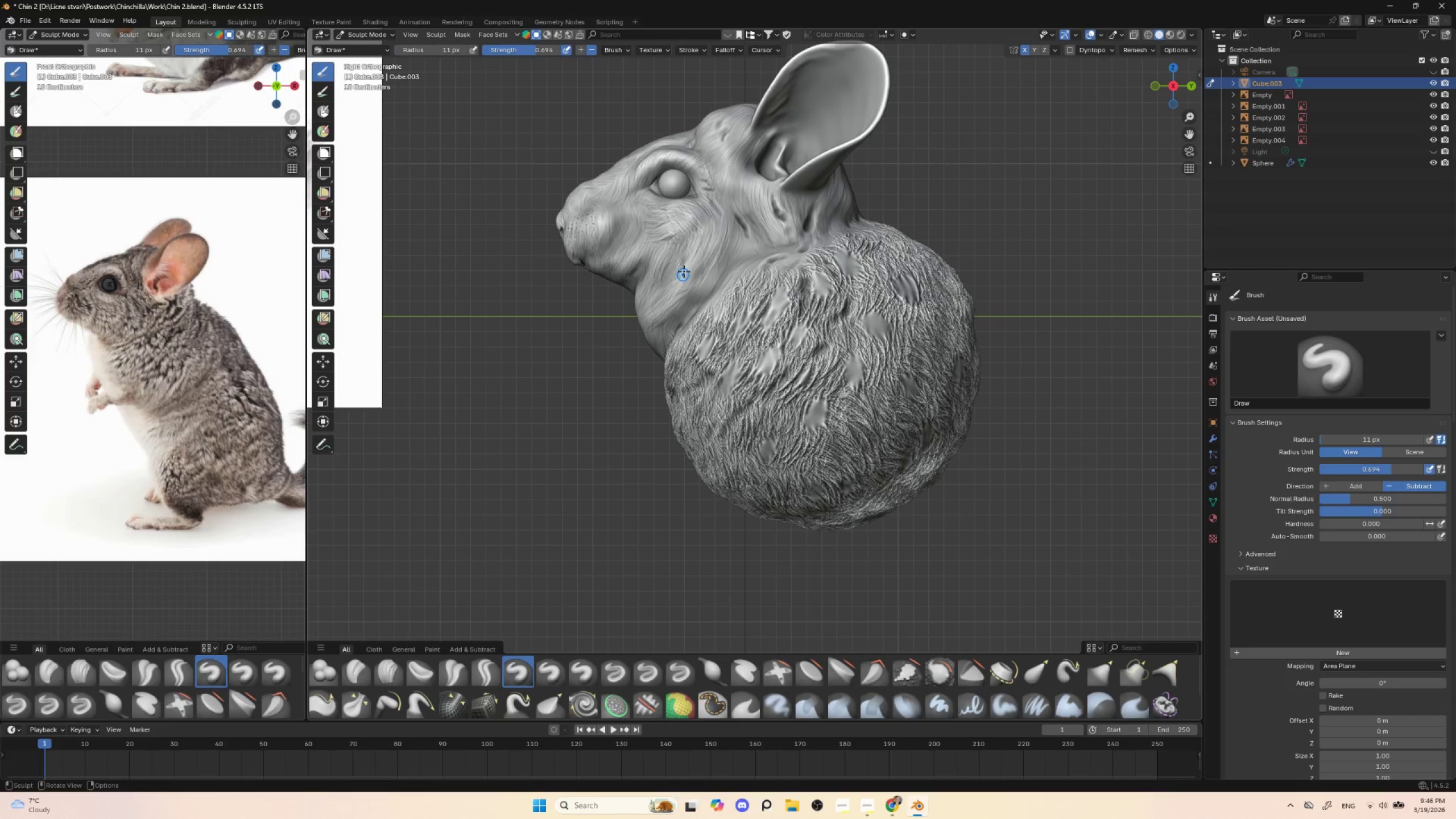 
key(BracketLeft)
 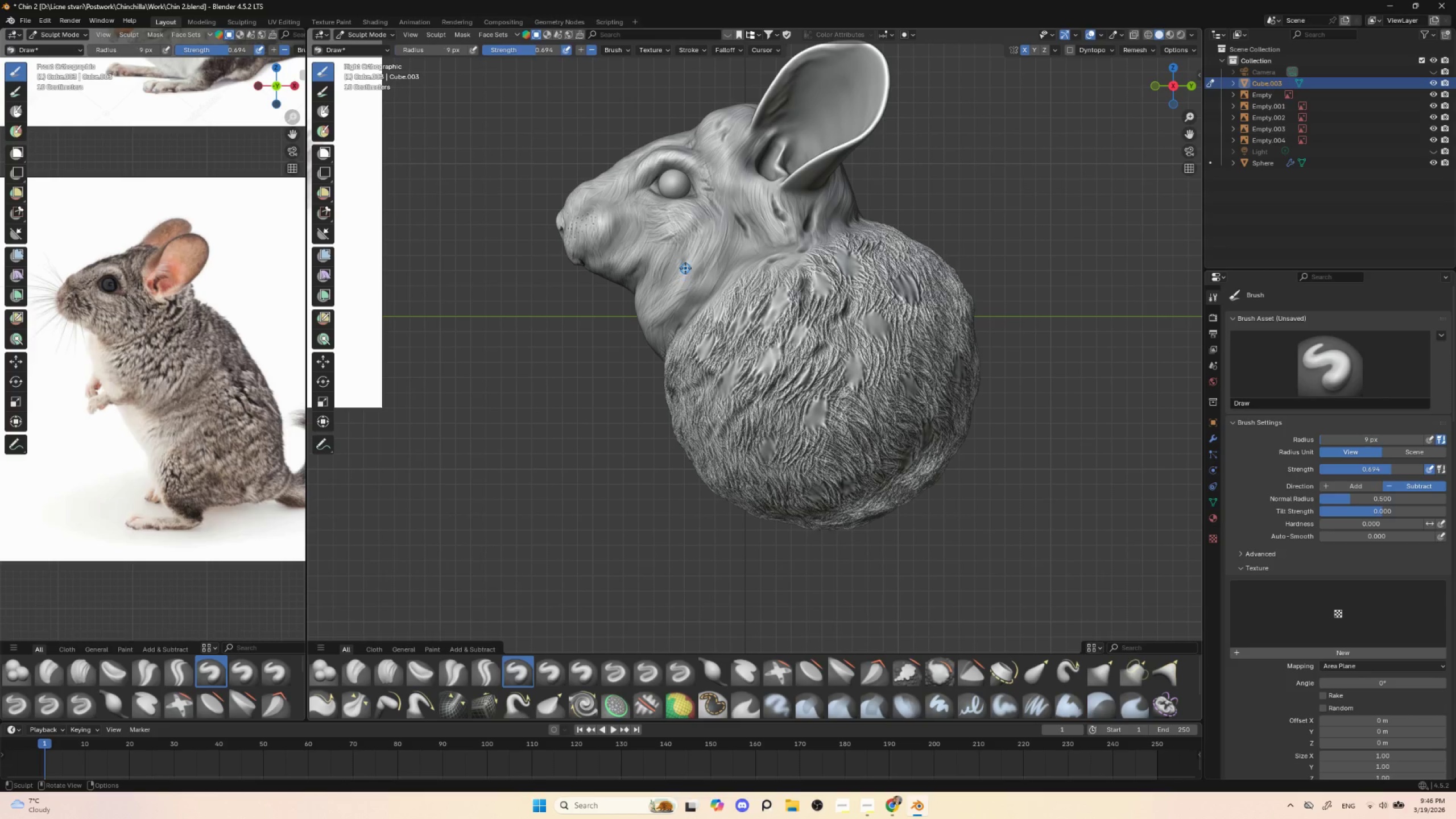 
key(BracketLeft)
 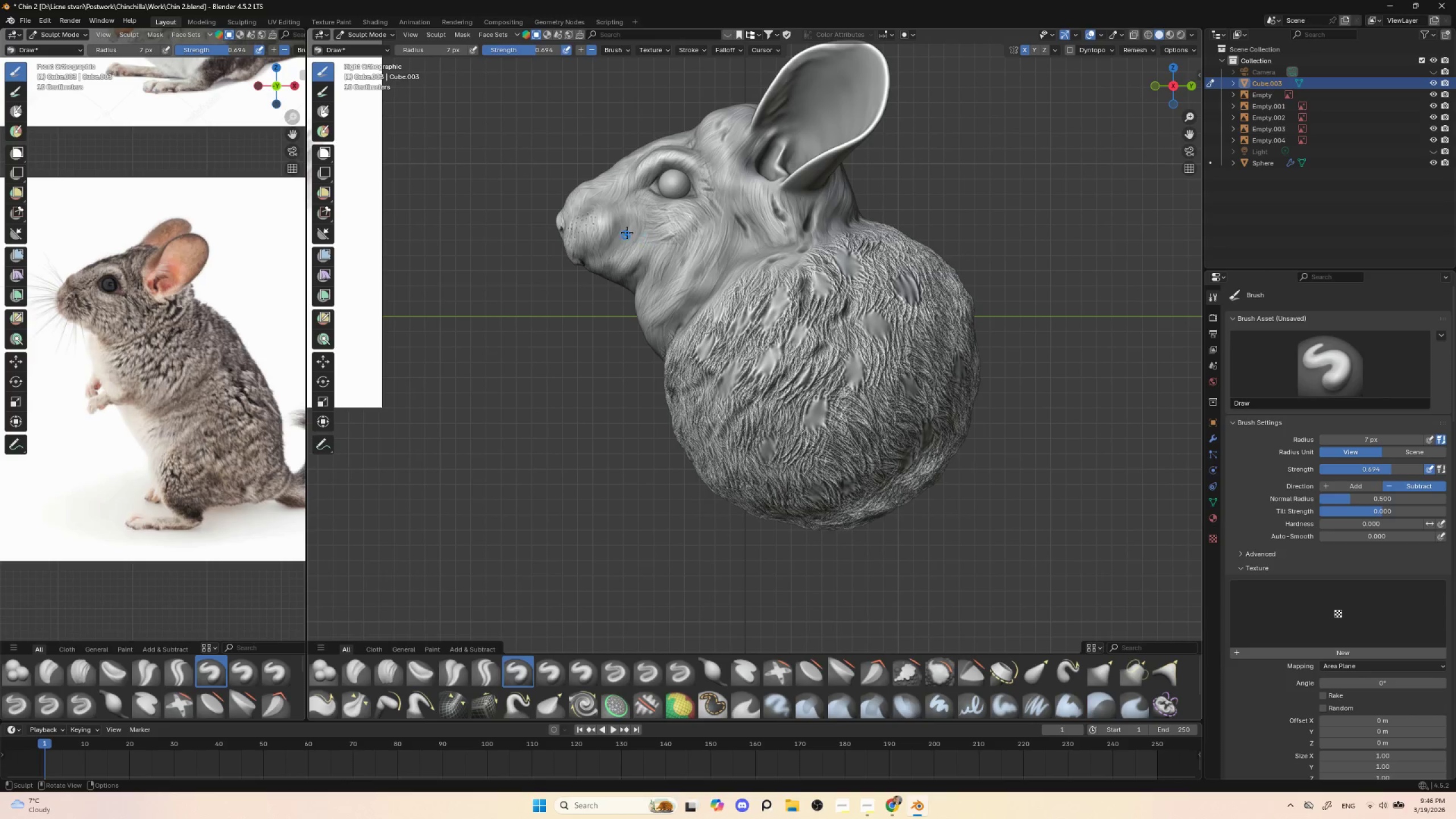 
left_click_drag(start_coordinate=[622, 221], to_coordinate=[624, 233])
 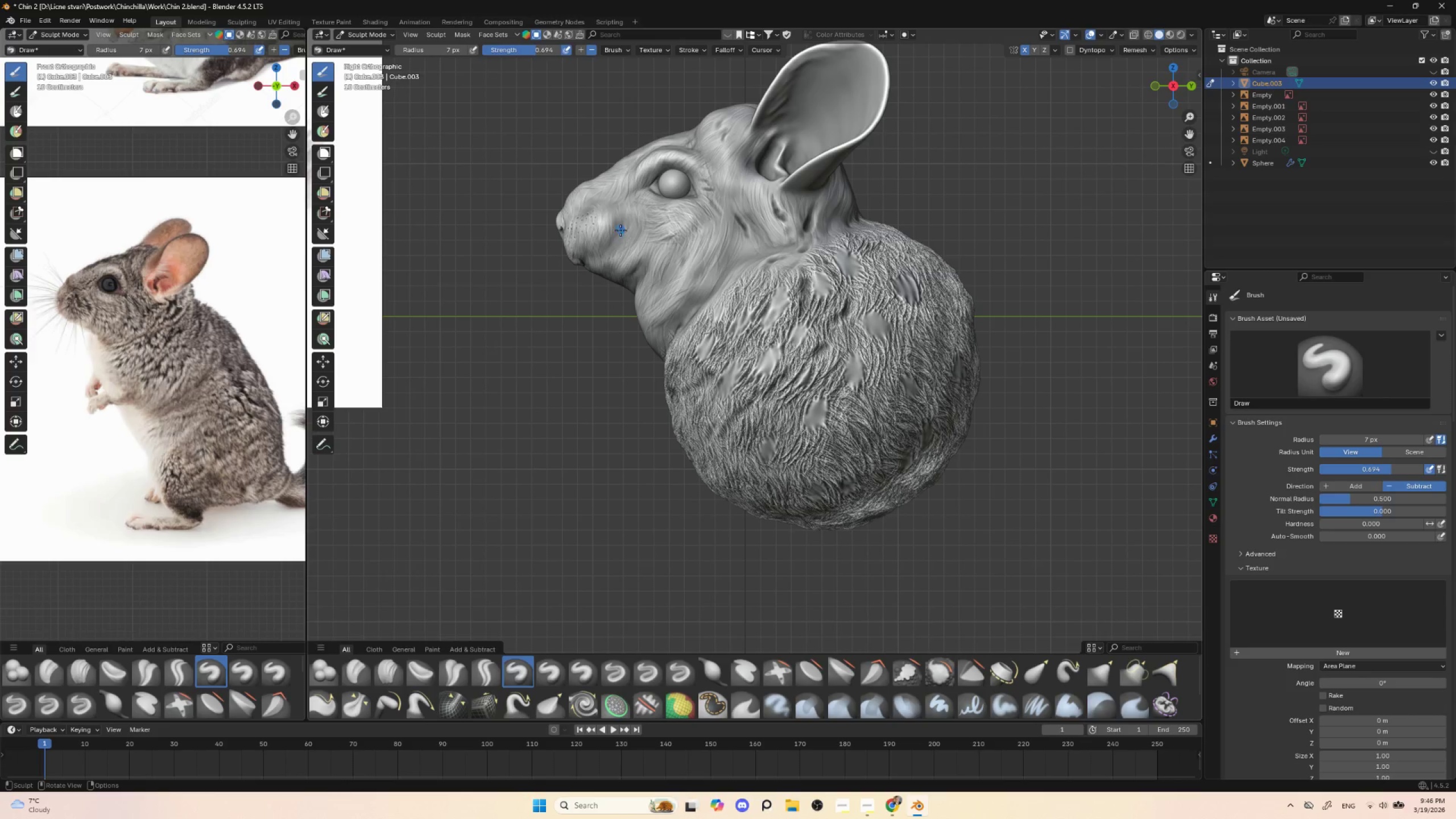 
key(BracketRight)
 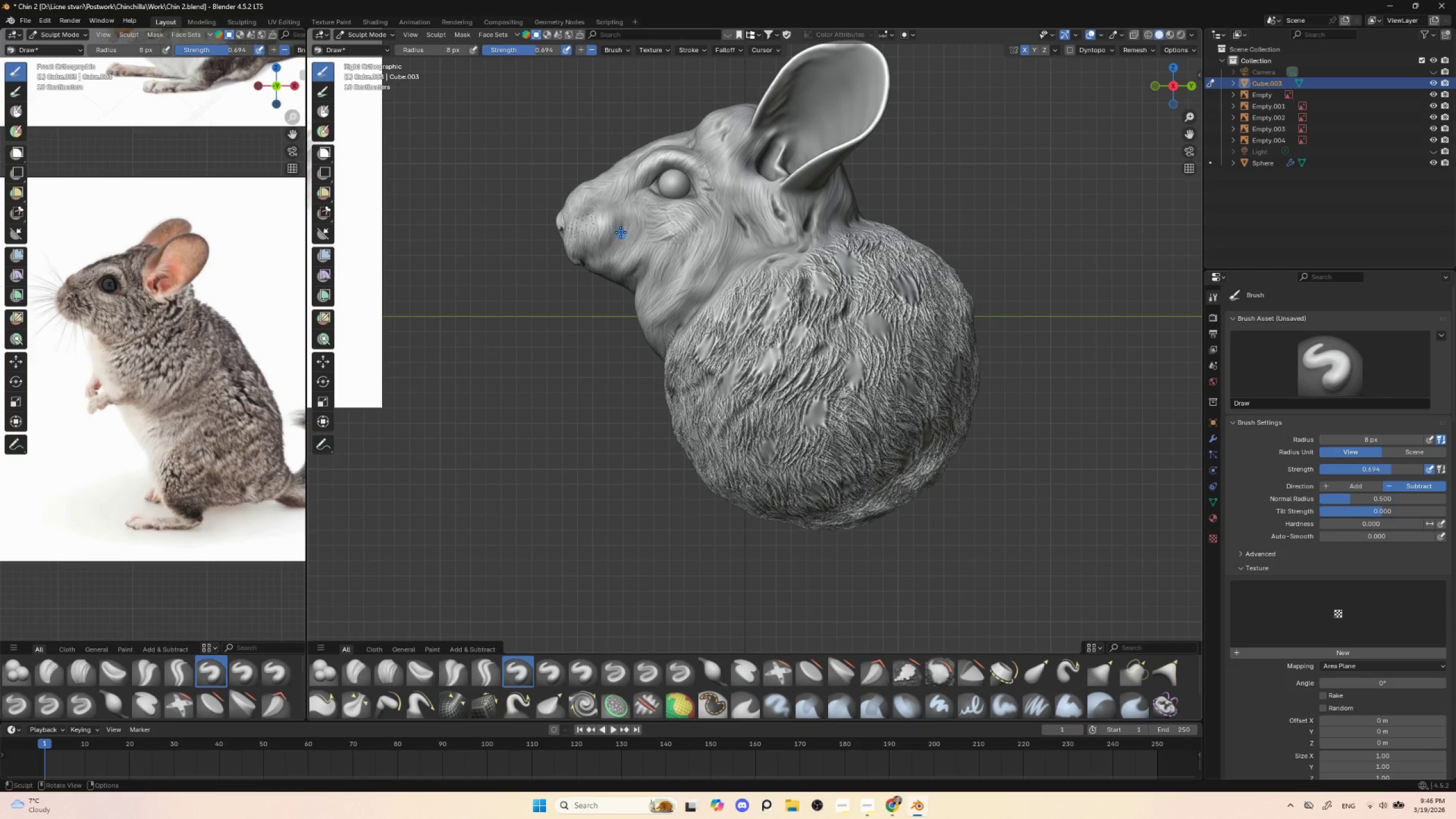 
key(BracketRight)
 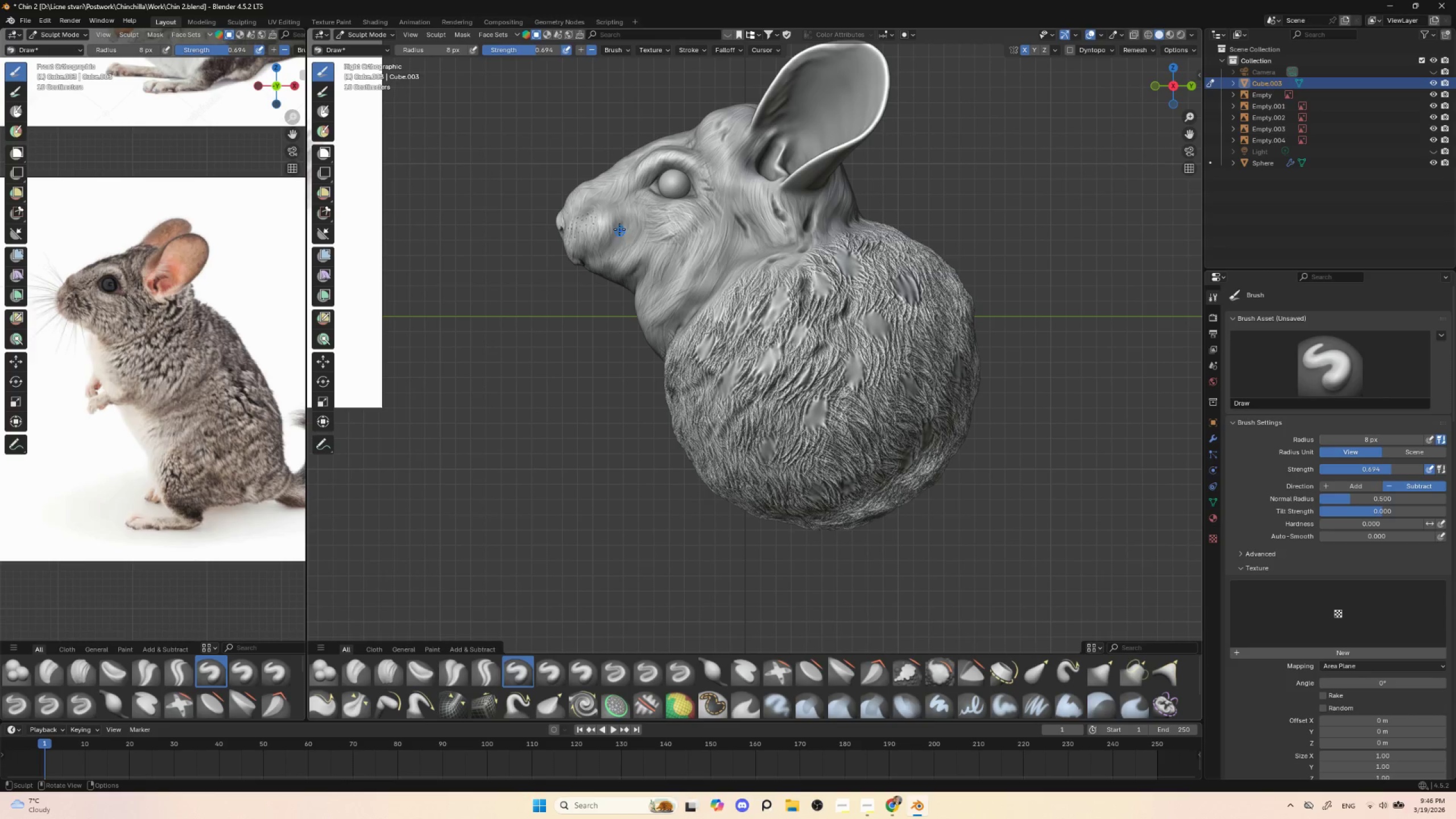 
key(BracketRight)
 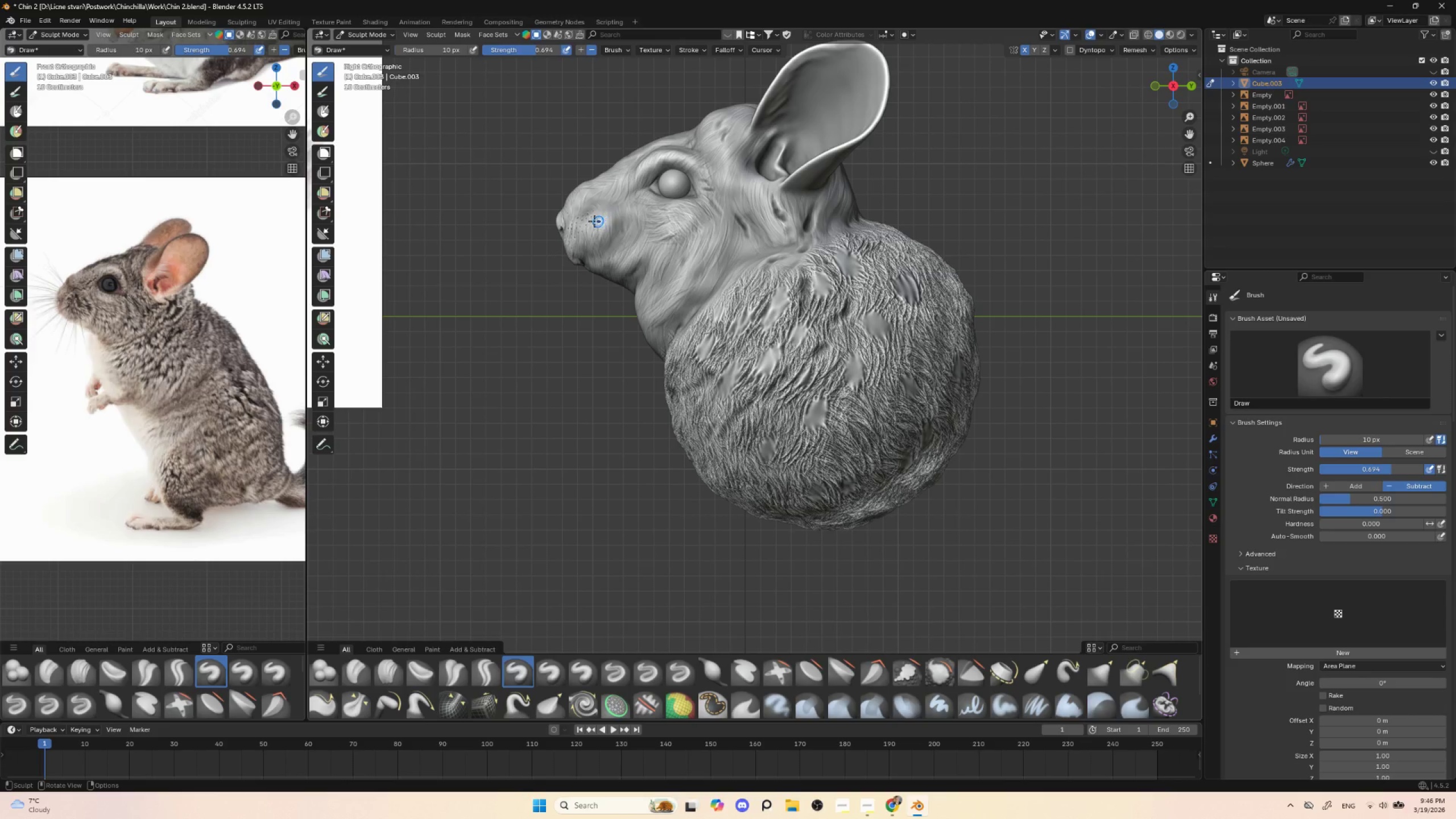 
left_click_drag(start_coordinate=[597, 218], to_coordinate=[602, 224])
 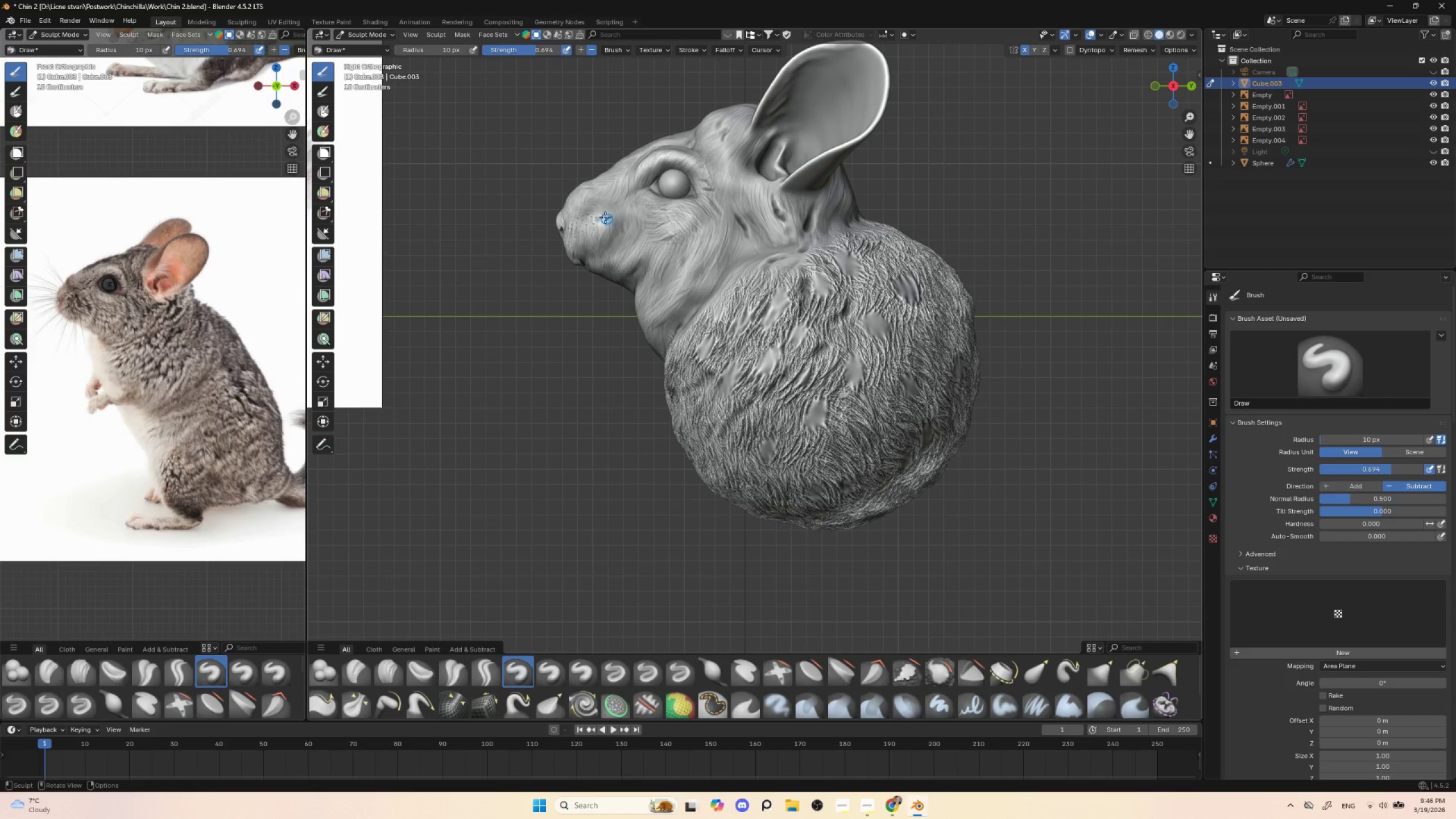 
left_click_drag(start_coordinate=[601, 217], to_coordinate=[609, 226])
 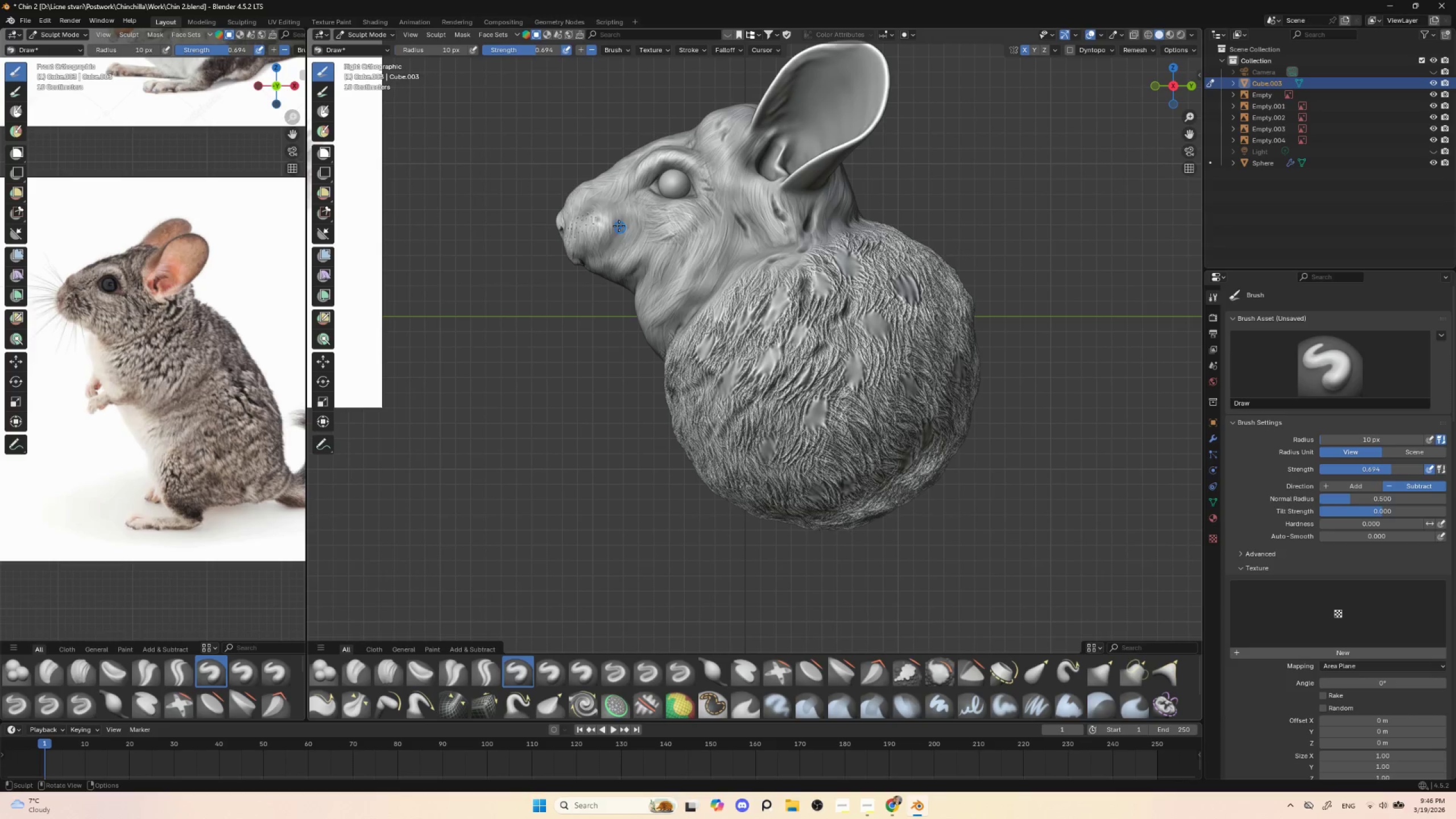 
left_click_drag(start_coordinate=[614, 220], to_coordinate=[618, 226])
 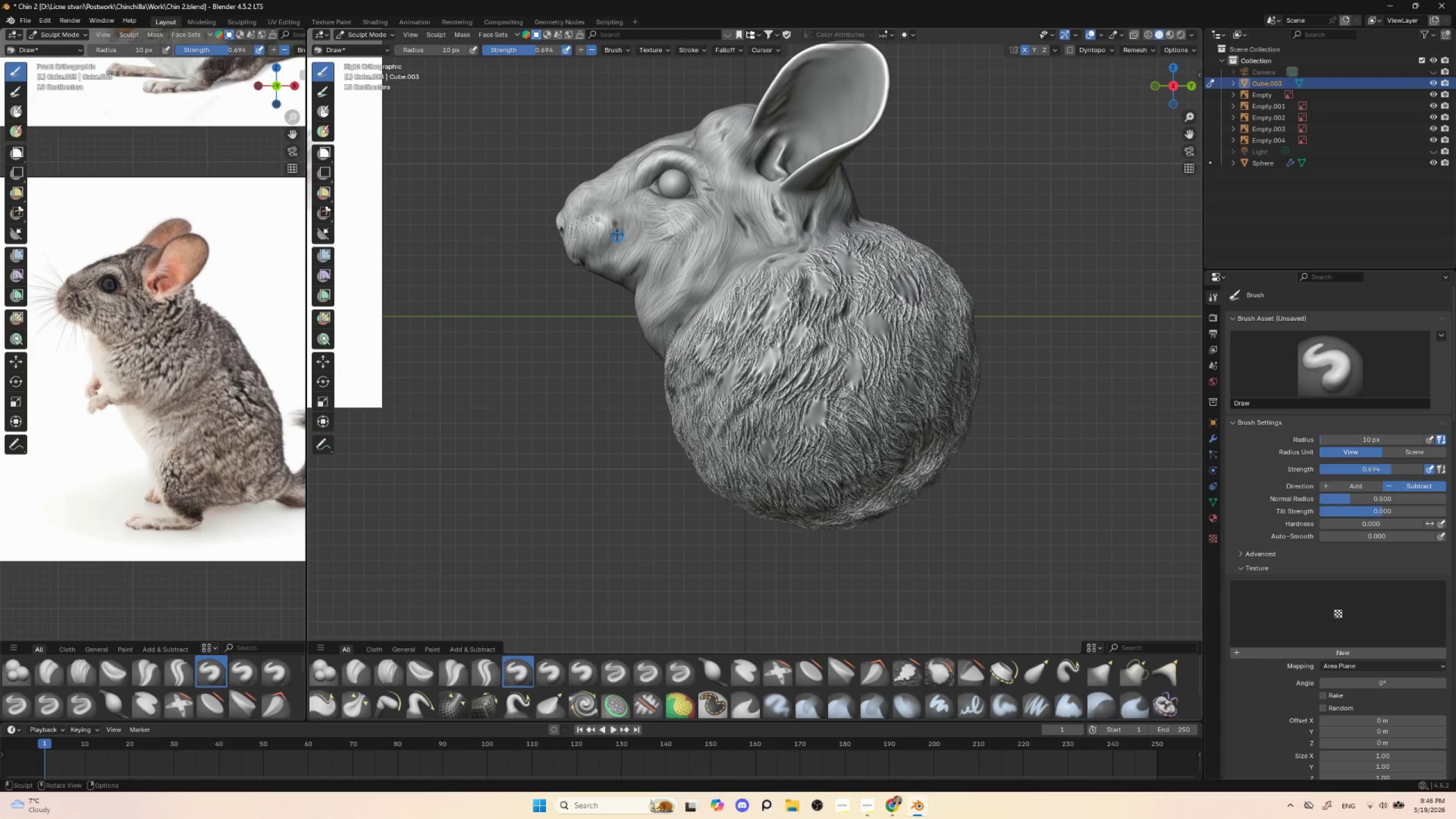 
left_click_drag(start_coordinate=[614, 231], to_coordinate=[617, 235])
 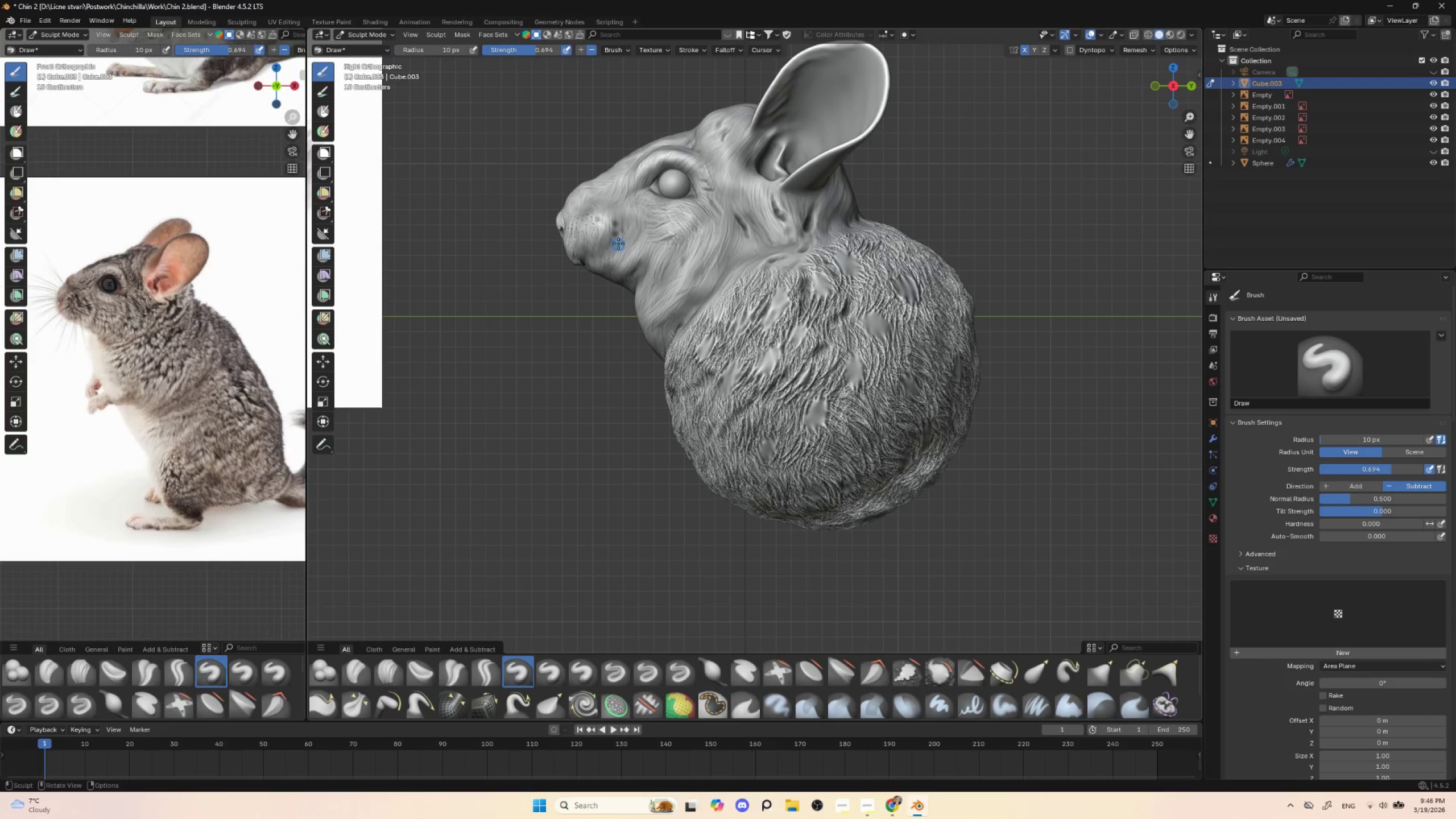 
key(BracketLeft)
 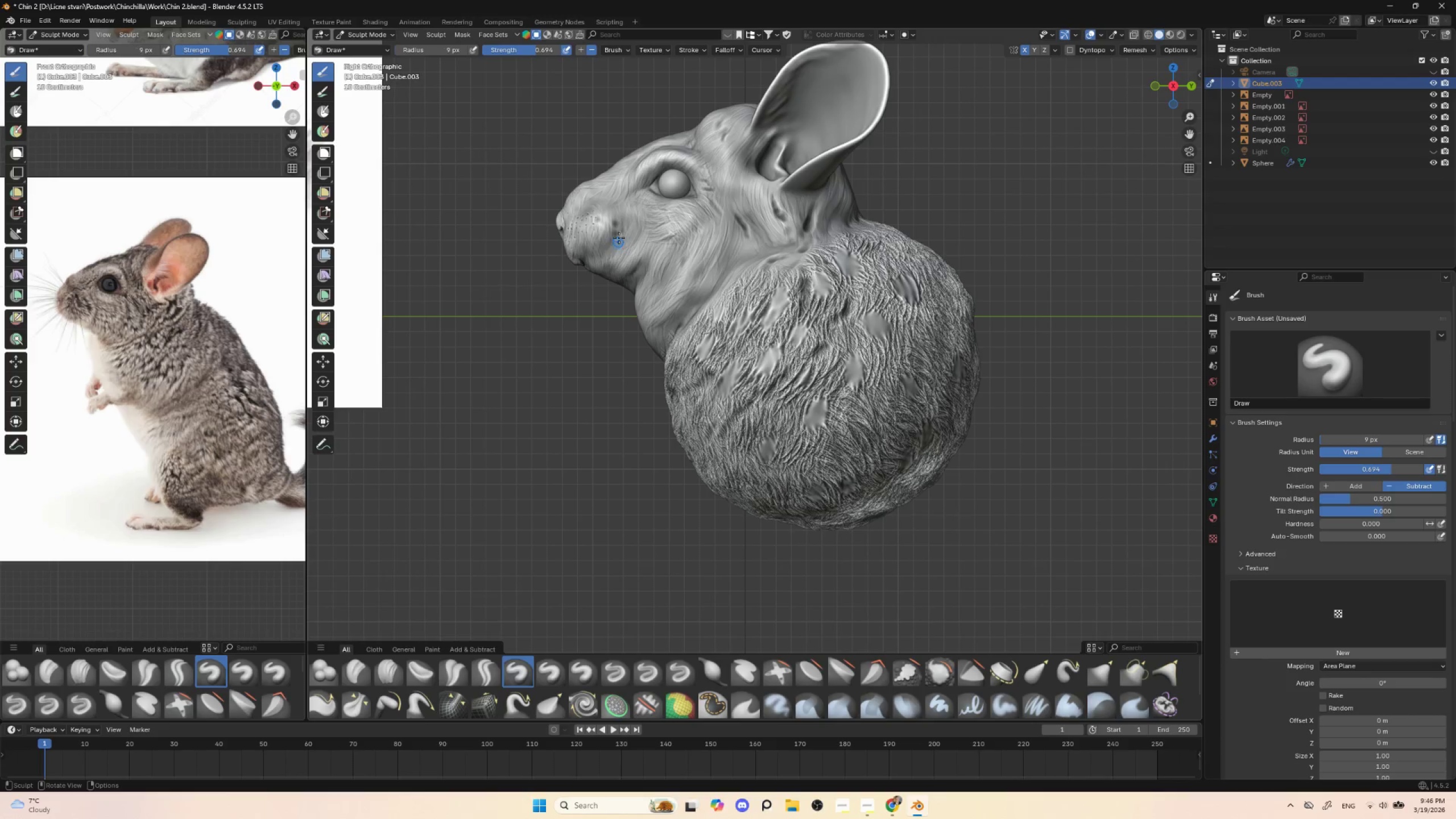 
key(BracketLeft)
 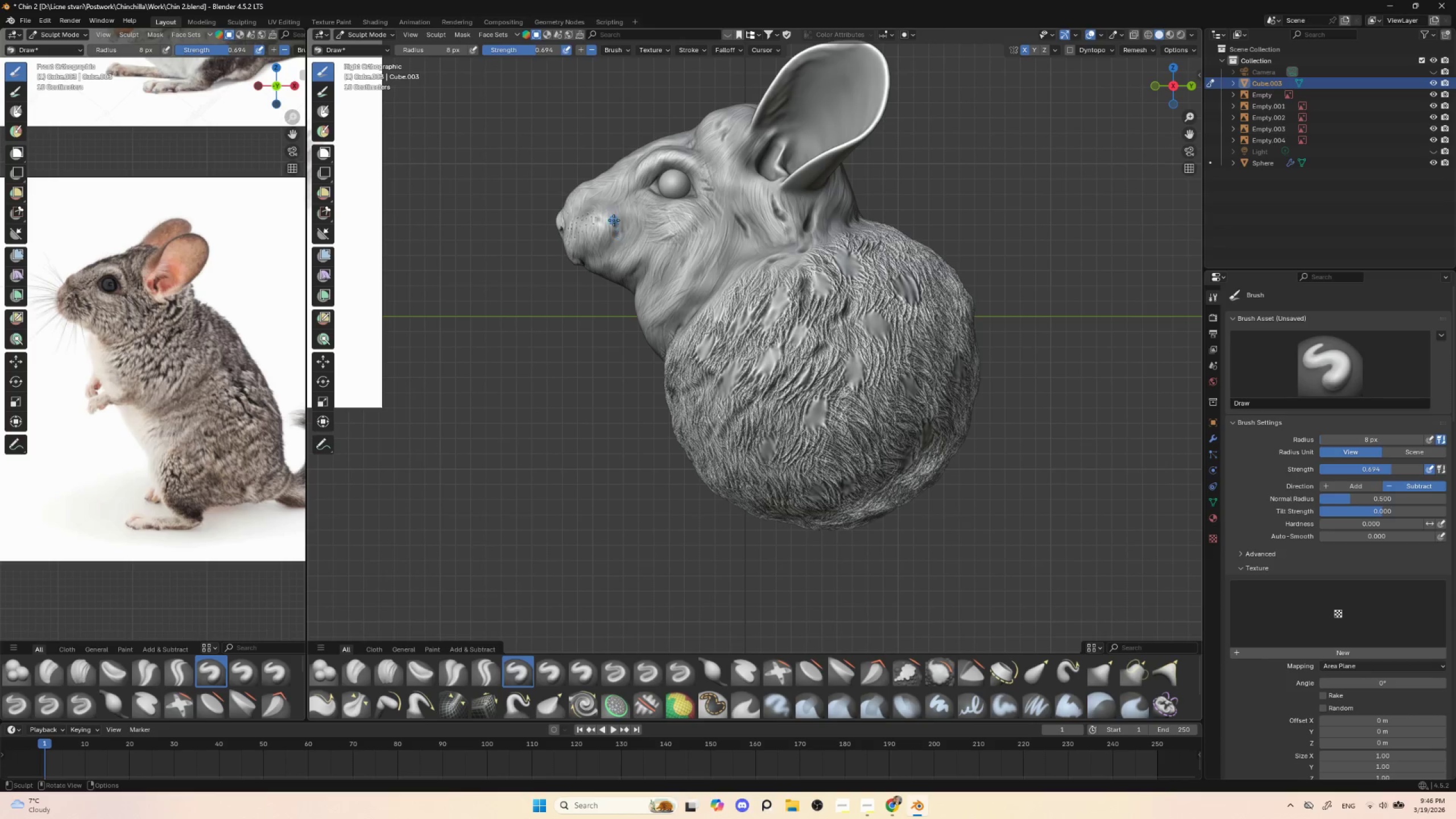 
left_click_drag(start_coordinate=[617, 221], to_coordinate=[620, 223])
 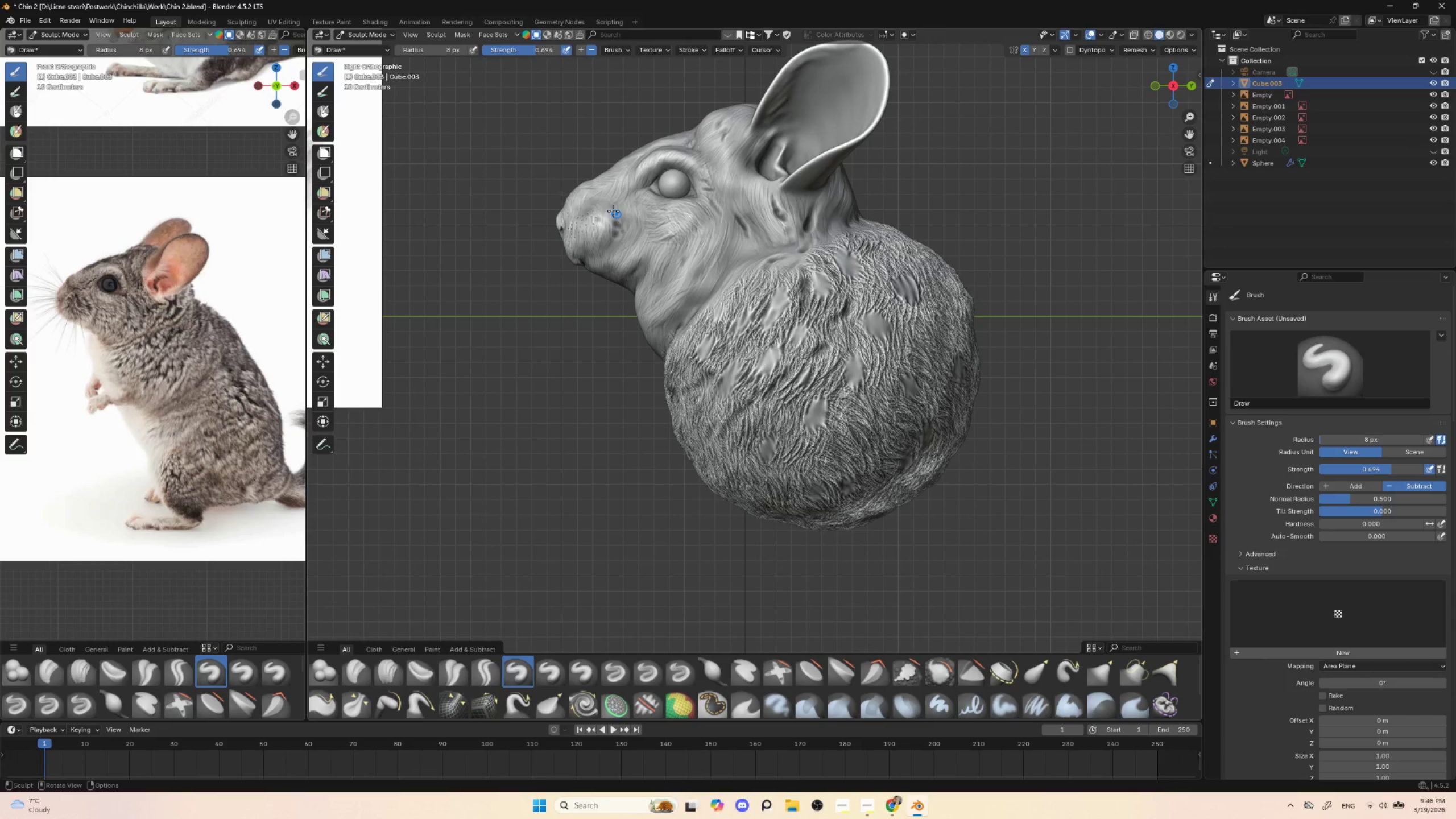 
left_click_drag(start_coordinate=[612, 210], to_coordinate=[617, 213])
 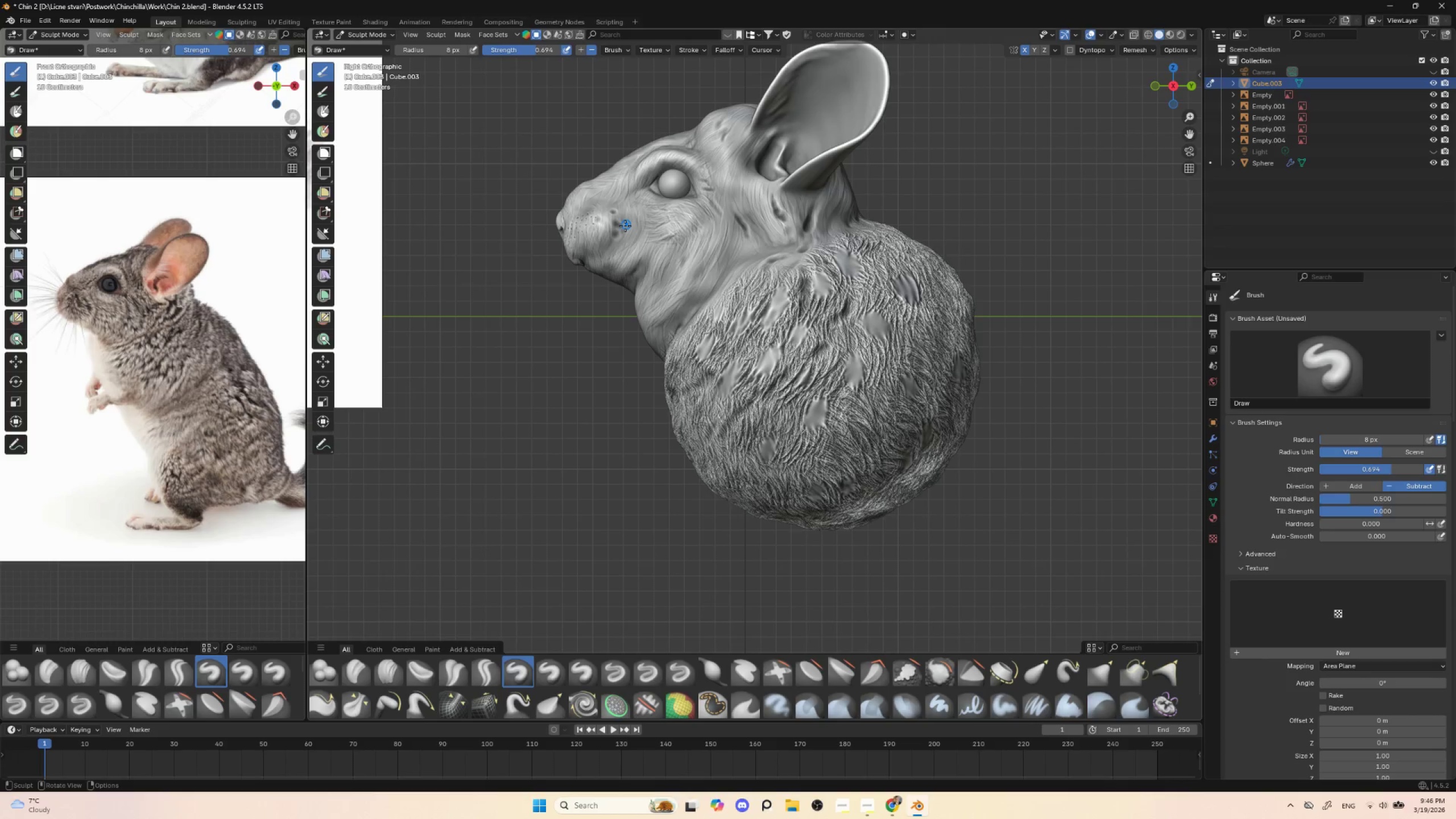 
left_click_drag(start_coordinate=[627, 226], to_coordinate=[633, 232])
 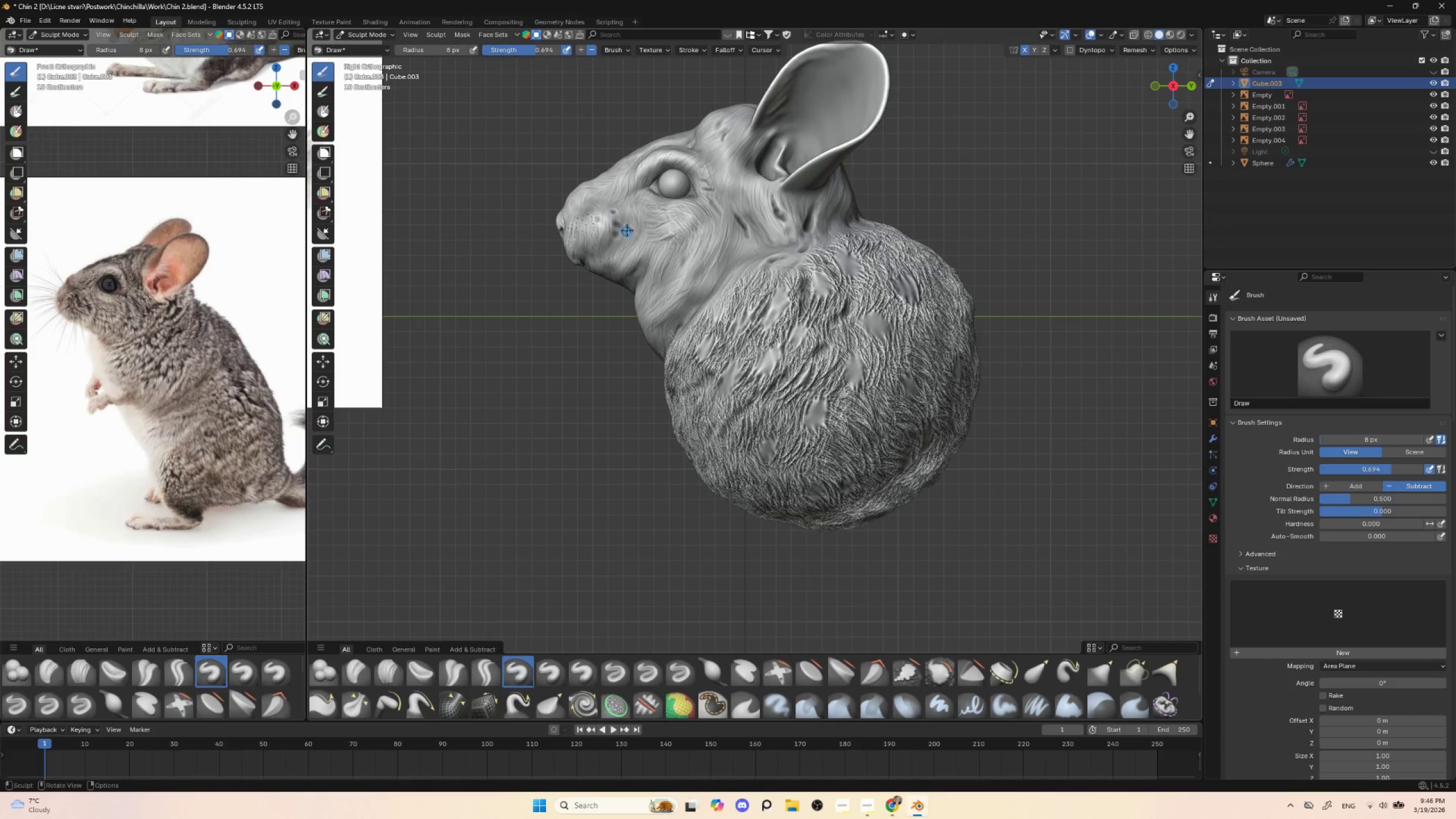 
left_click_drag(start_coordinate=[627, 231], to_coordinate=[639, 239])
 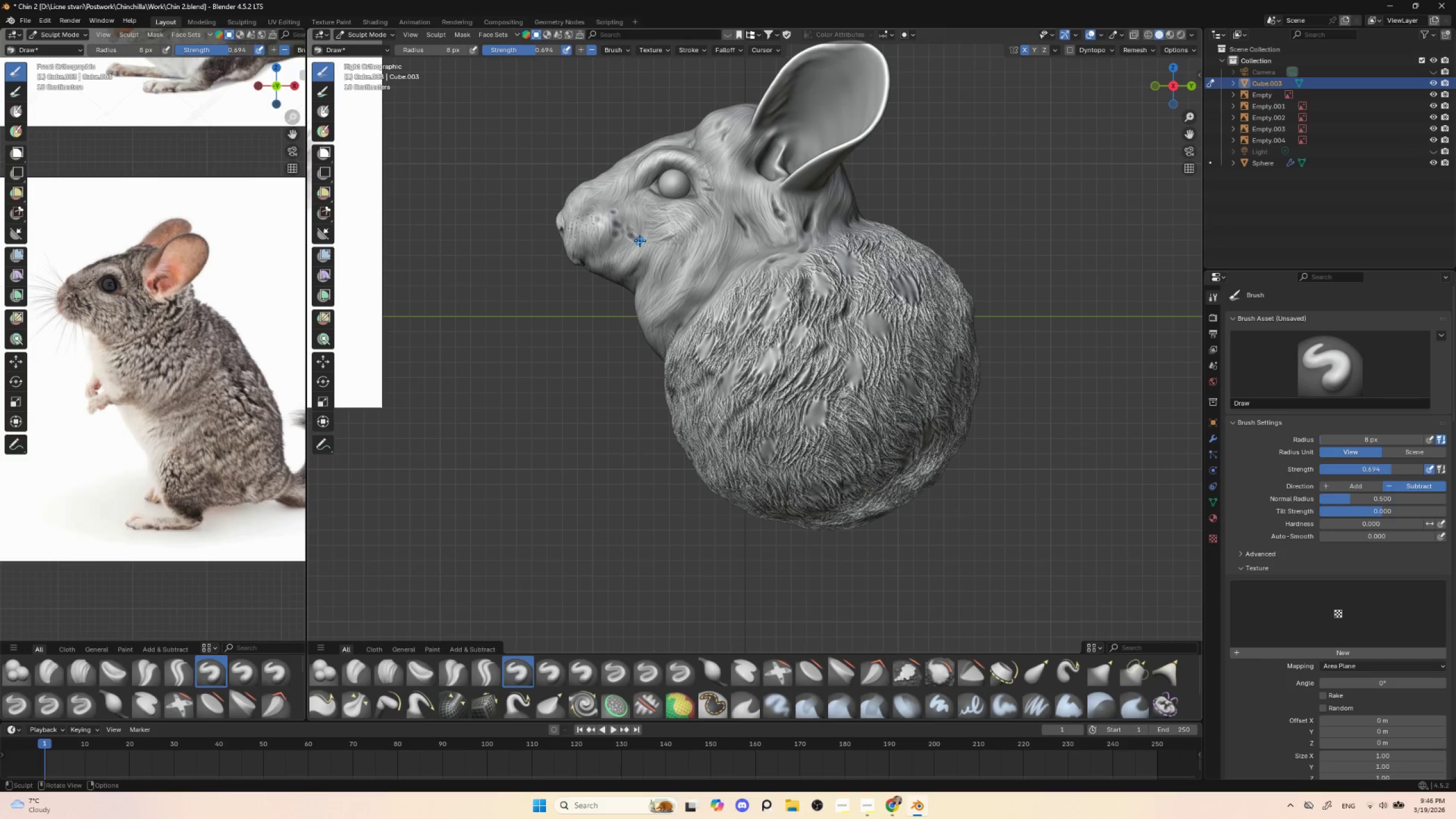 
left_click_drag(start_coordinate=[639, 239], to_coordinate=[649, 246])
 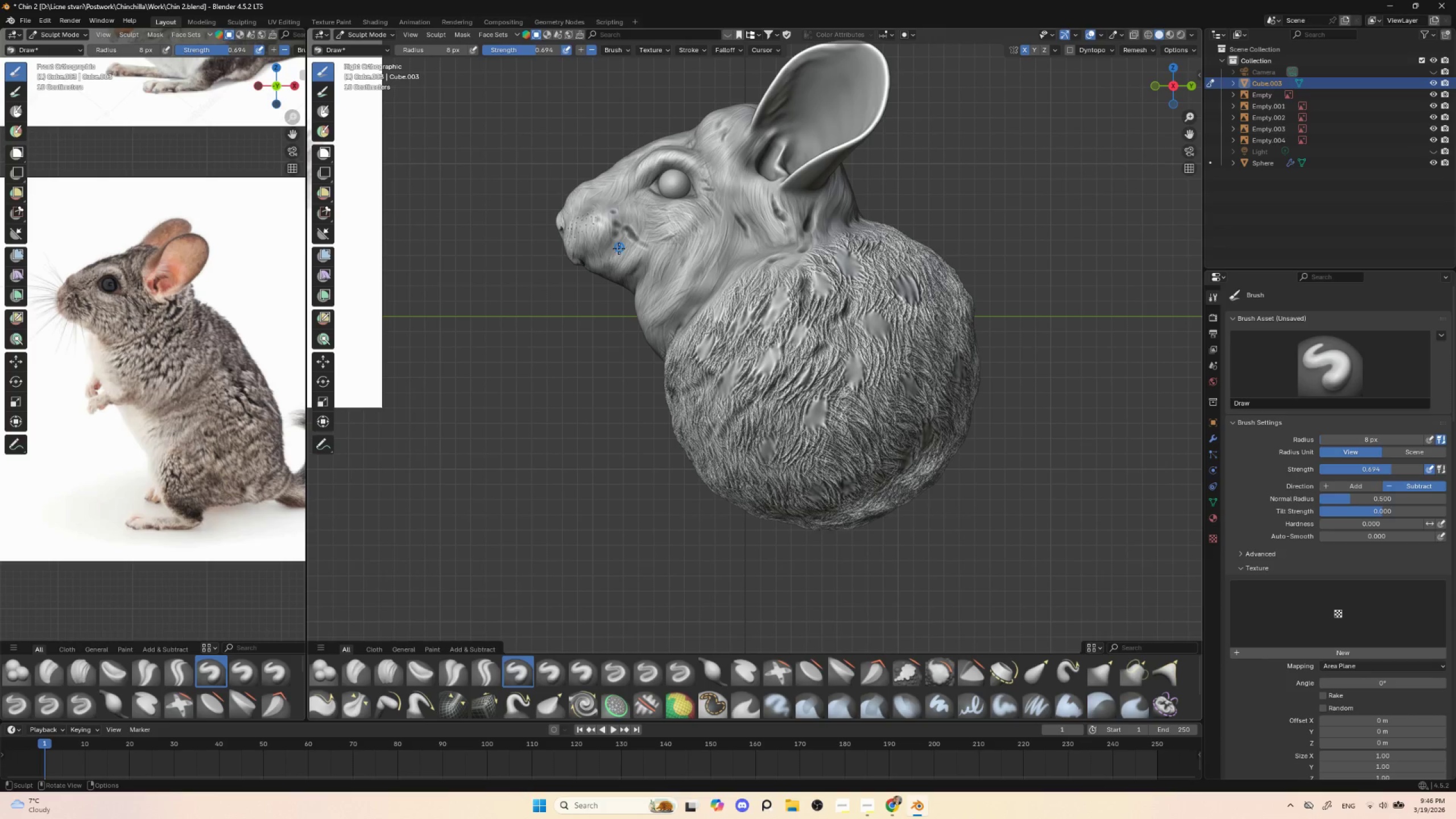 
left_click([619, 251])
 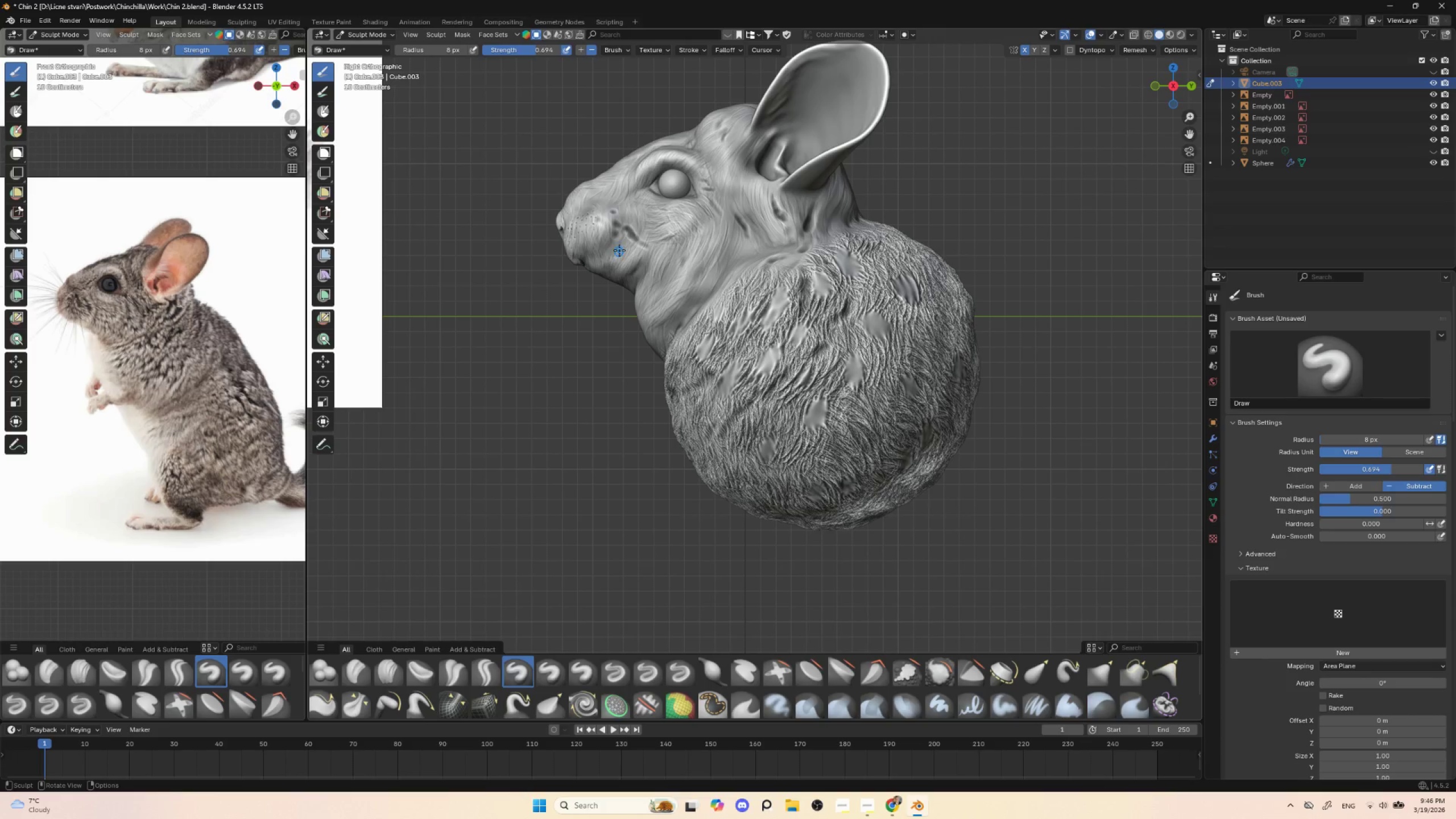 
left_click_drag(start_coordinate=[619, 251], to_coordinate=[622, 252])
 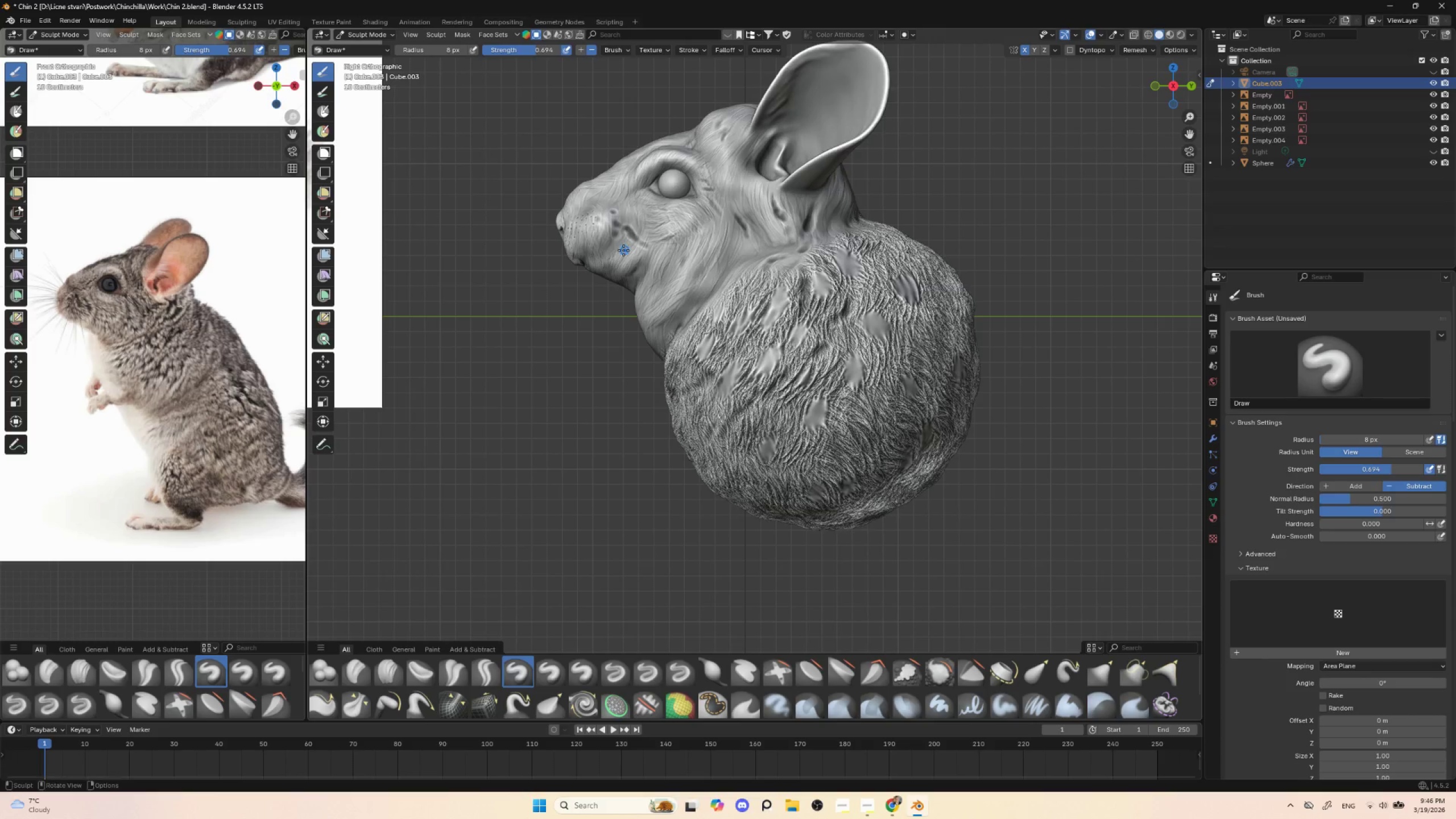 
left_click_drag(start_coordinate=[621, 254], to_coordinate=[628, 254])
 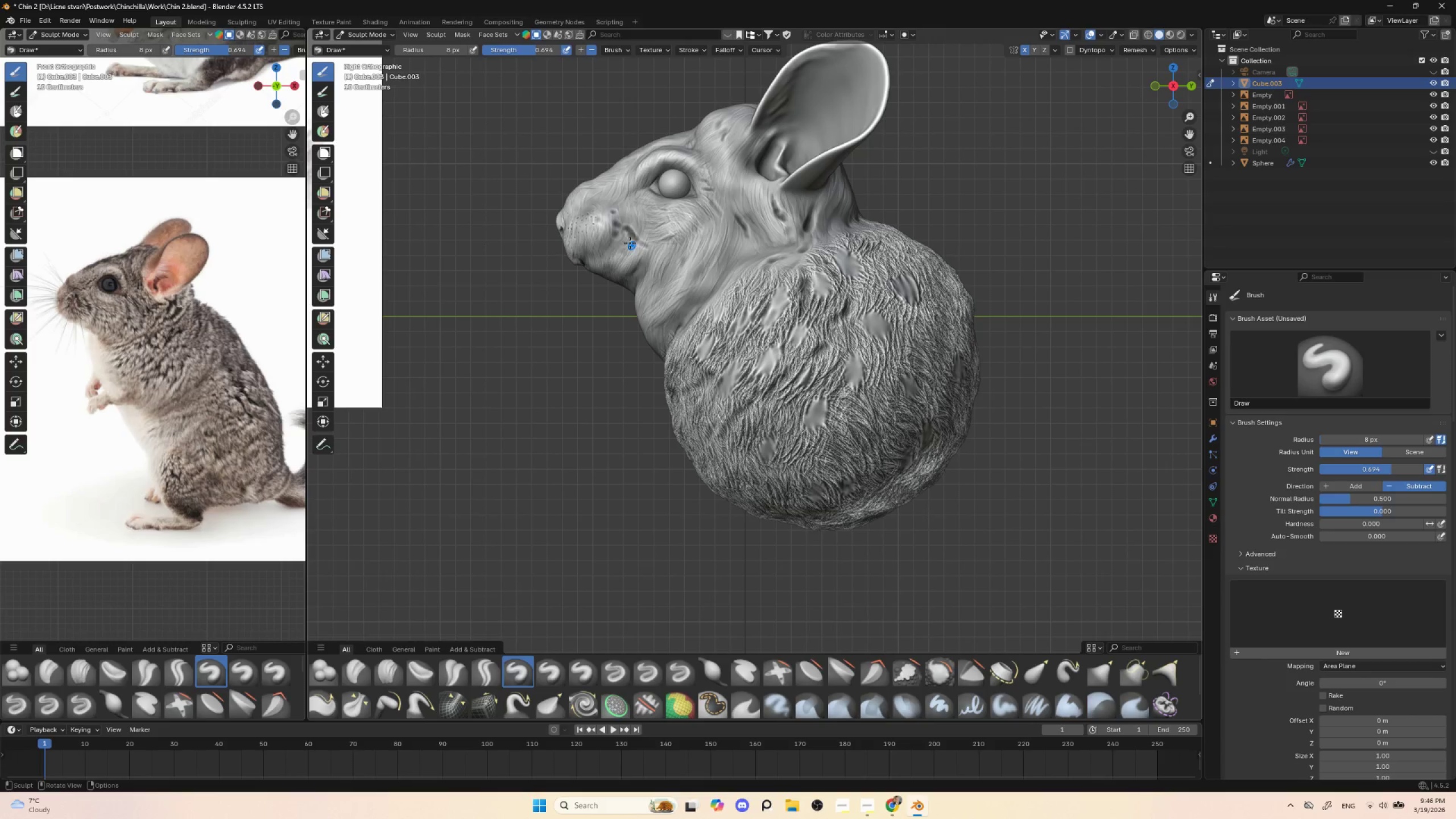 
left_click_drag(start_coordinate=[628, 243], to_coordinate=[632, 249])
 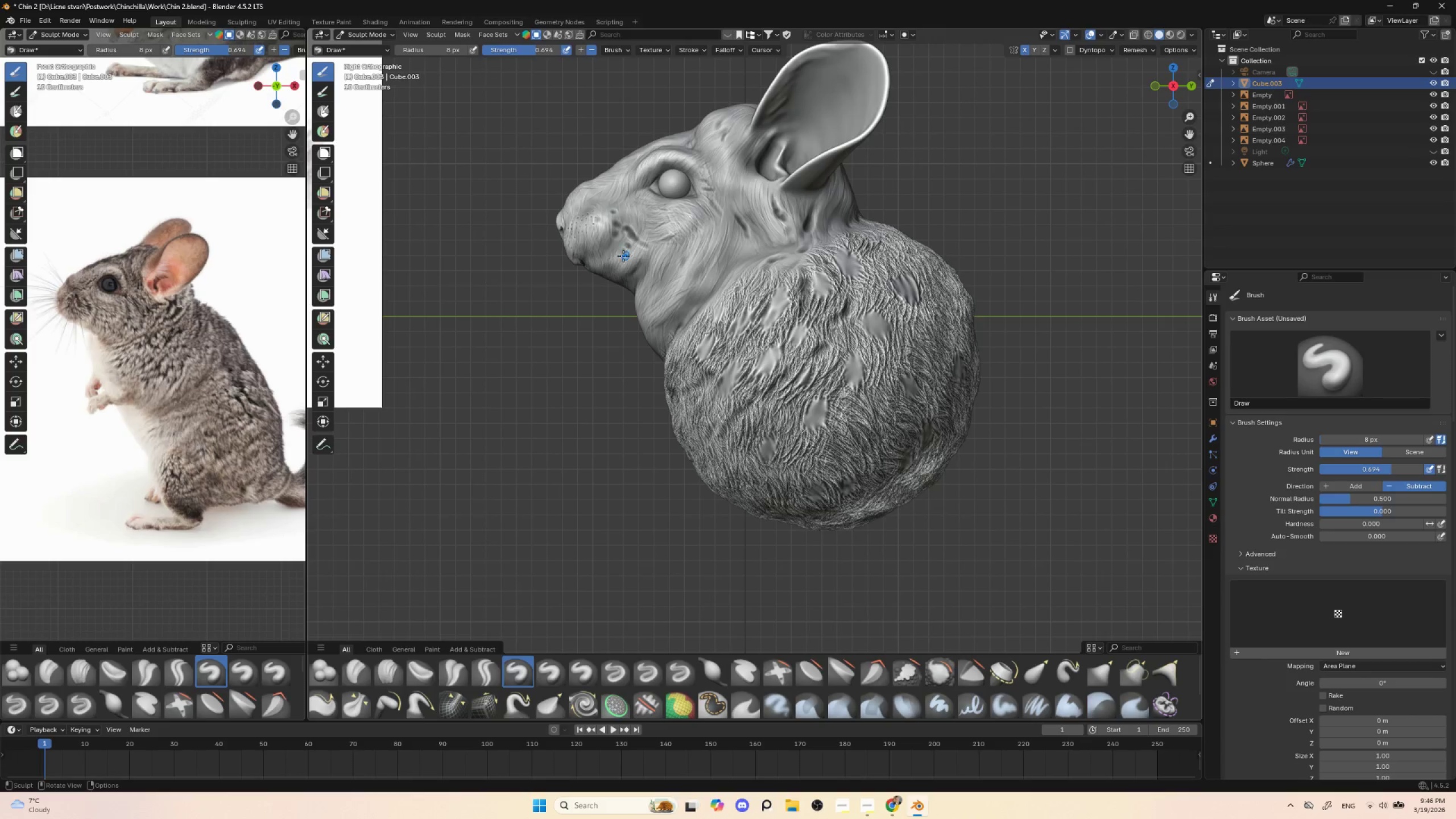 
left_click_drag(start_coordinate=[620, 253], to_coordinate=[625, 256])
 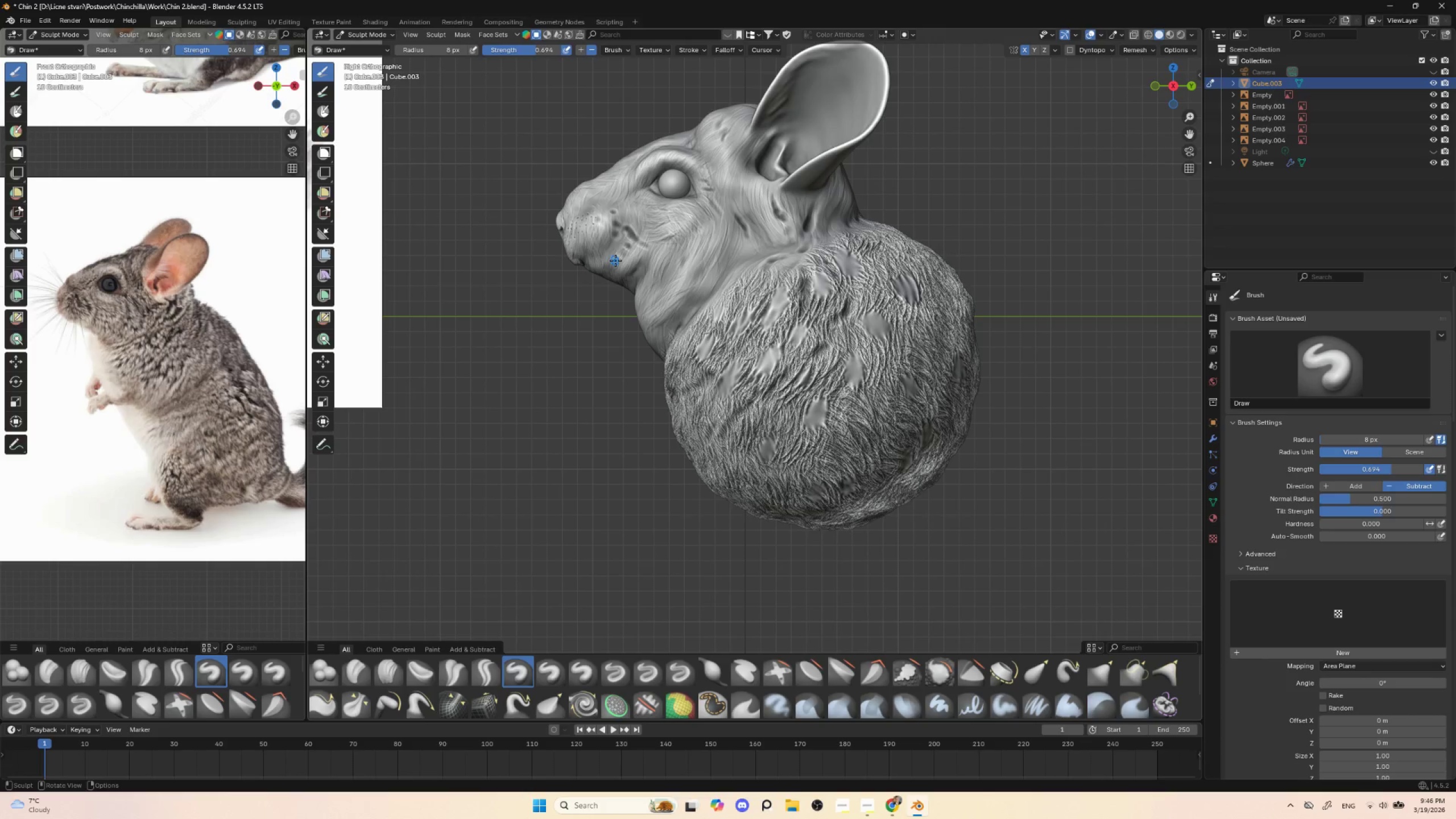 
left_click_drag(start_coordinate=[614, 262], to_coordinate=[619, 259])
 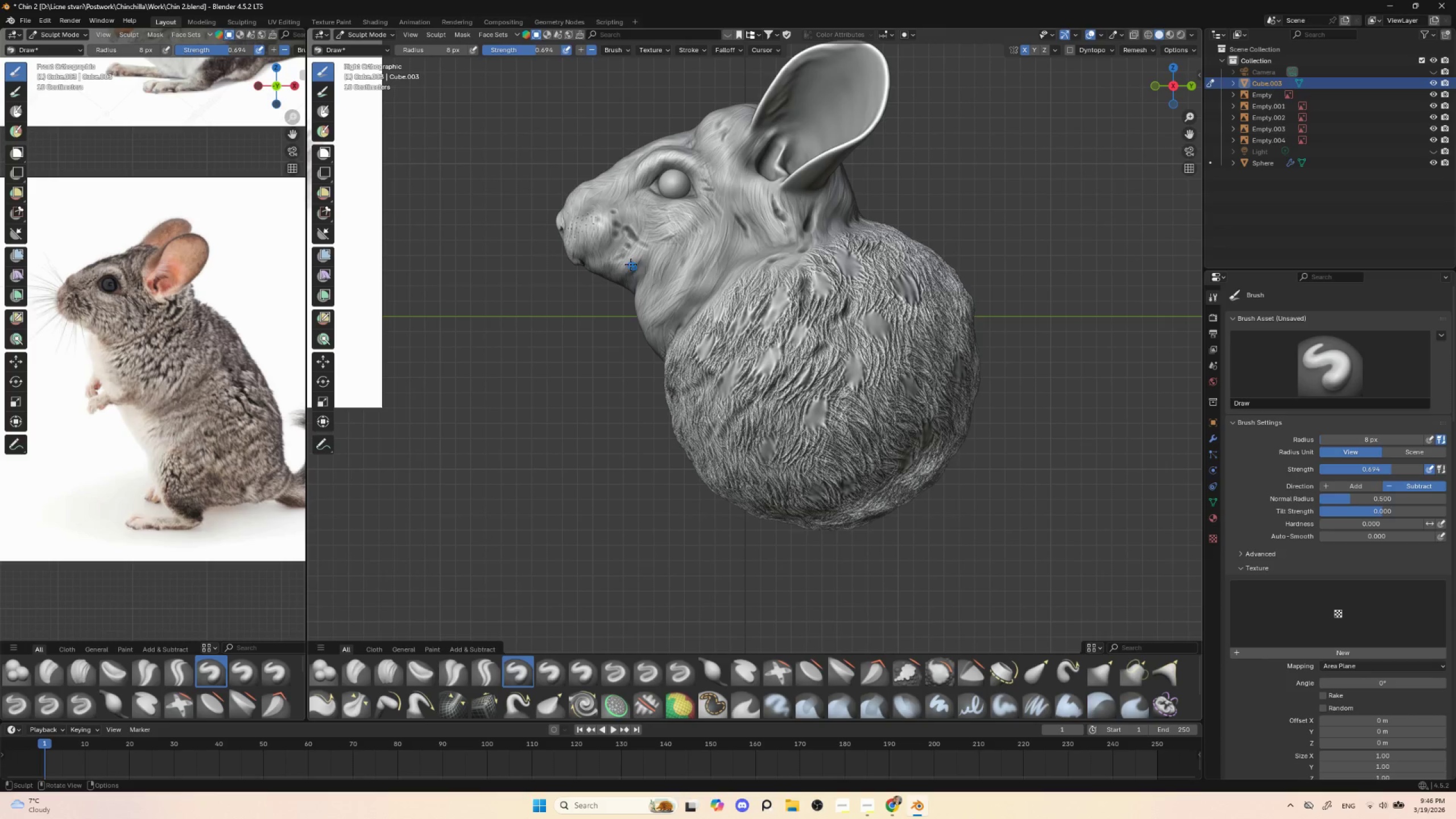 
left_click_drag(start_coordinate=[630, 266], to_coordinate=[639, 262])
 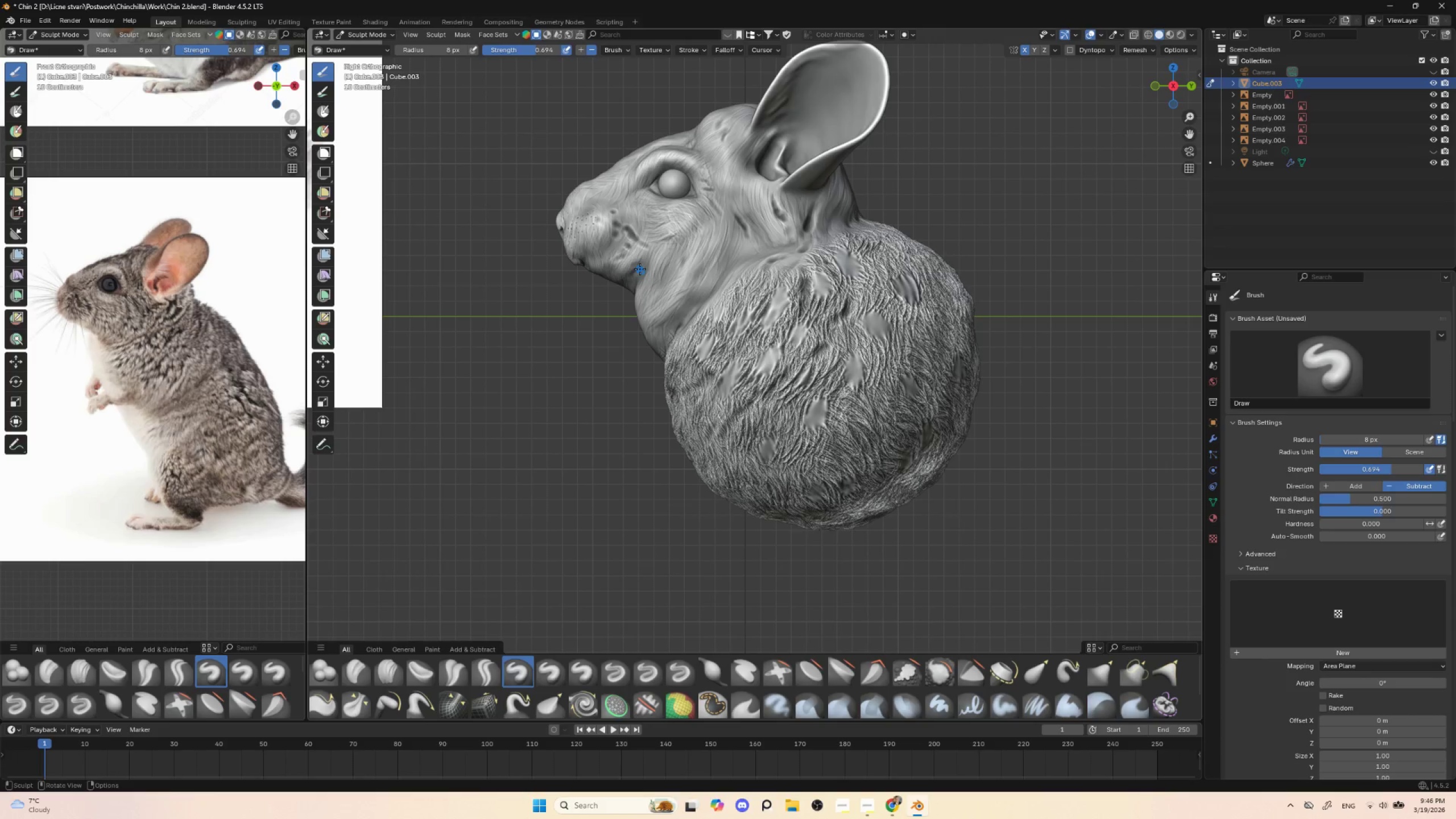 
left_click_drag(start_coordinate=[635, 269], to_coordinate=[642, 268])
 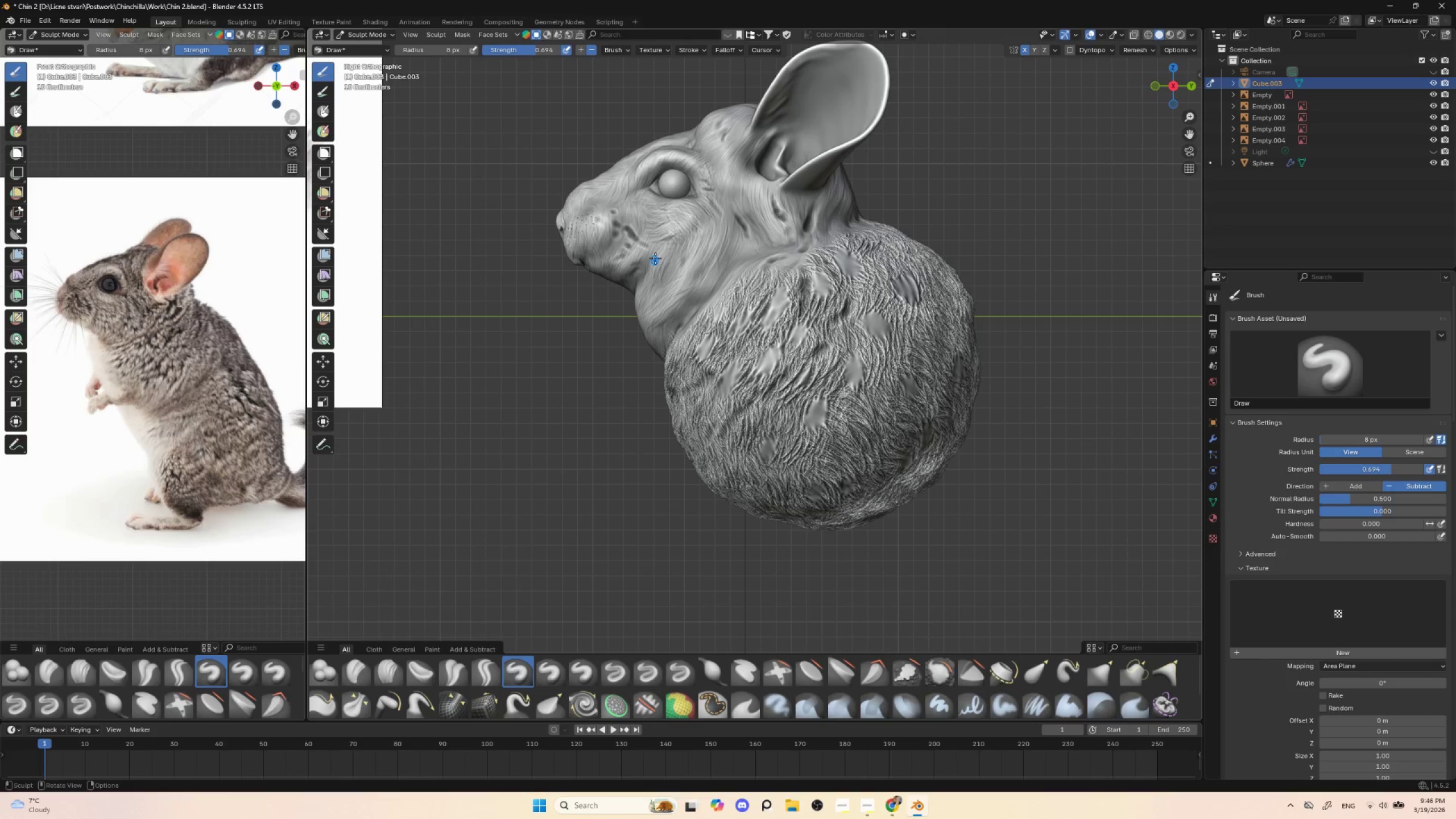 
left_click_drag(start_coordinate=[655, 255], to_coordinate=[661, 257])
 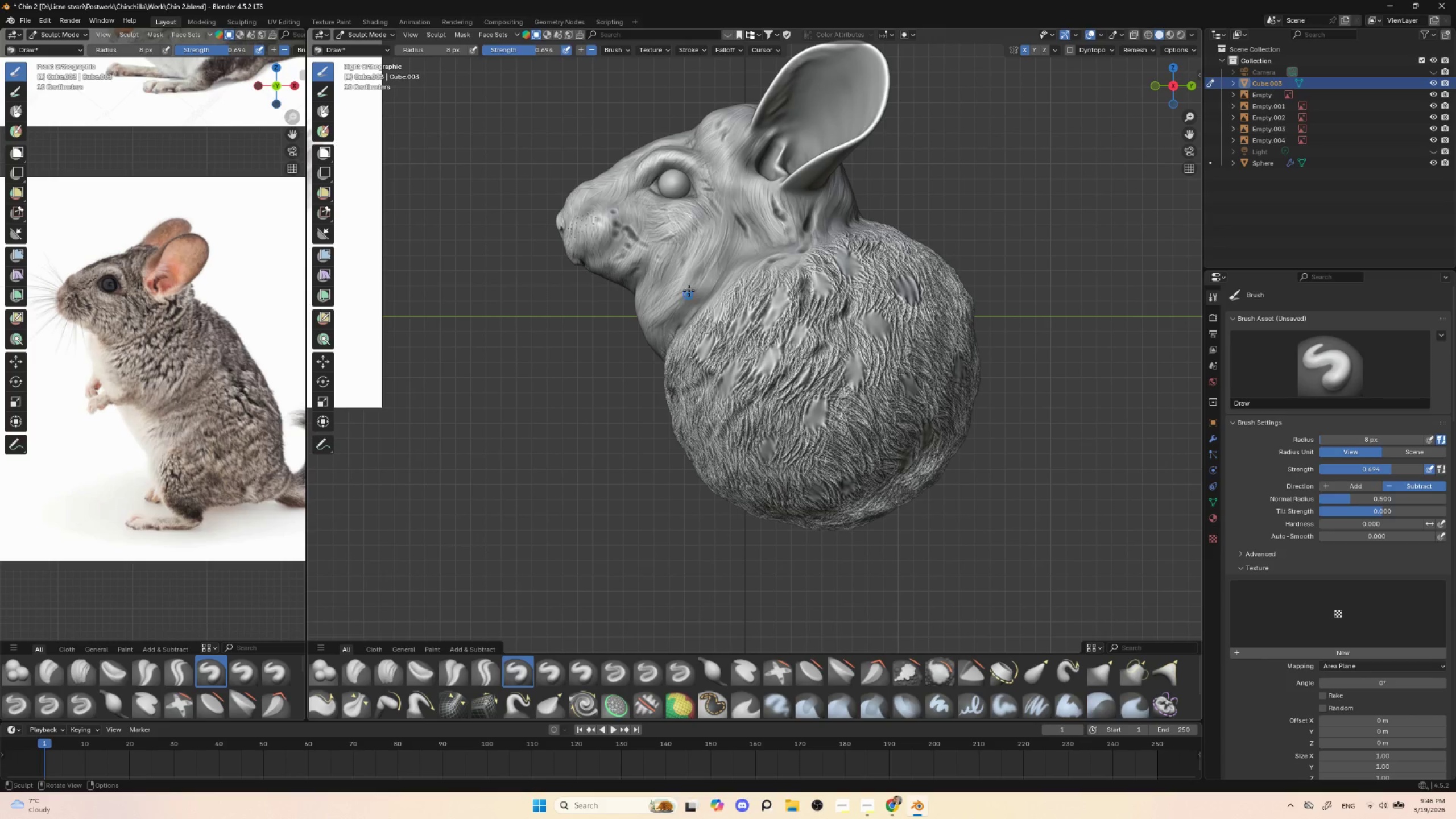 
left_click_drag(start_coordinate=[697, 292], to_coordinate=[697, 299])
 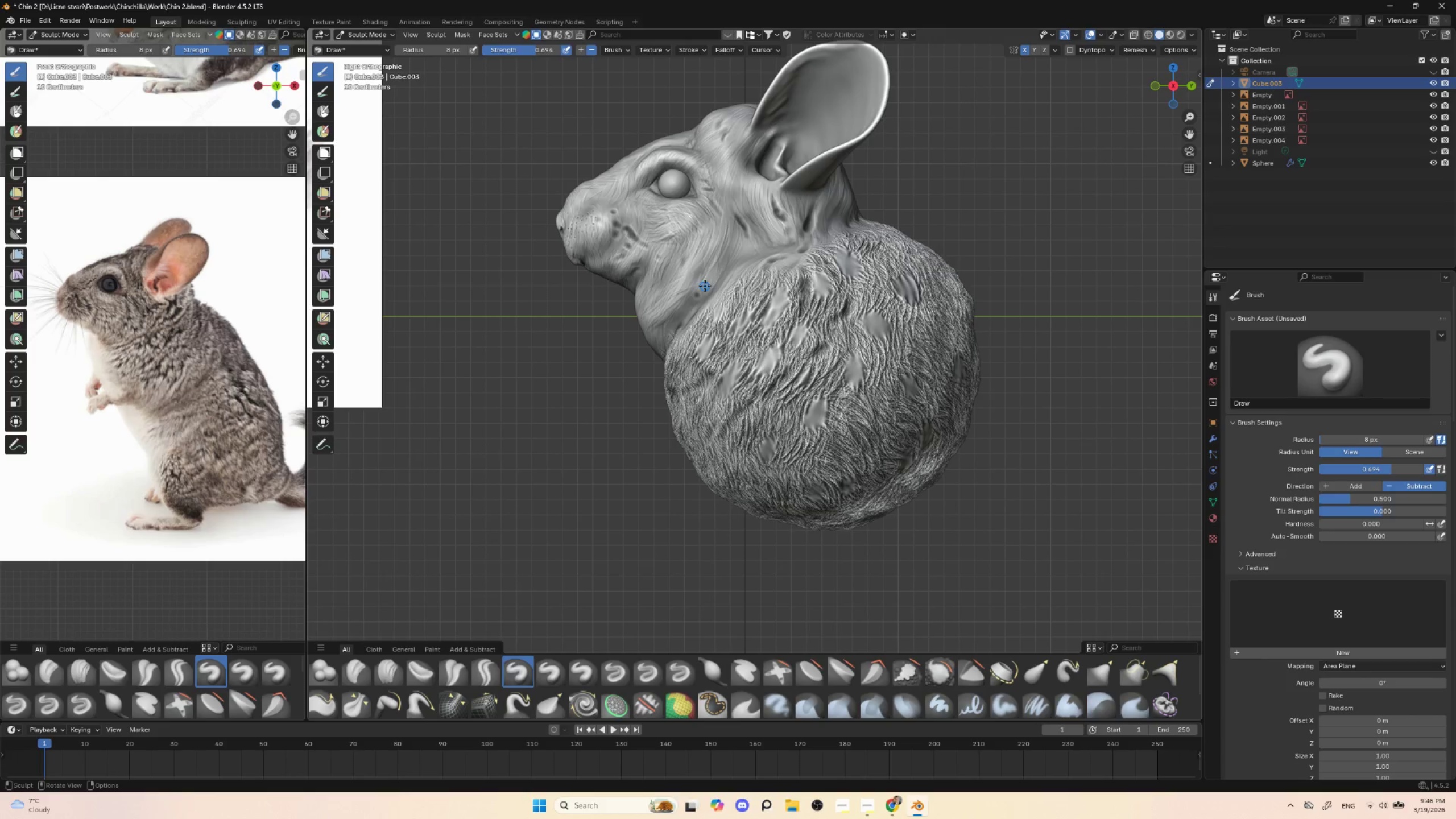 
left_click_drag(start_coordinate=[704, 283], to_coordinate=[702, 288])
 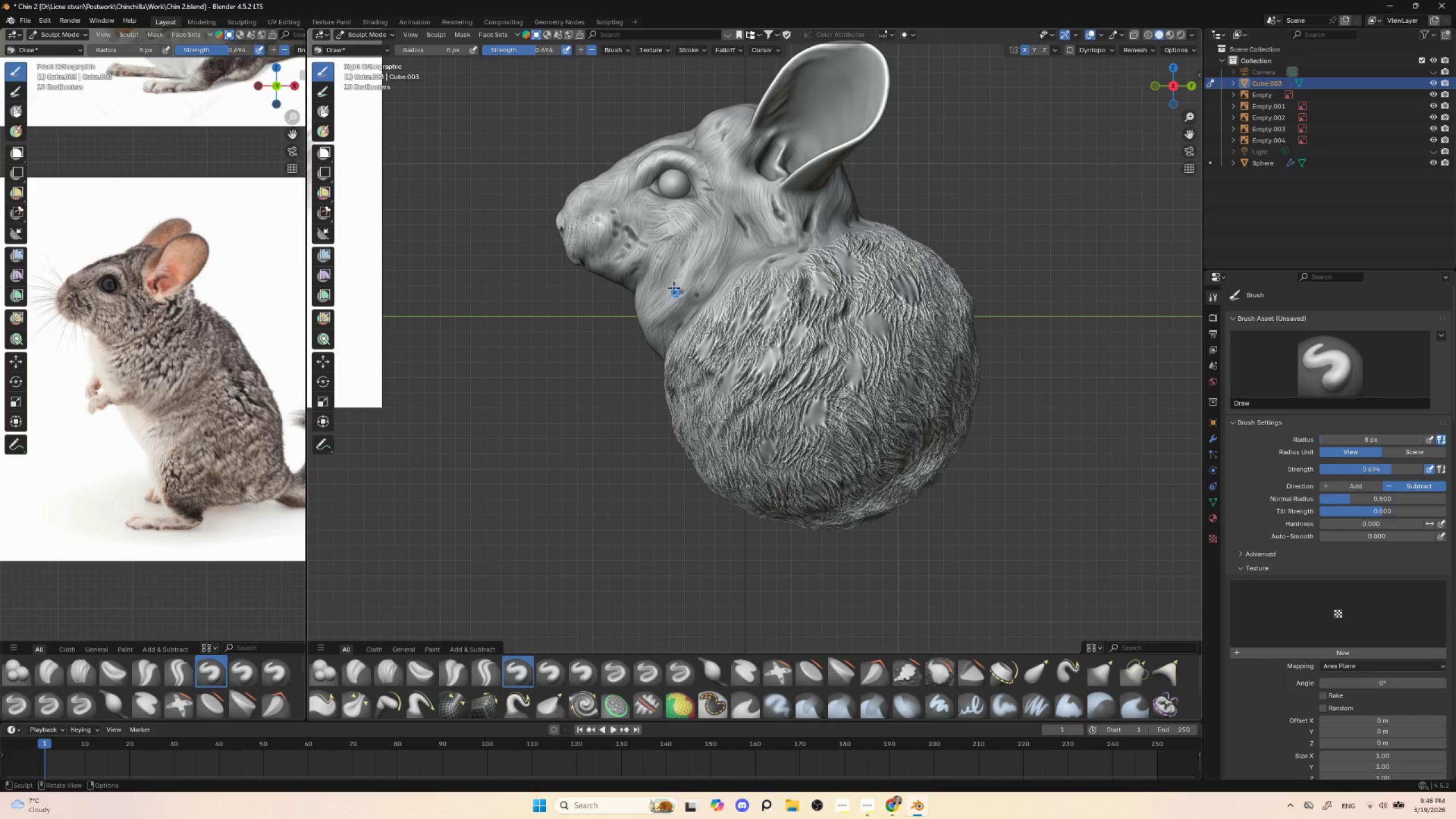 
left_click_drag(start_coordinate=[680, 282], to_coordinate=[680, 296])
 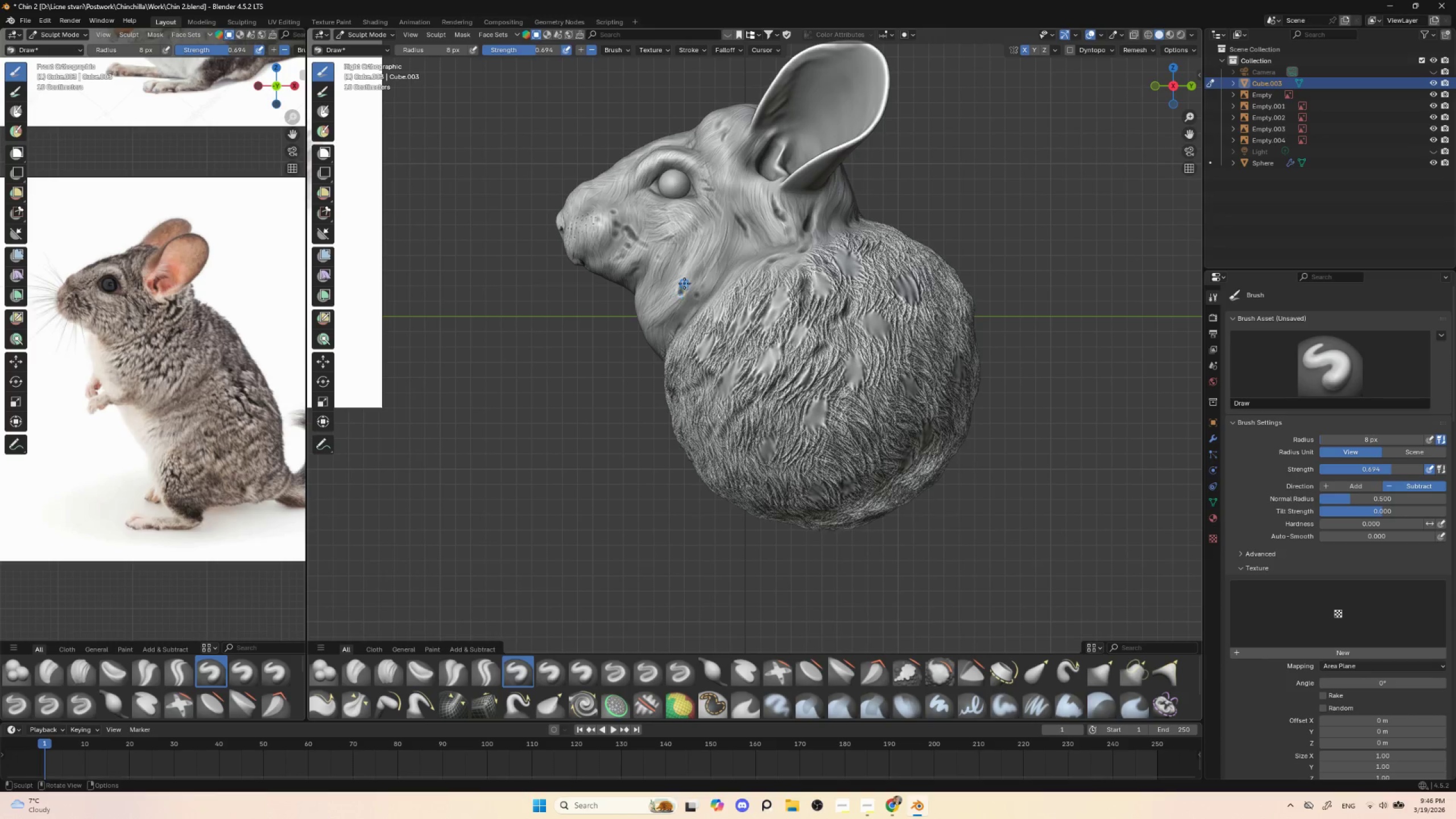 
left_click_drag(start_coordinate=[684, 283], to_coordinate=[682, 301])
 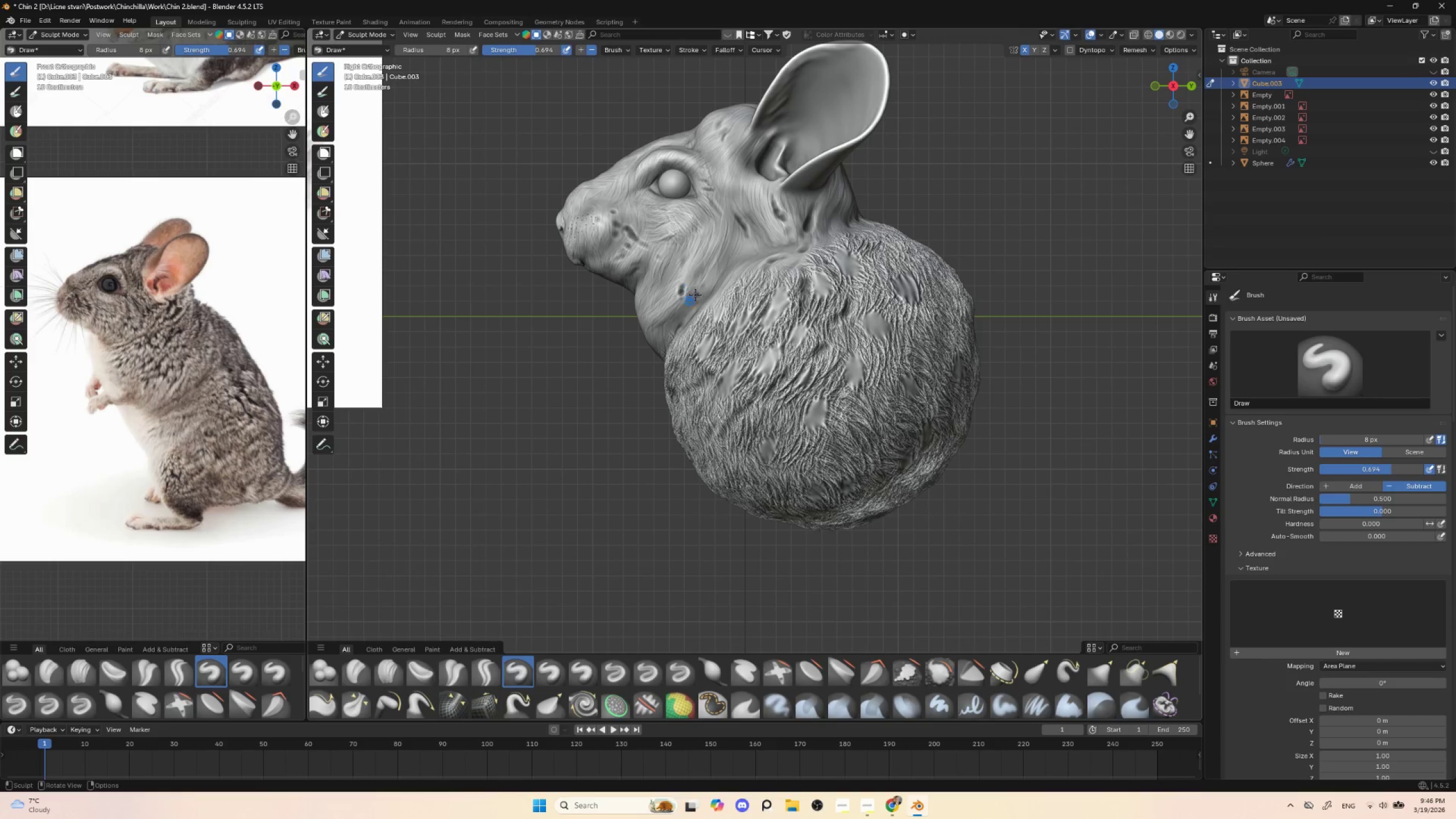 
left_click_drag(start_coordinate=[700, 280], to_coordinate=[700, 296])
 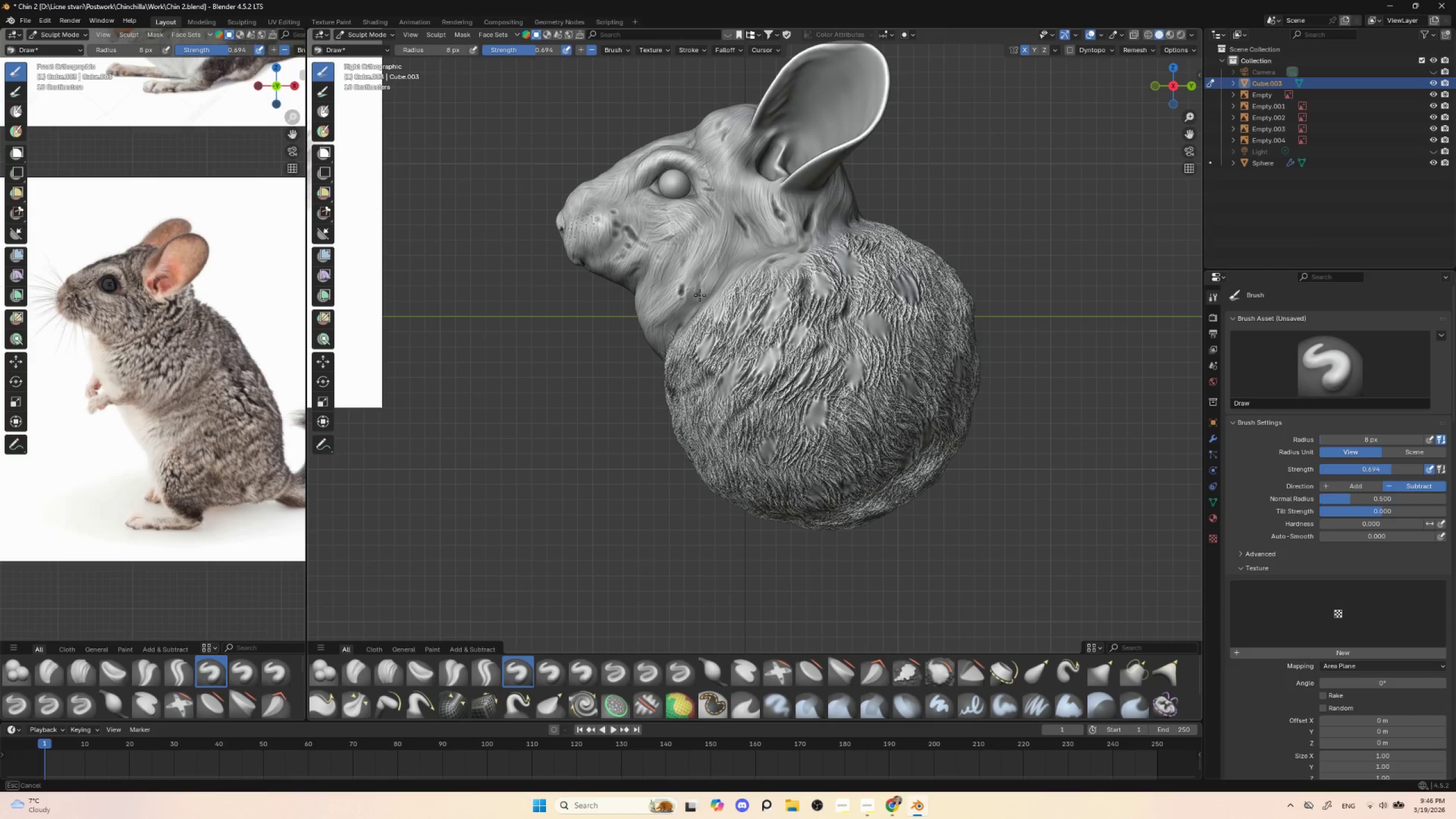 
left_click_drag(start_coordinate=[700, 297], to_coordinate=[702, 275])
 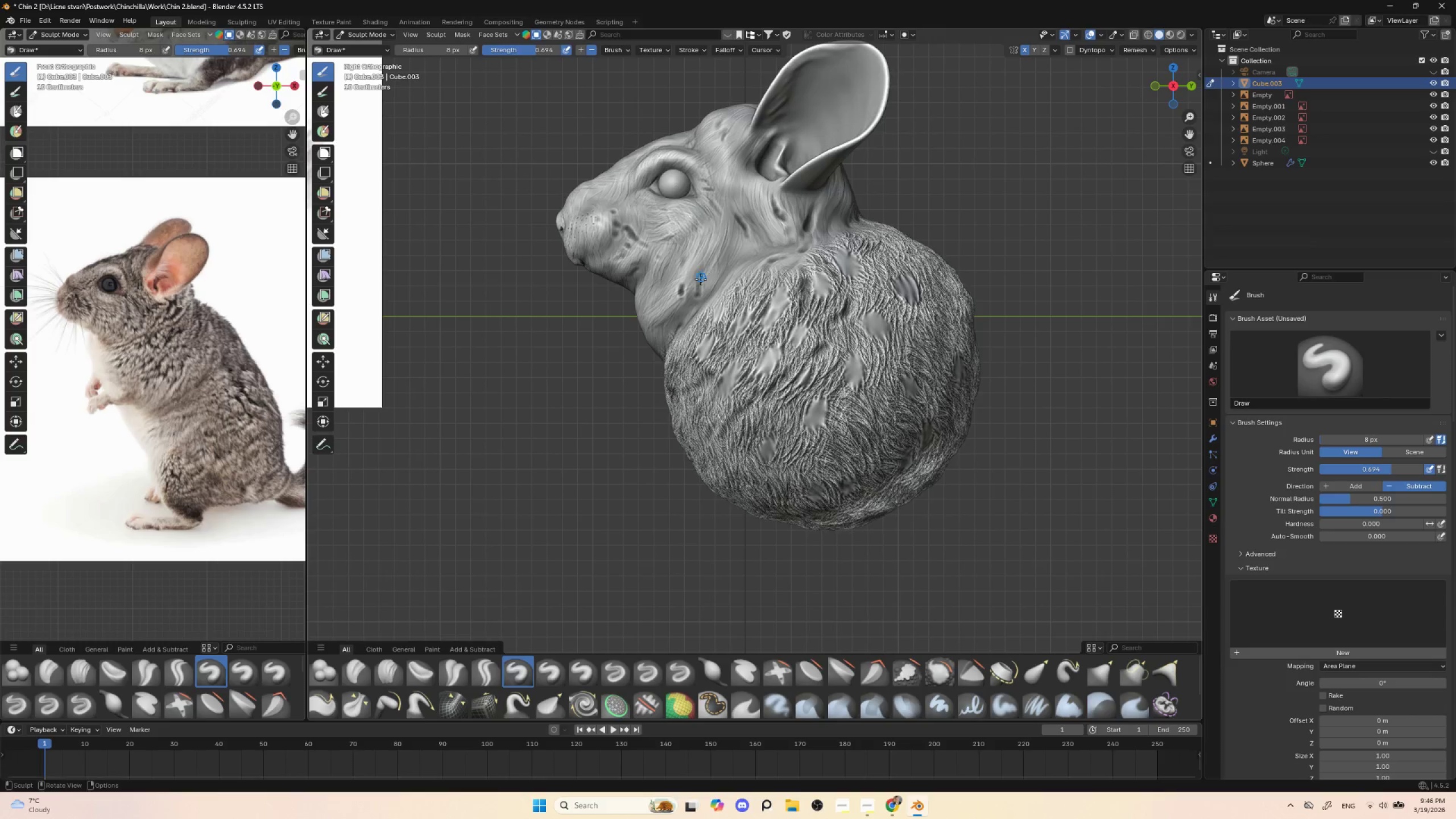 
left_click_drag(start_coordinate=[700, 280], to_coordinate=[700, 292])
 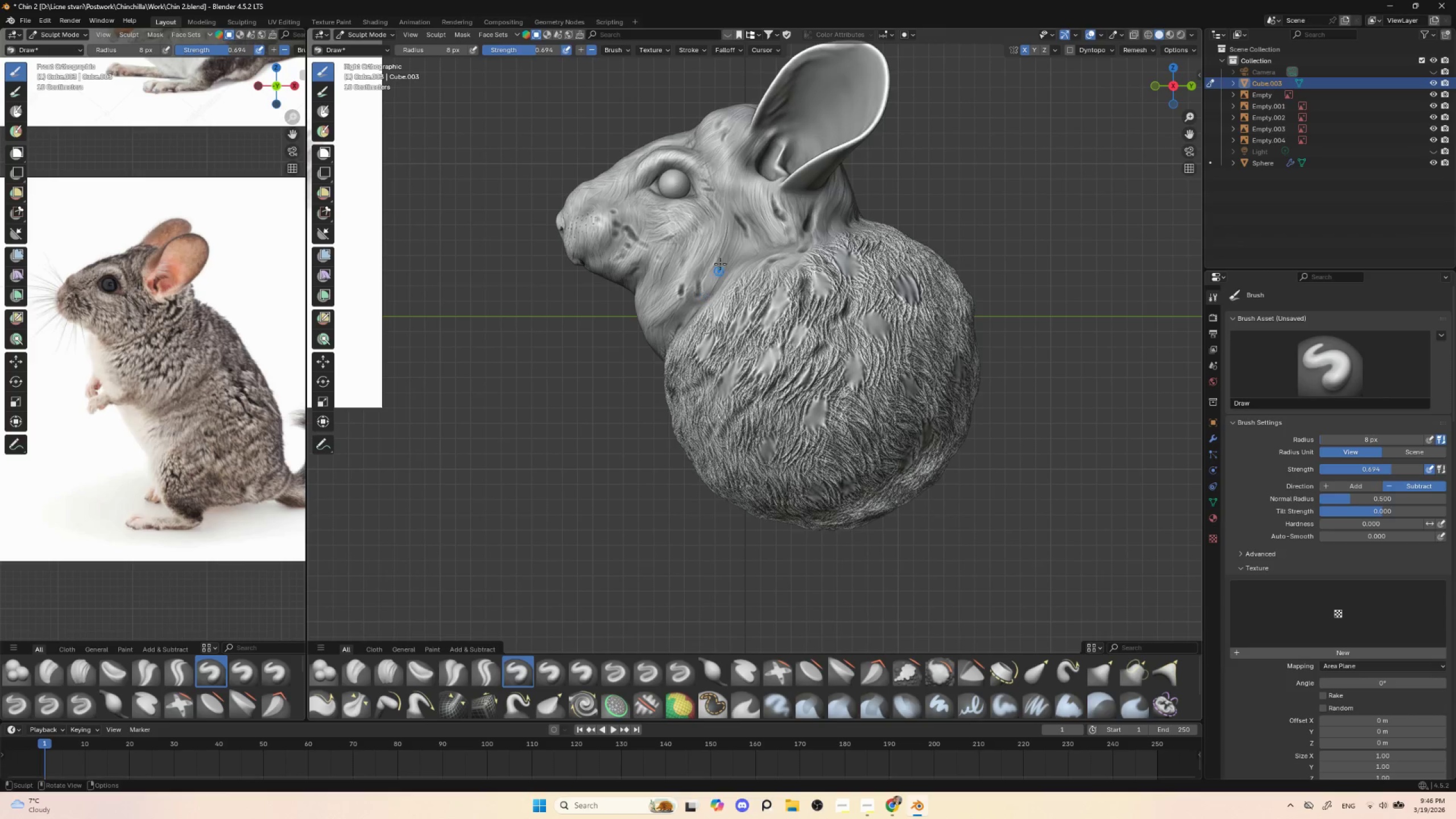 
triple_click([721, 260])
 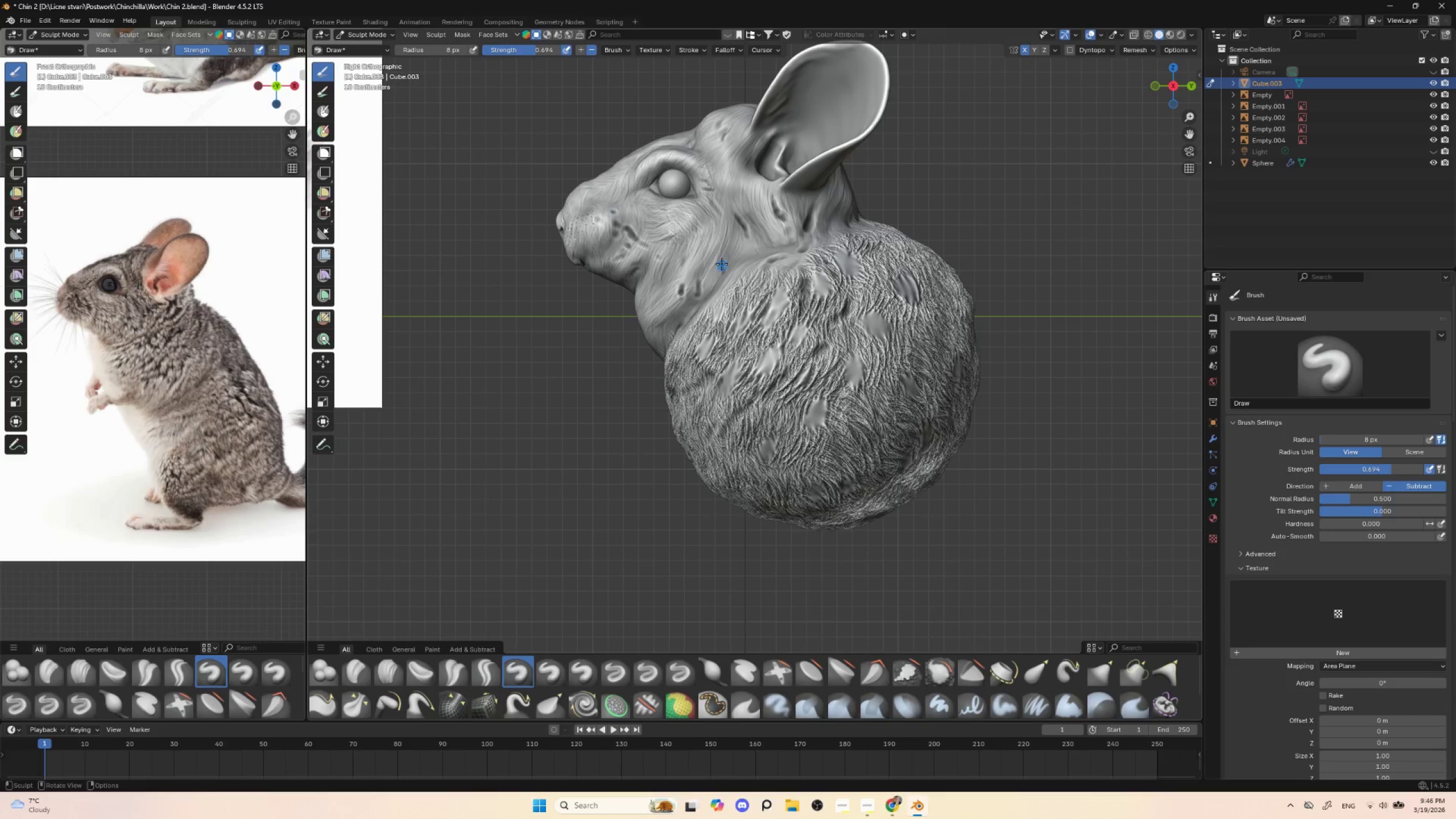 
left_click_drag(start_coordinate=[722, 266], to_coordinate=[724, 274])
 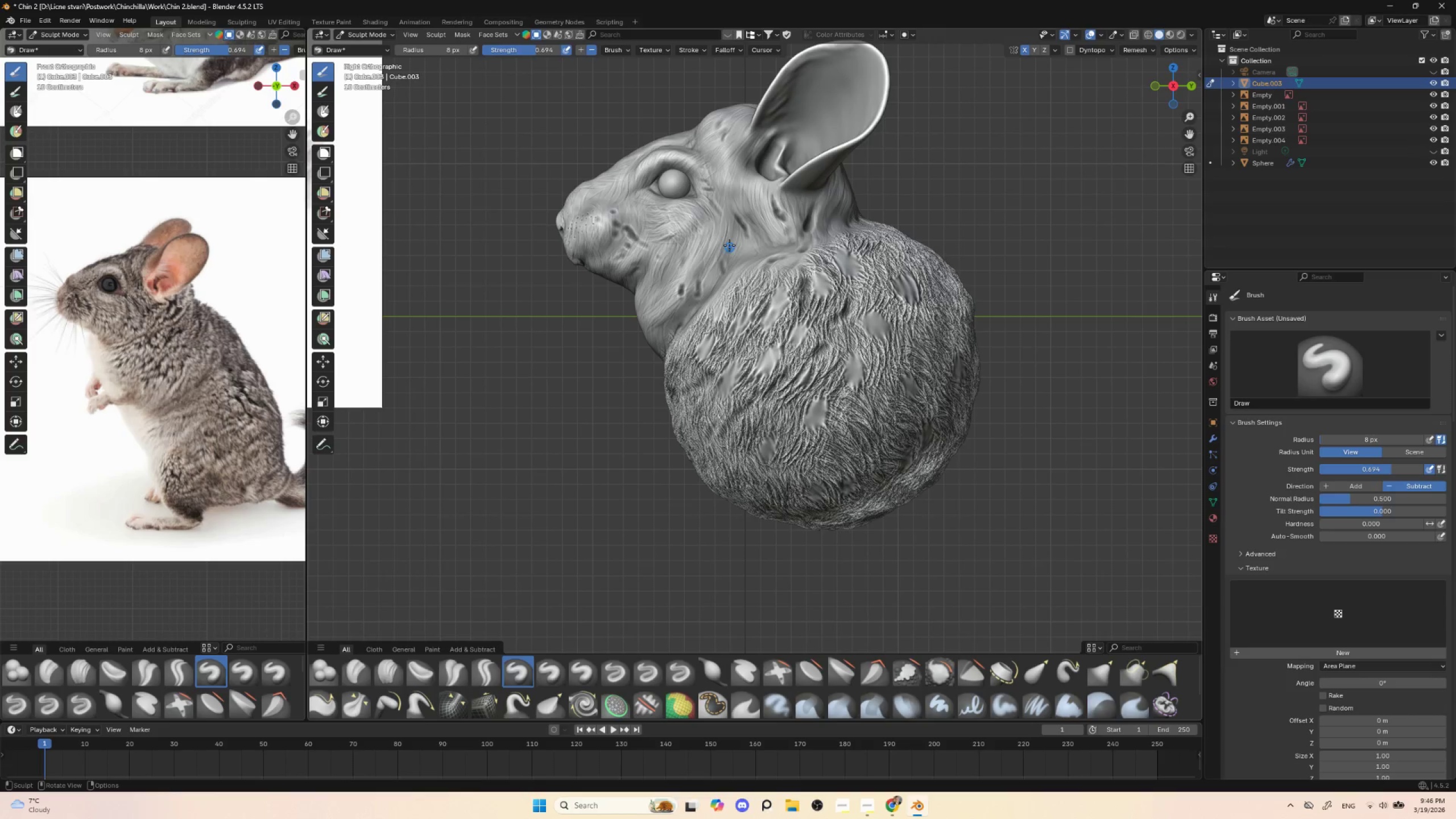 
left_click_drag(start_coordinate=[712, 247], to_coordinate=[712, 256])
 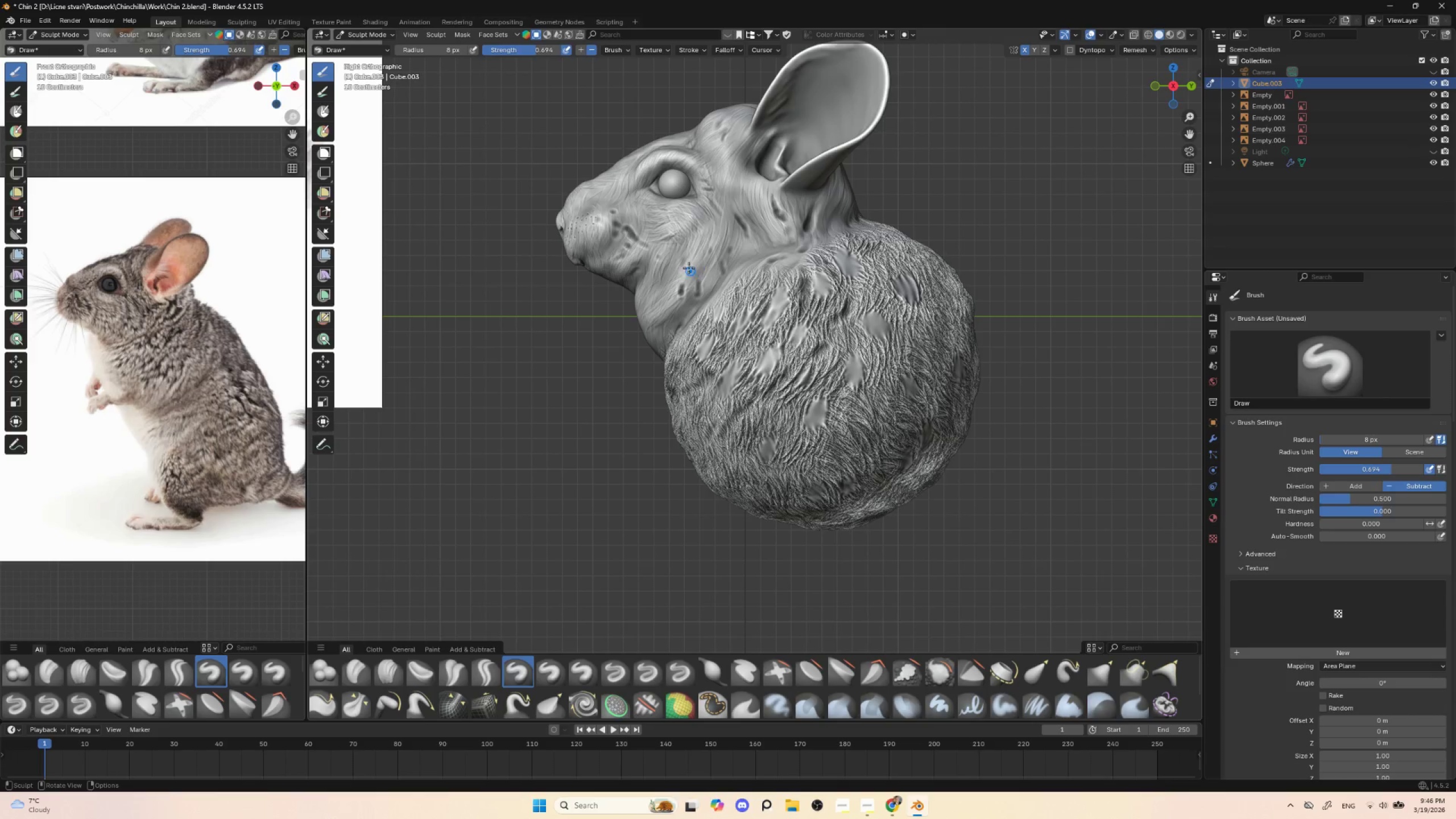 
left_click_drag(start_coordinate=[689, 254], to_coordinate=[688, 257])
 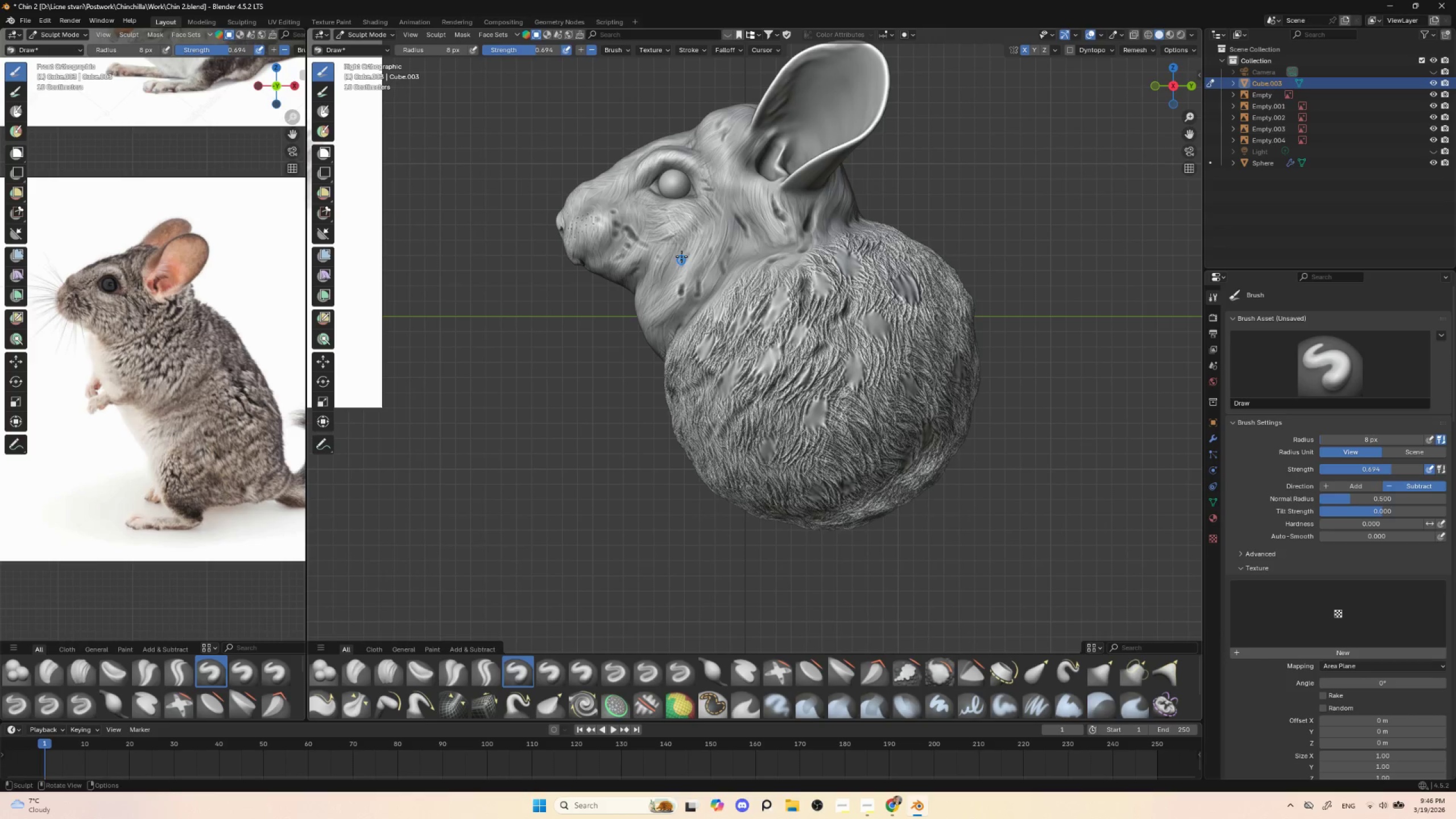 
left_click_drag(start_coordinate=[682, 257], to_coordinate=[681, 268])
 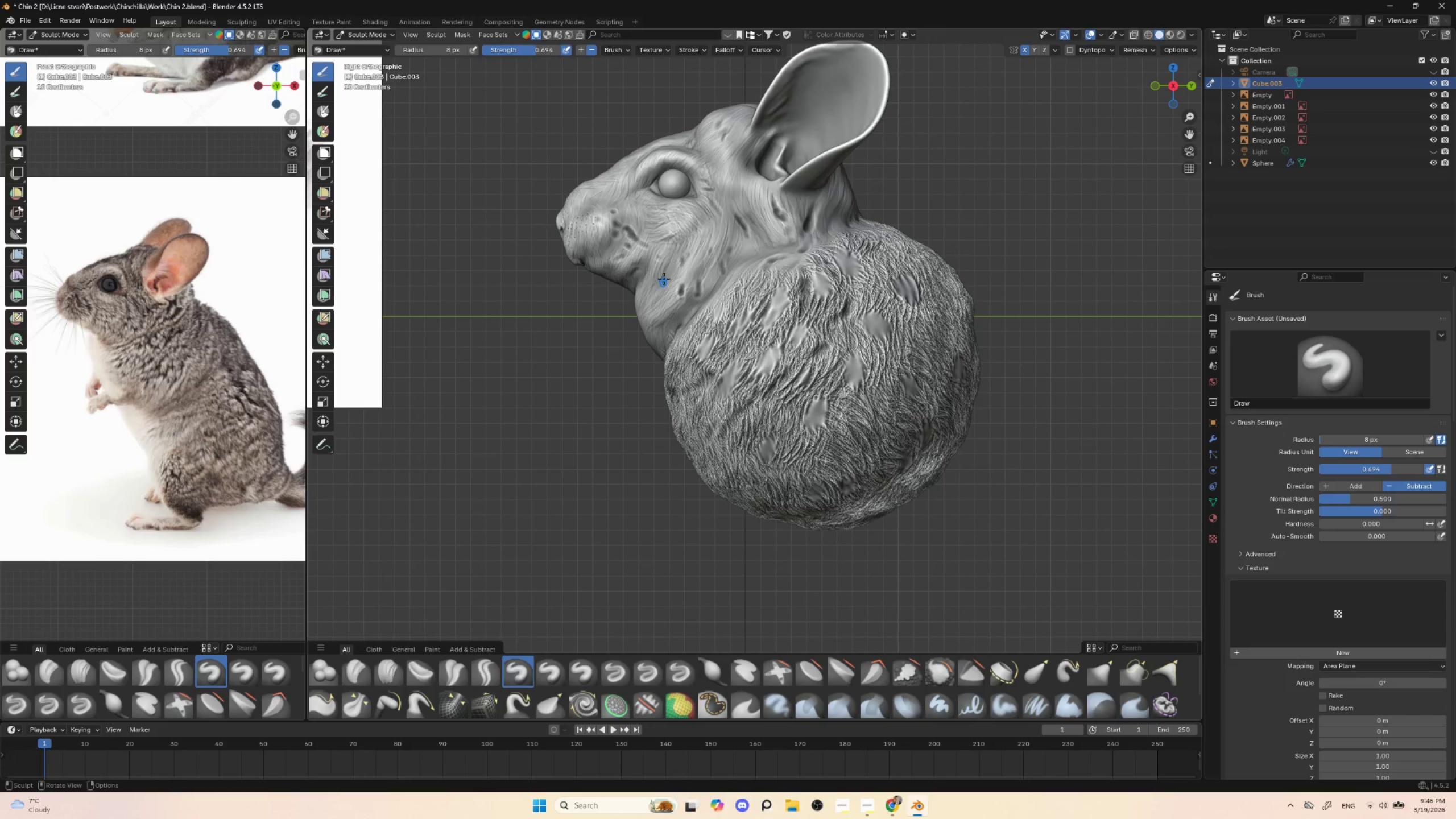 
left_click_drag(start_coordinate=[665, 279], to_coordinate=[664, 290])
 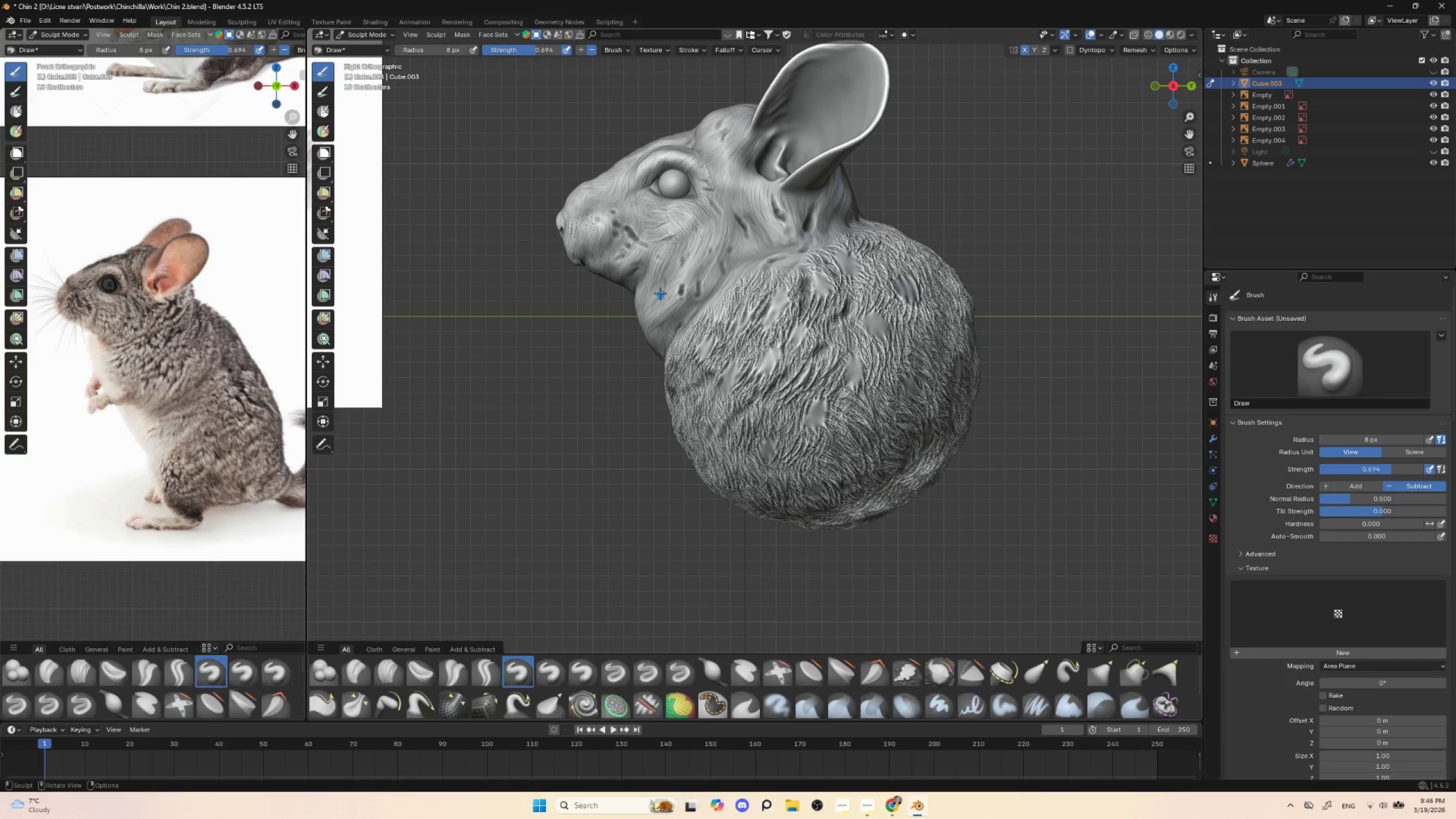 
left_click_drag(start_coordinate=[661, 293], to_coordinate=[660, 303])
 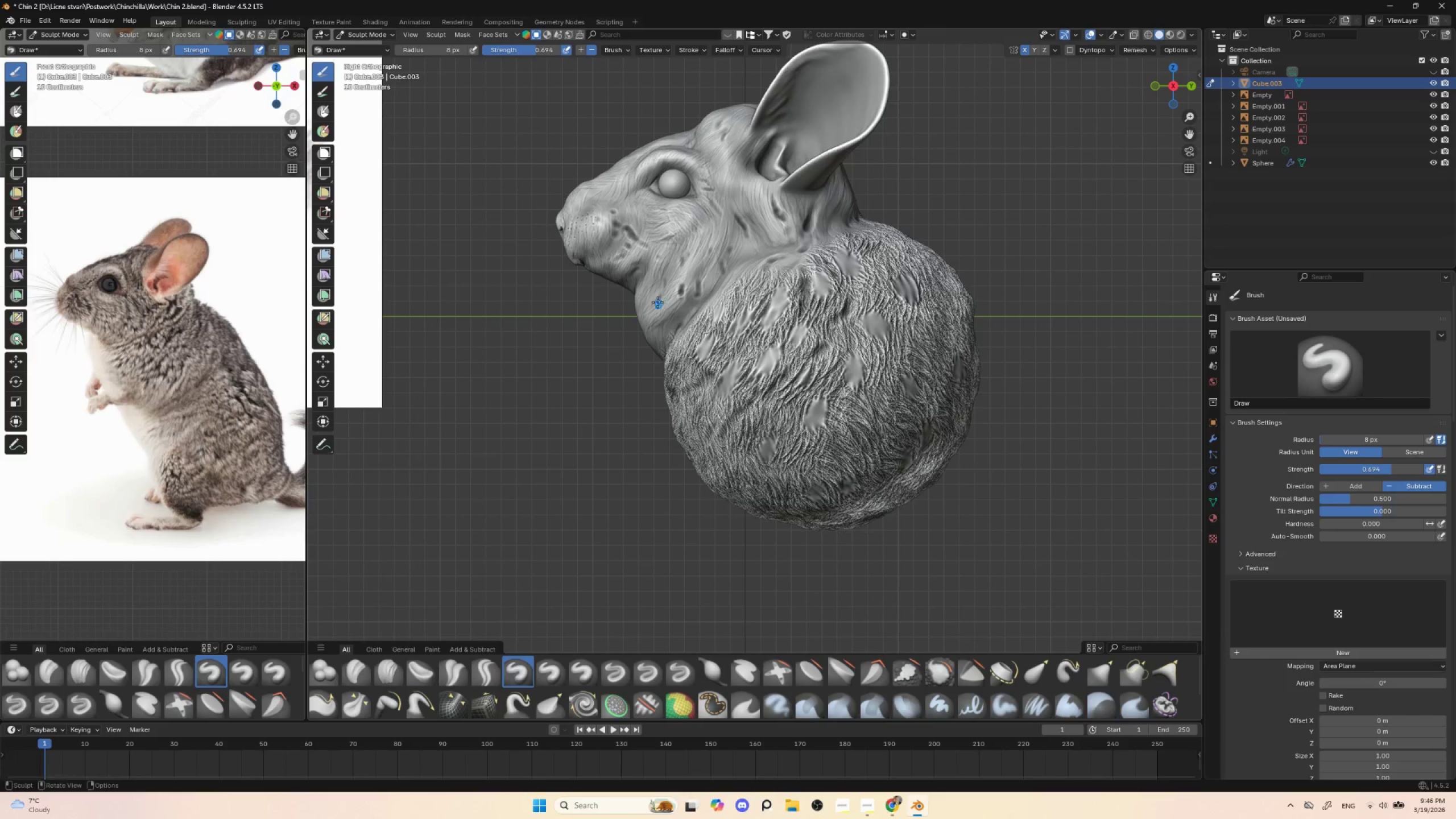 
left_click_drag(start_coordinate=[655, 300], to_coordinate=[655, 309])
 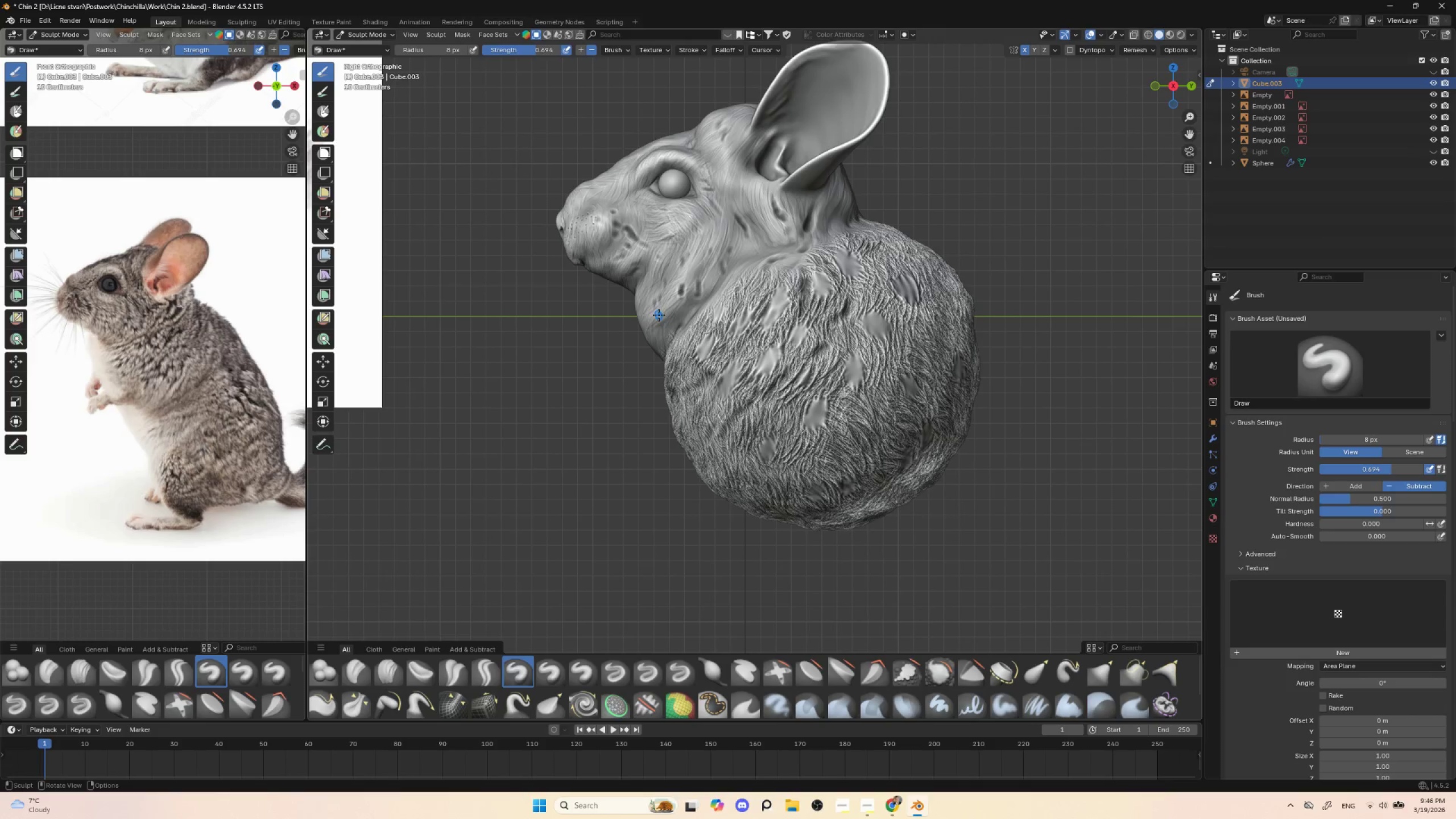 
left_click_drag(start_coordinate=[657, 312], to_coordinate=[654, 319])
 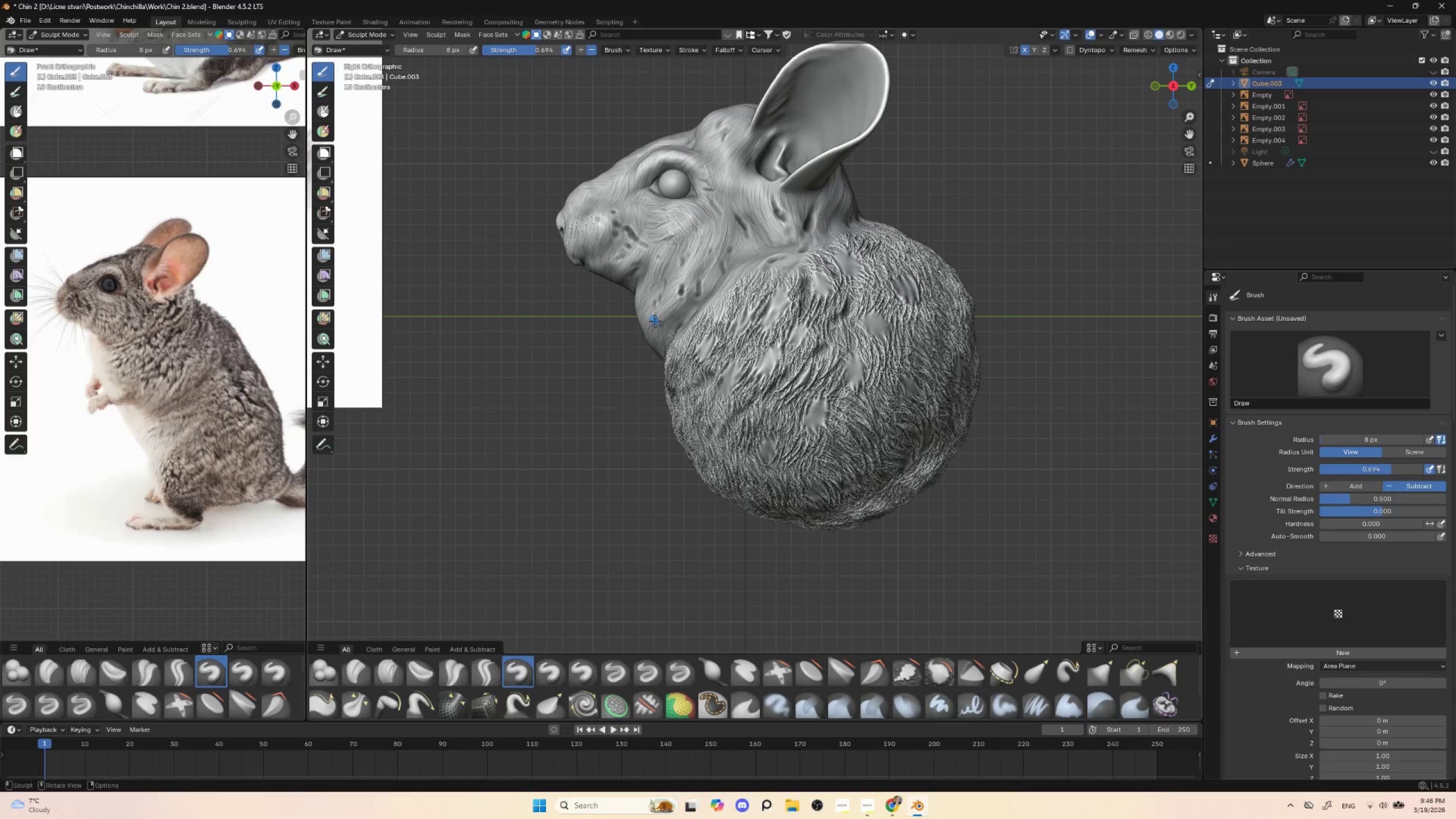 
left_click_drag(start_coordinate=[653, 319], to_coordinate=[656, 325])
 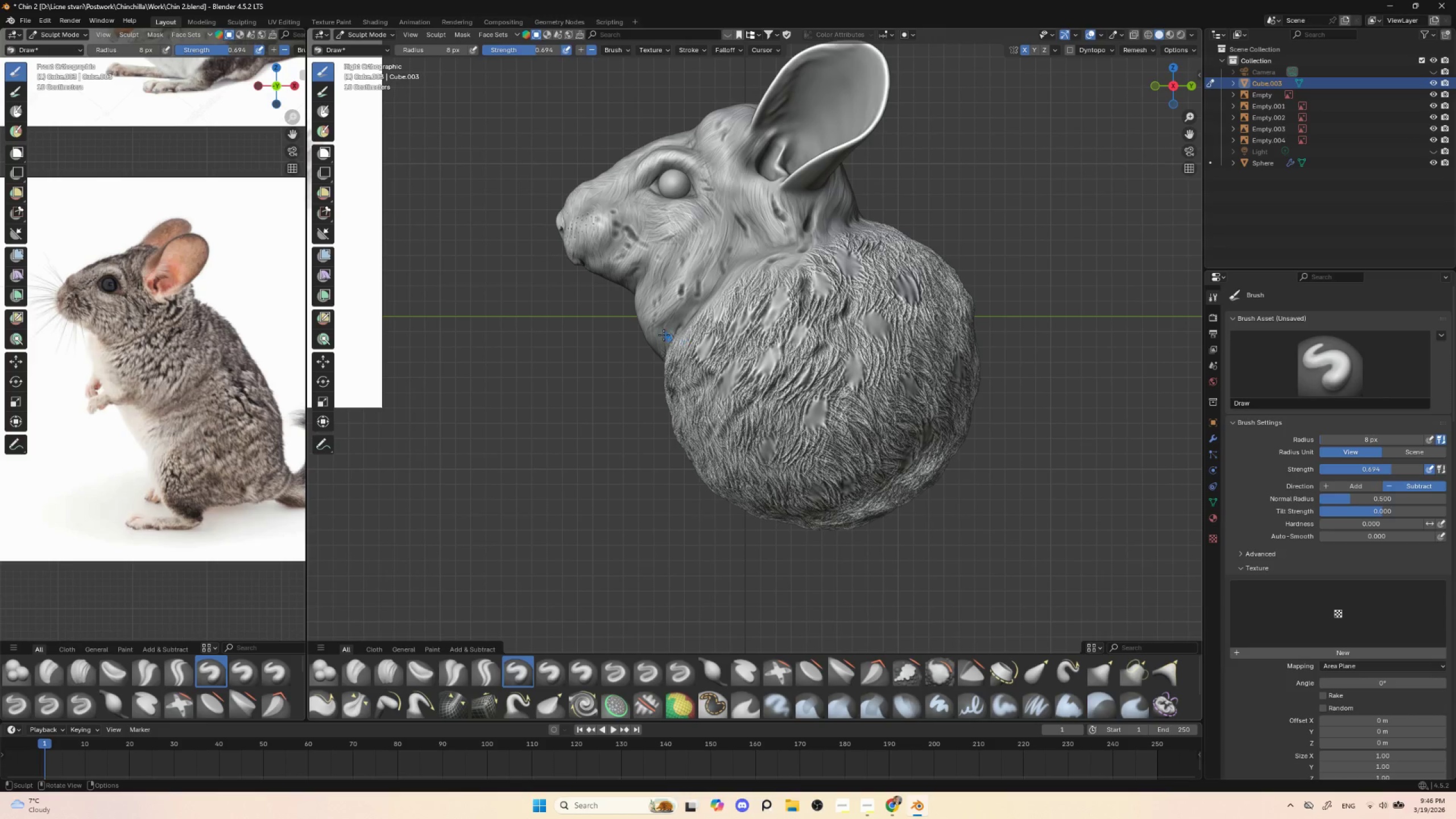 
left_click_drag(start_coordinate=[655, 329], to_coordinate=[661, 332])
 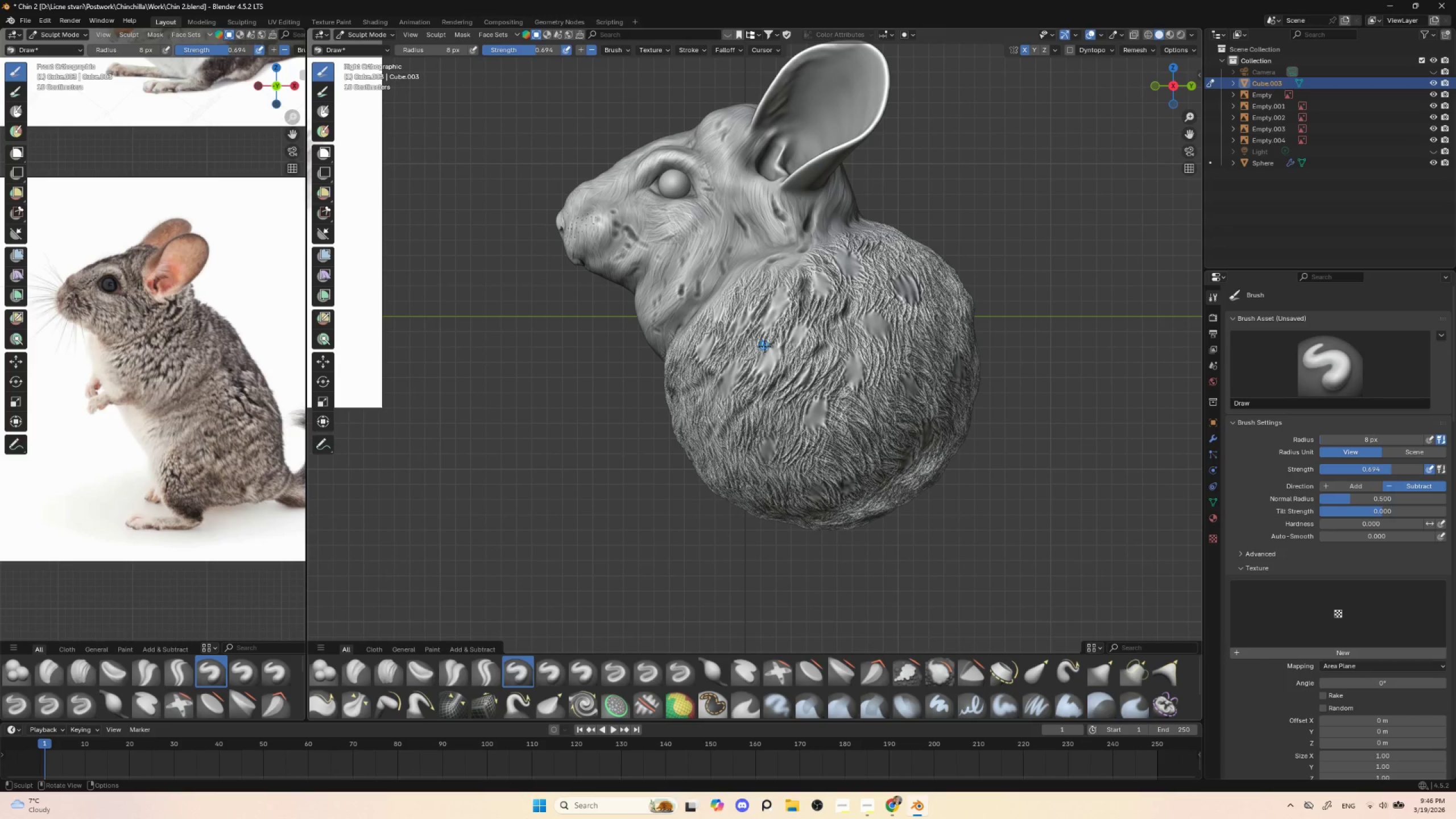 
left_click_drag(start_coordinate=[765, 350], to_coordinate=[759, 362])
 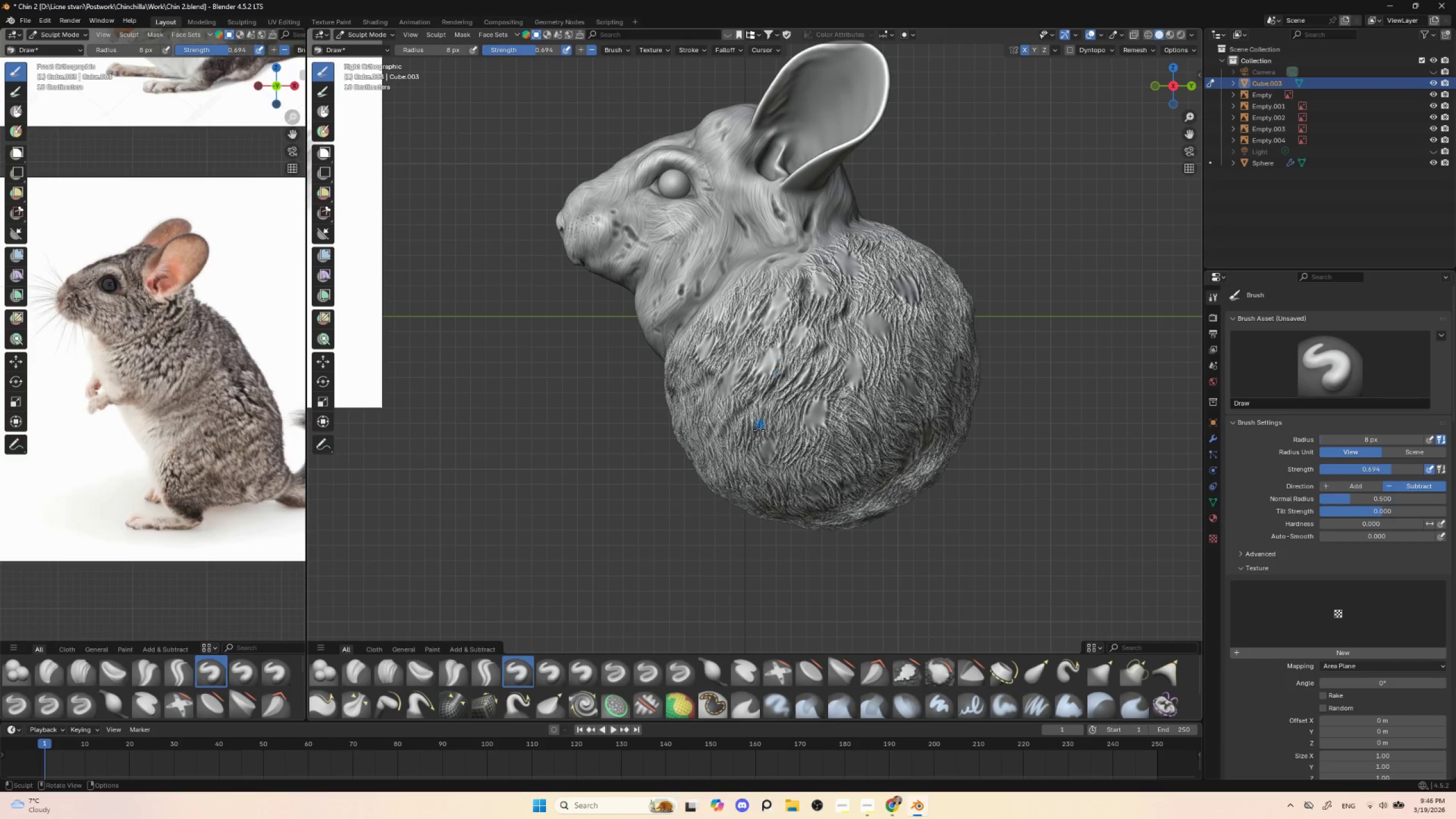 
left_click_drag(start_coordinate=[766, 429], to_coordinate=[766, 435])
 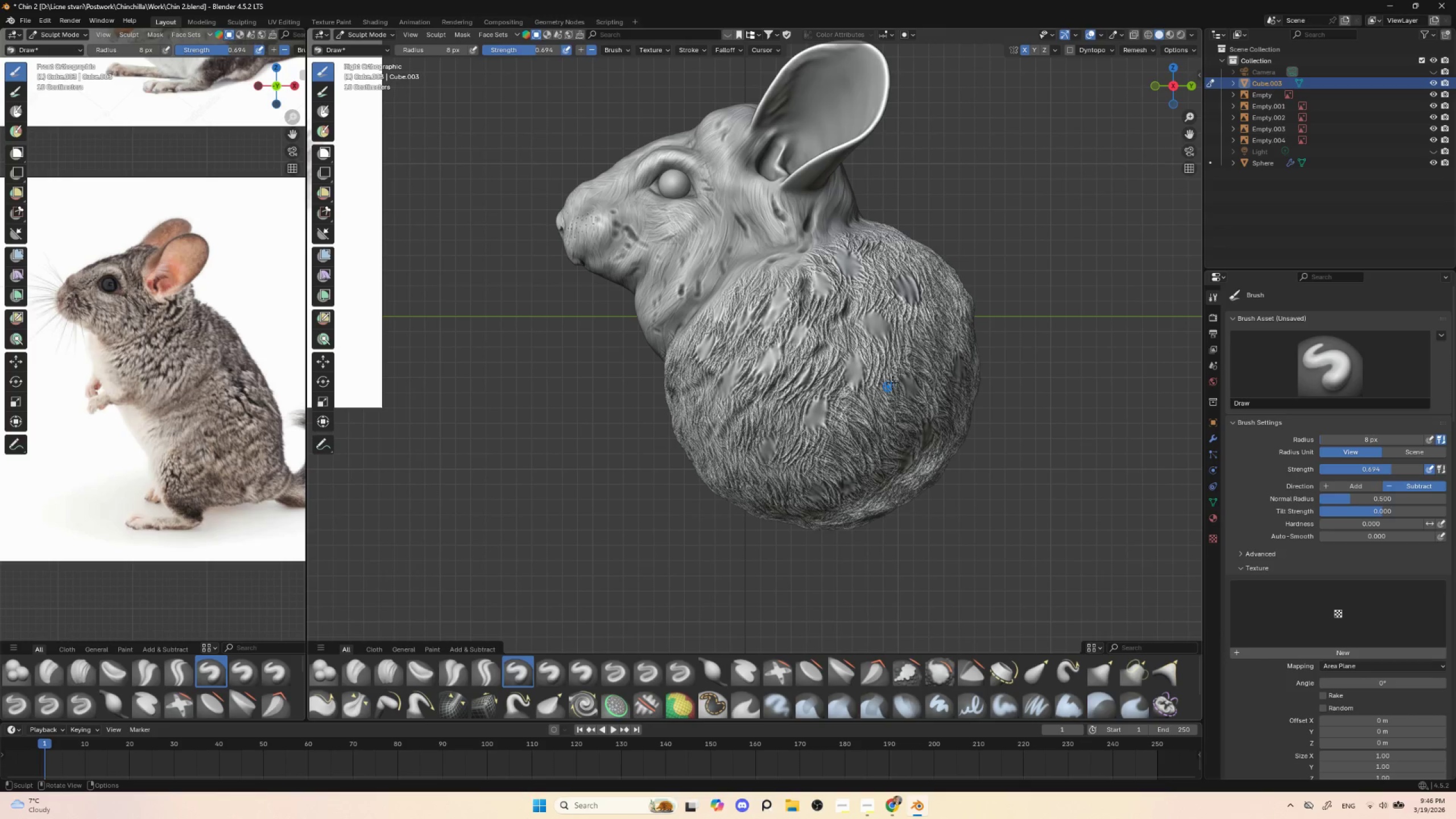 
left_click_drag(start_coordinate=[887, 374], to_coordinate=[886, 388])
 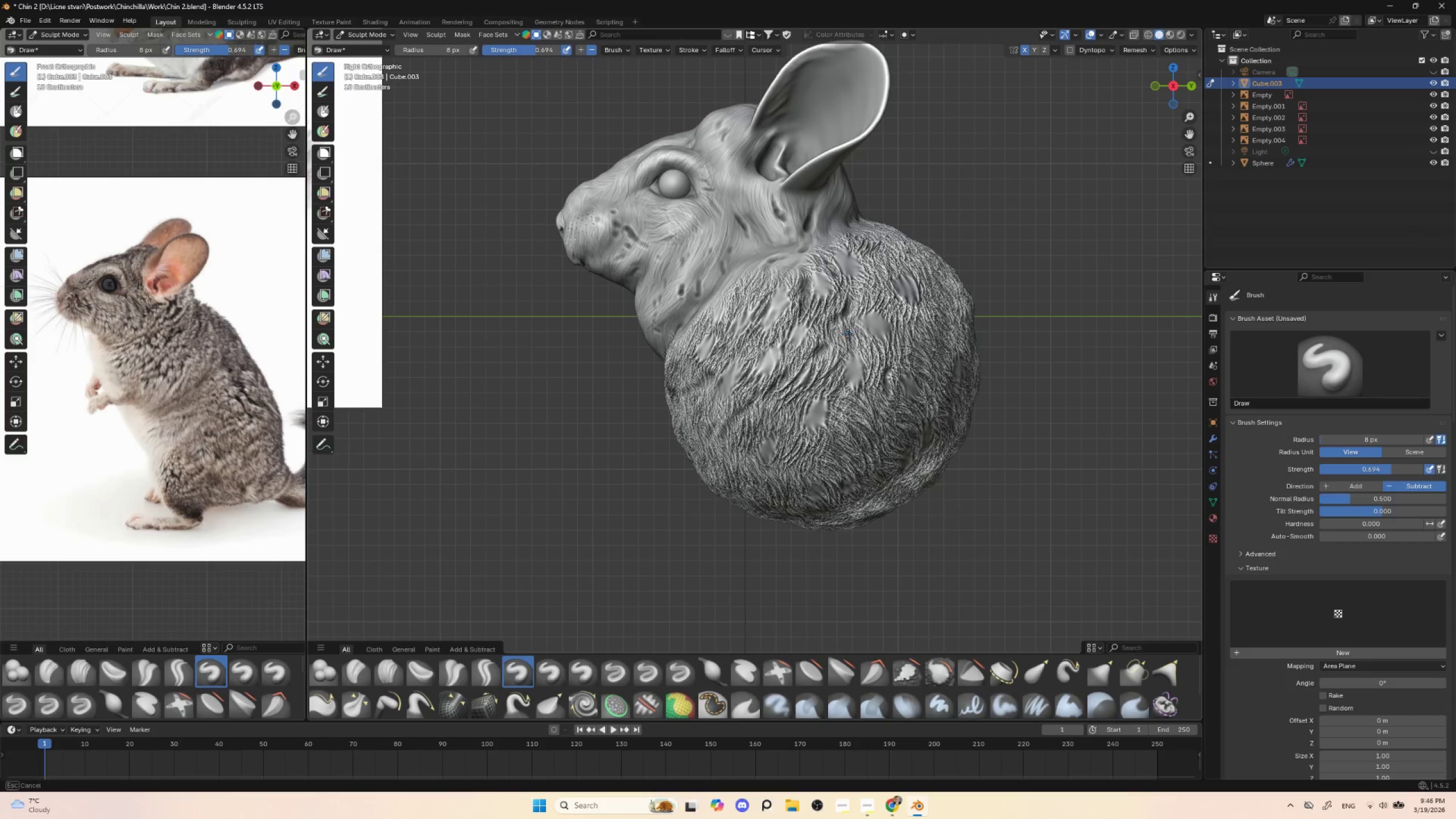 
left_click_drag(start_coordinate=[842, 316], to_coordinate=[842, 334])
 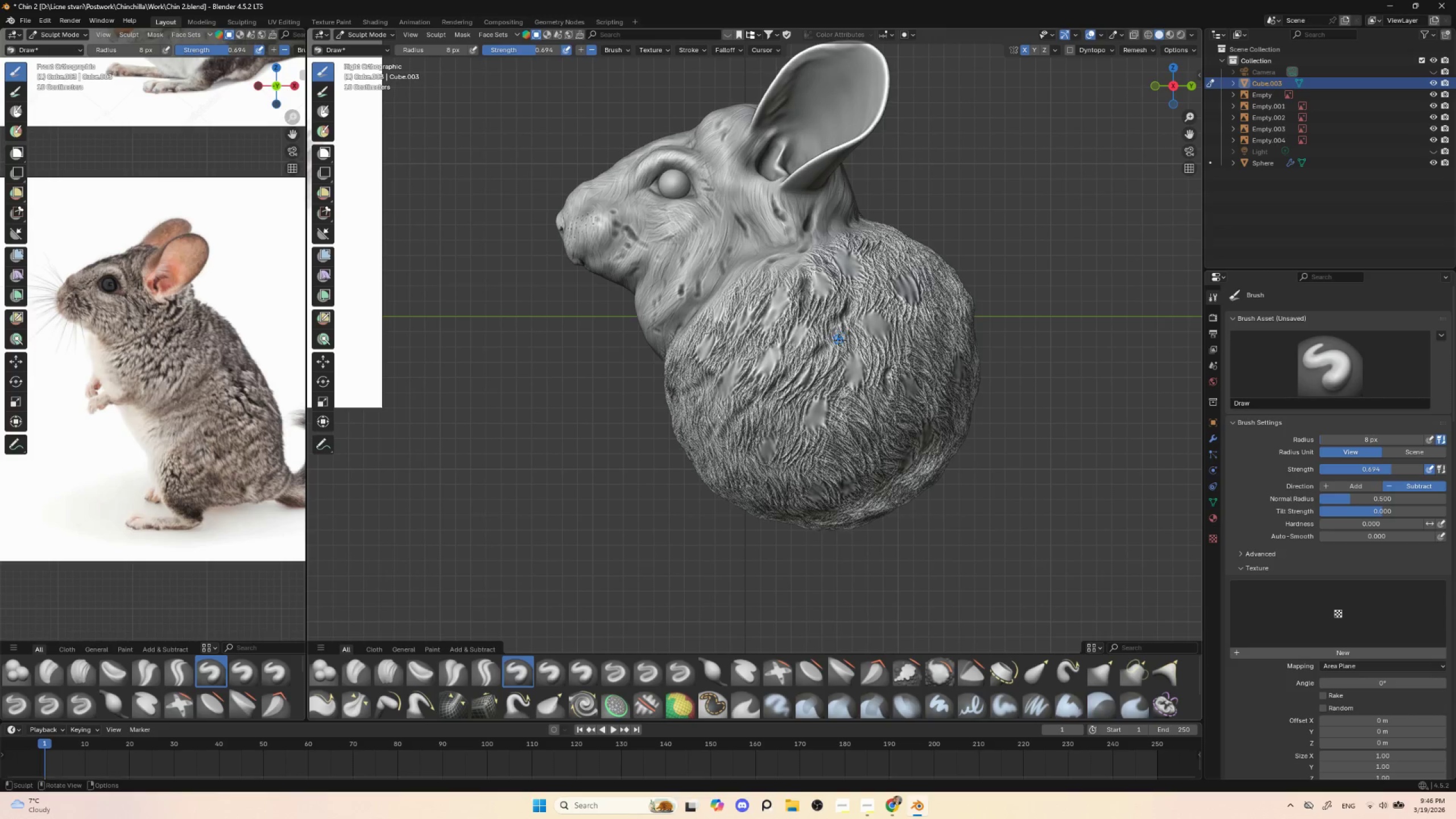 
left_click_drag(start_coordinate=[839, 340], to_coordinate=[847, 324])
 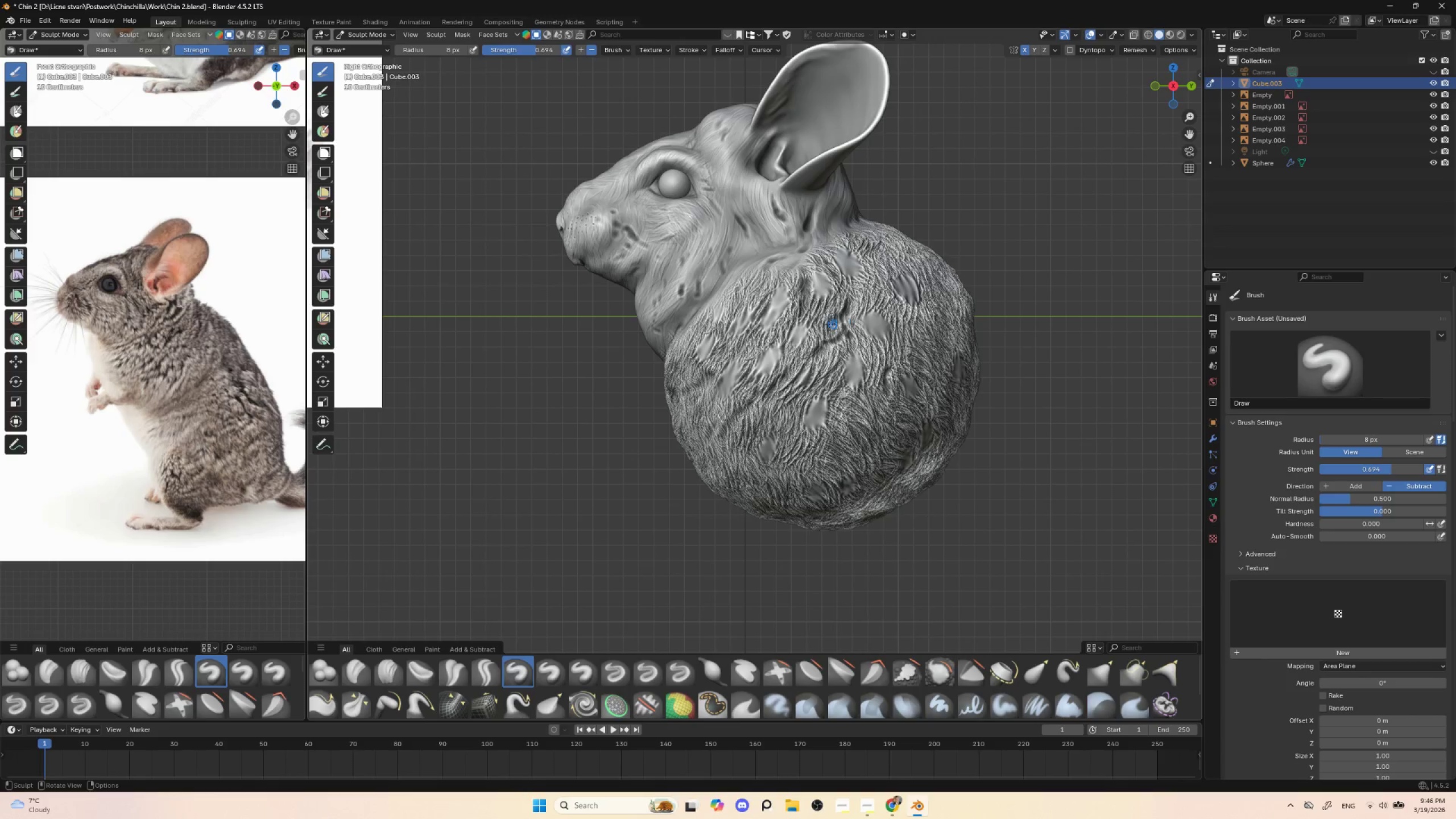 
left_click_drag(start_coordinate=[827, 321], to_coordinate=[843, 308])
 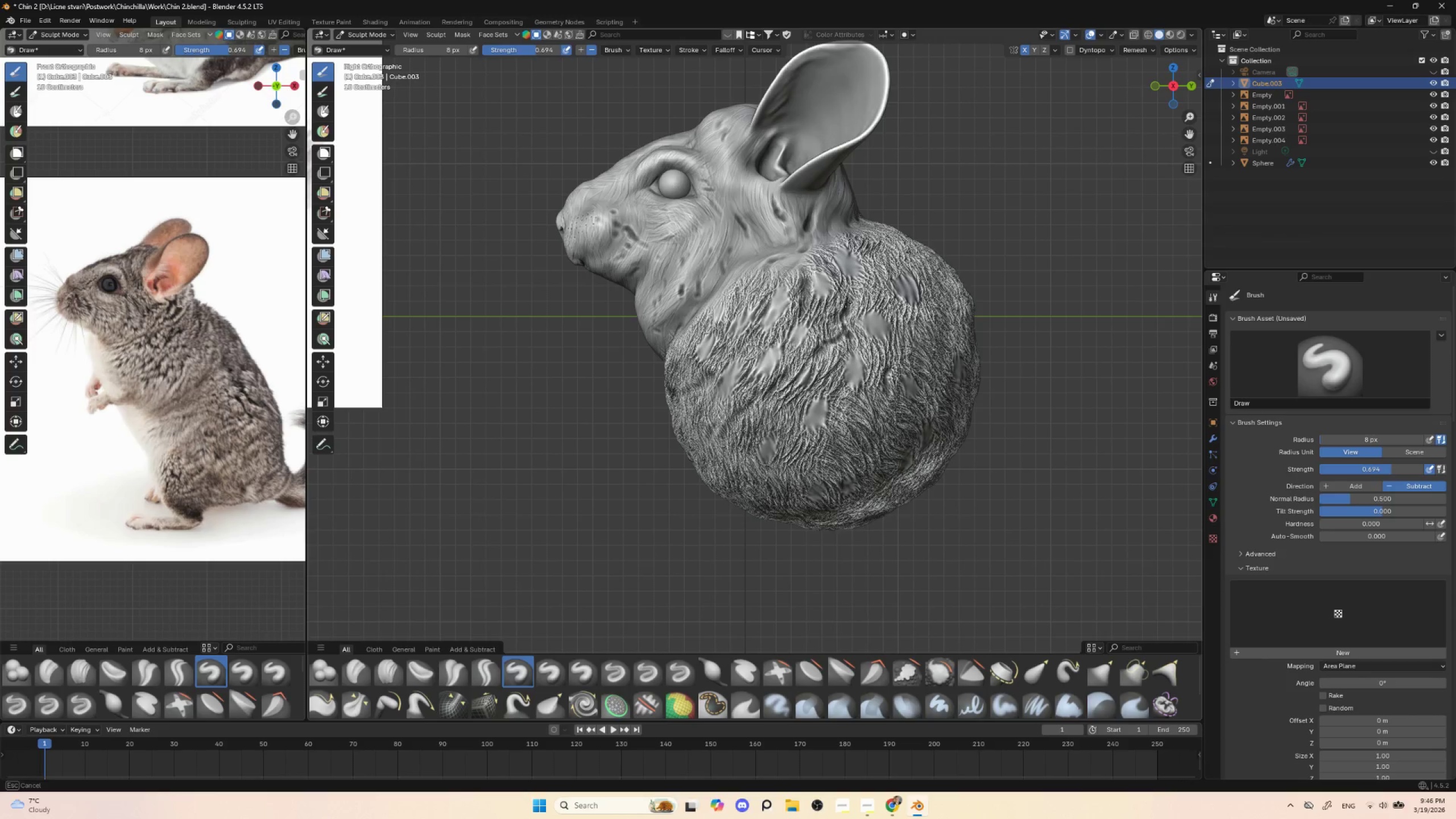 
left_click_drag(start_coordinate=[848, 292], to_coordinate=[878, 276])
 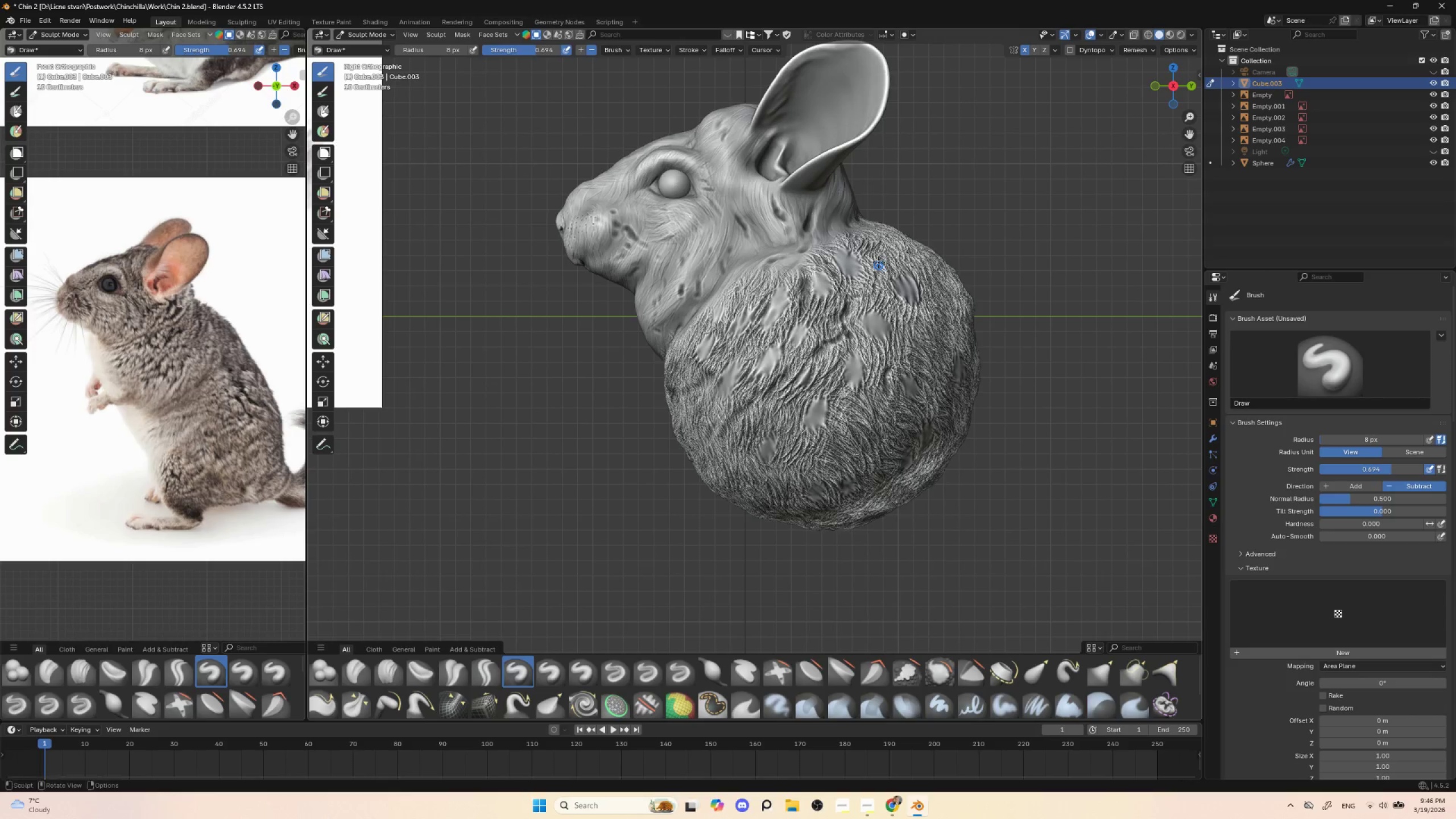 
left_click_drag(start_coordinate=[880, 262], to_coordinate=[884, 255])
 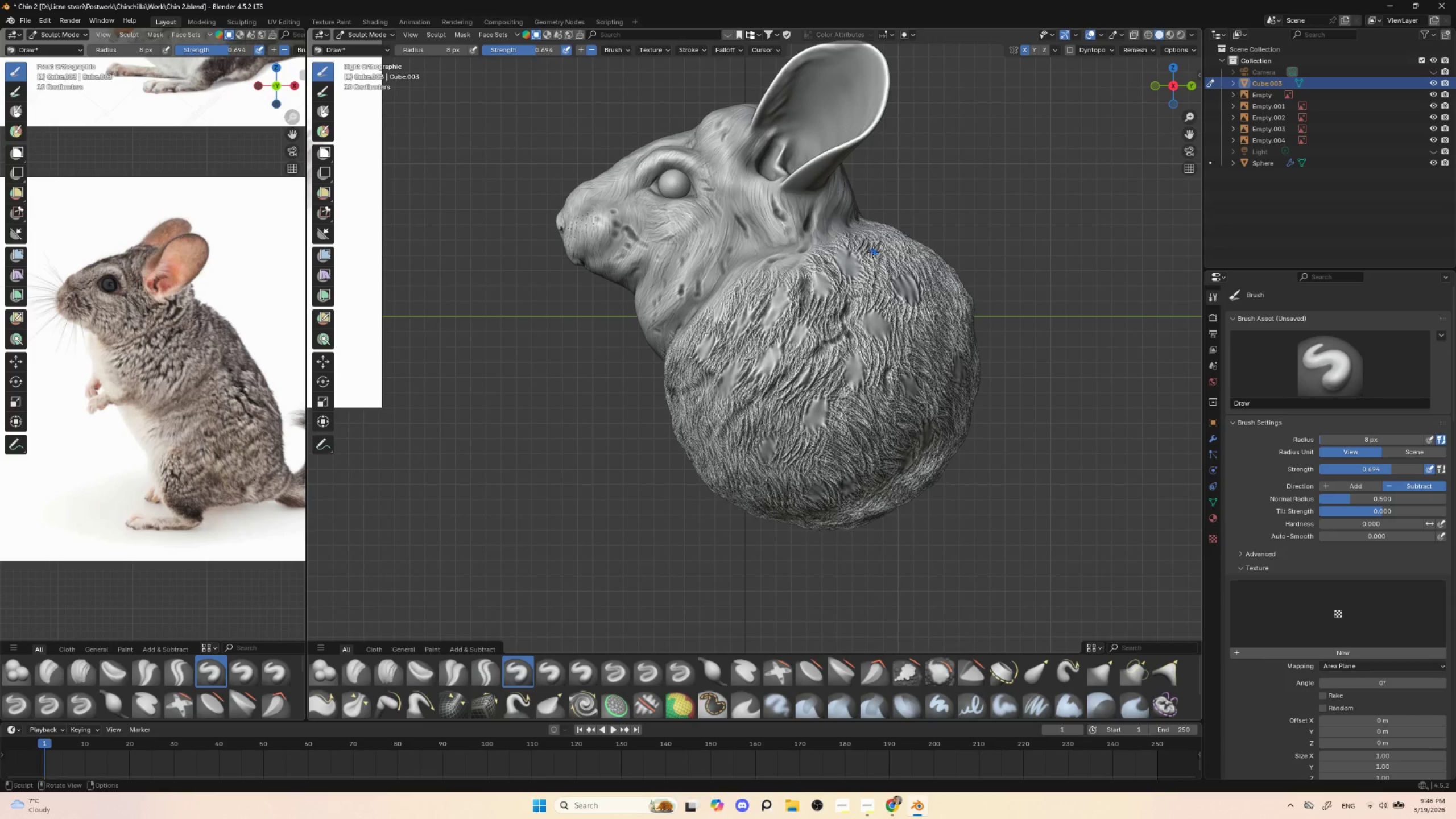 
left_click_drag(start_coordinate=[873, 251], to_coordinate=[890, 239])
 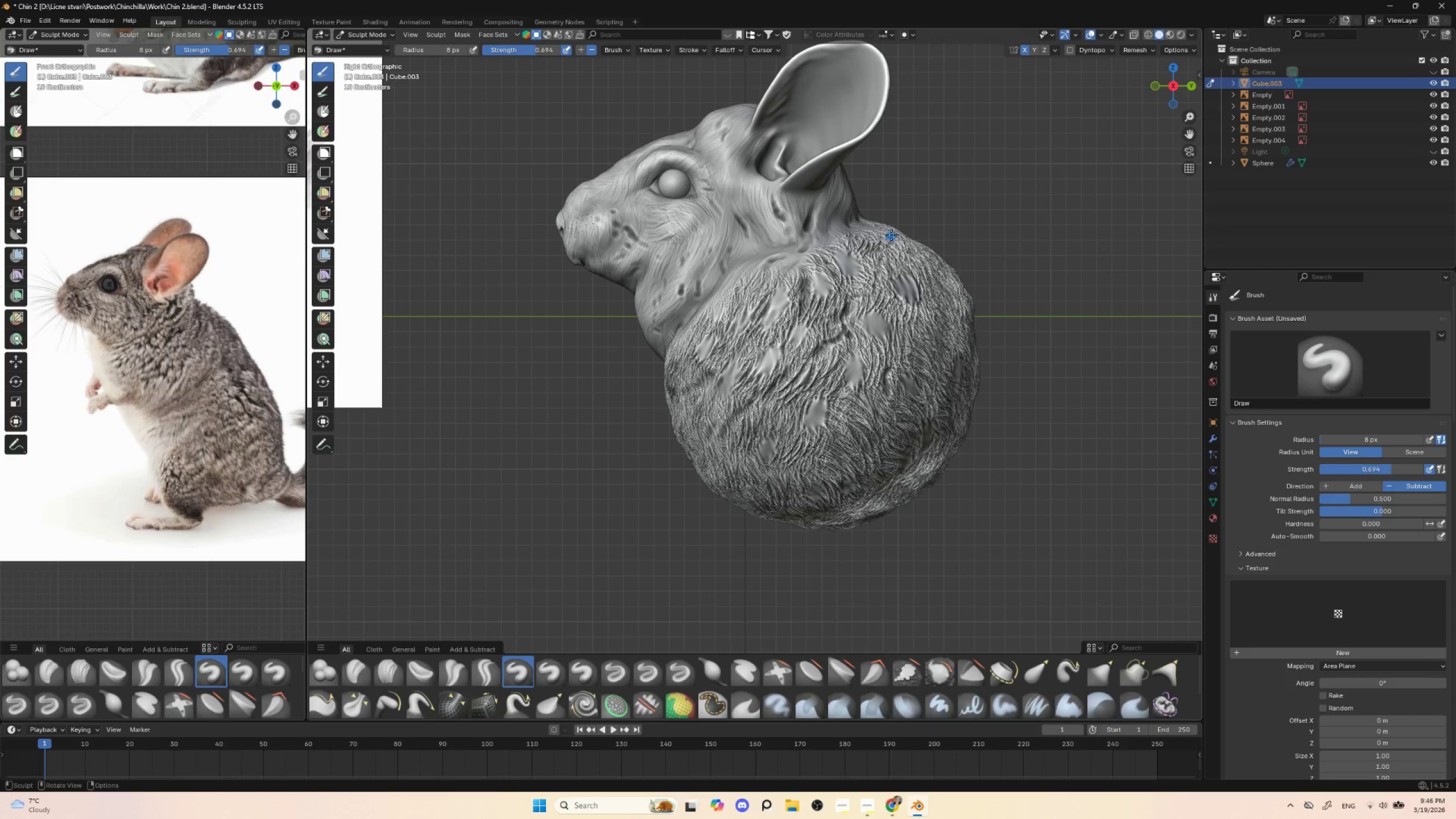 
left_click_drag(start_coordinate=[890, 235], to_coordinate=[892, 245])
 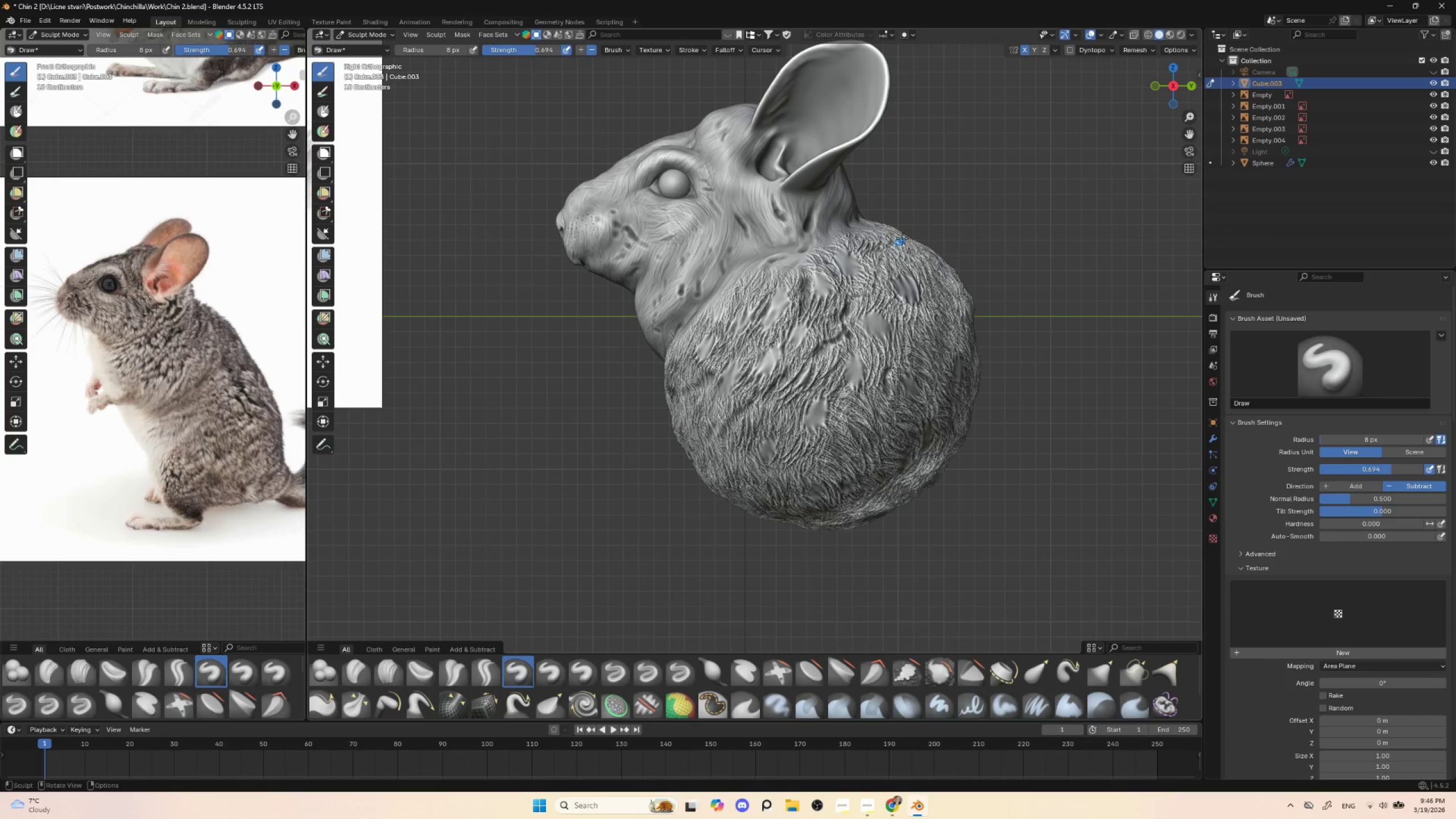 
left_click_drag(start_coordinate=[904, 238], to_coordinate=[895, 247])
 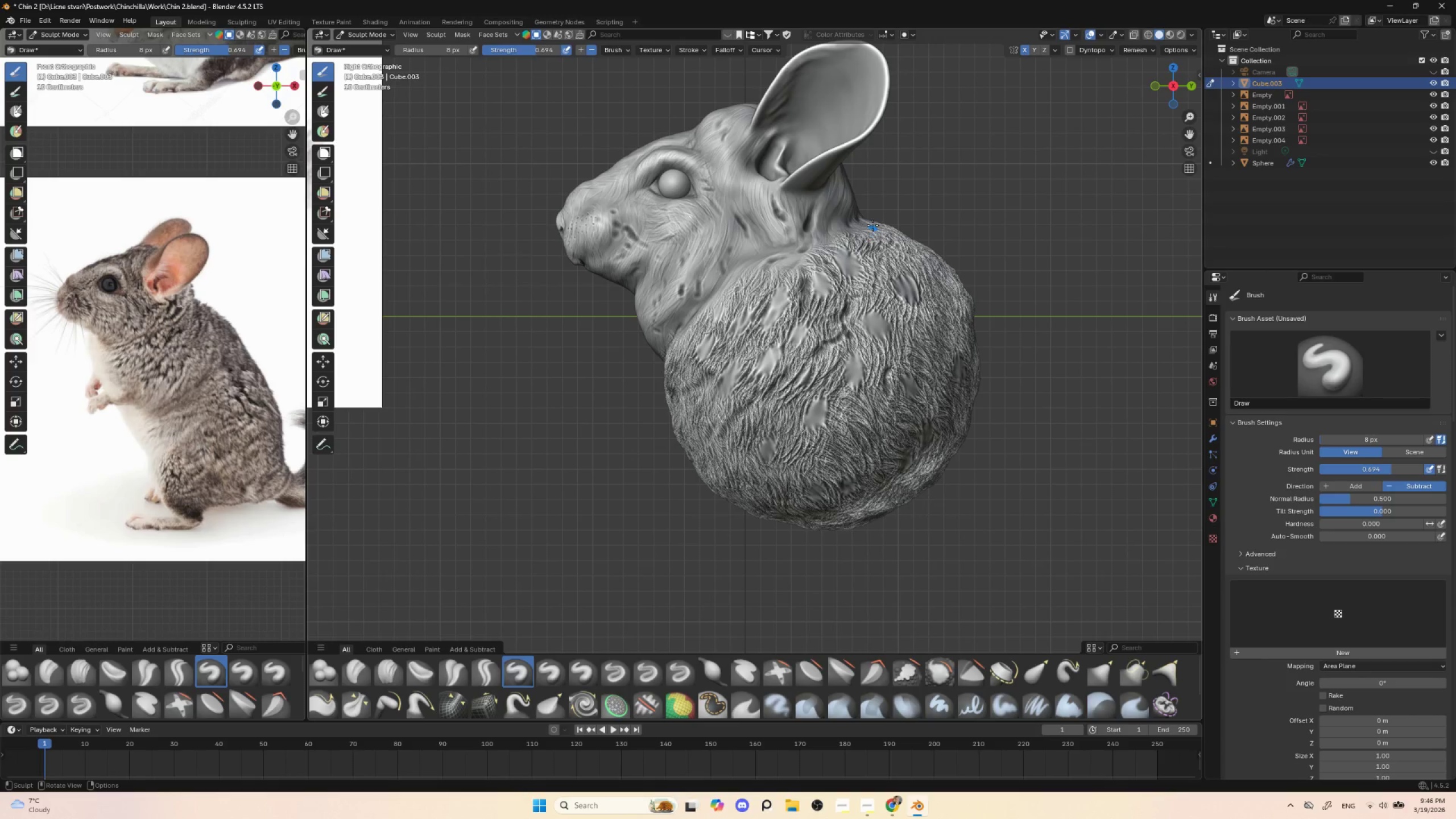 
left_click_drag(start_coordinate=[874, 221], to_coordinate=[849, 238])
 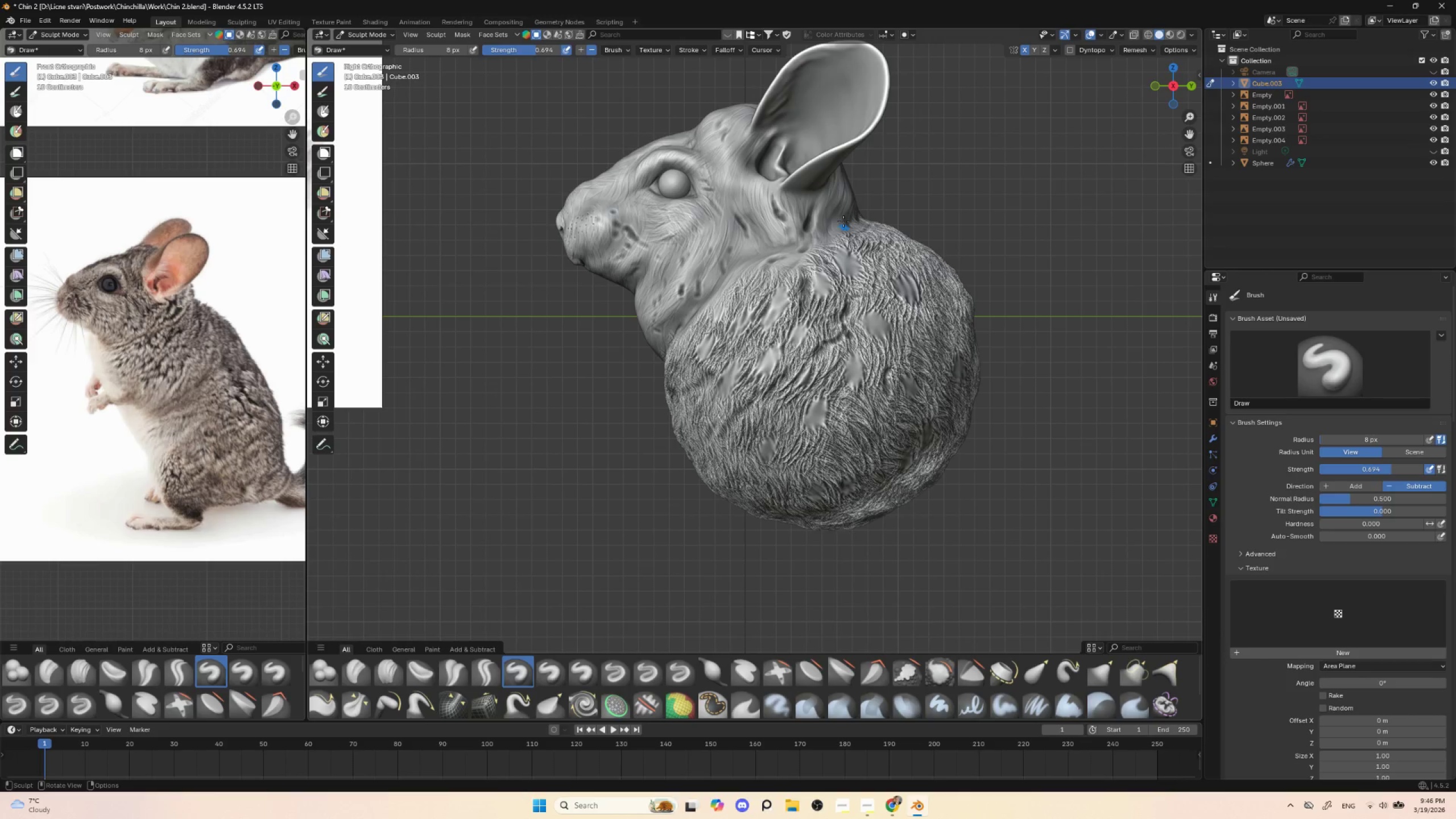 
left_click_drag(start_coordinate=[841, 202], to_coordinate=[834, 217])
 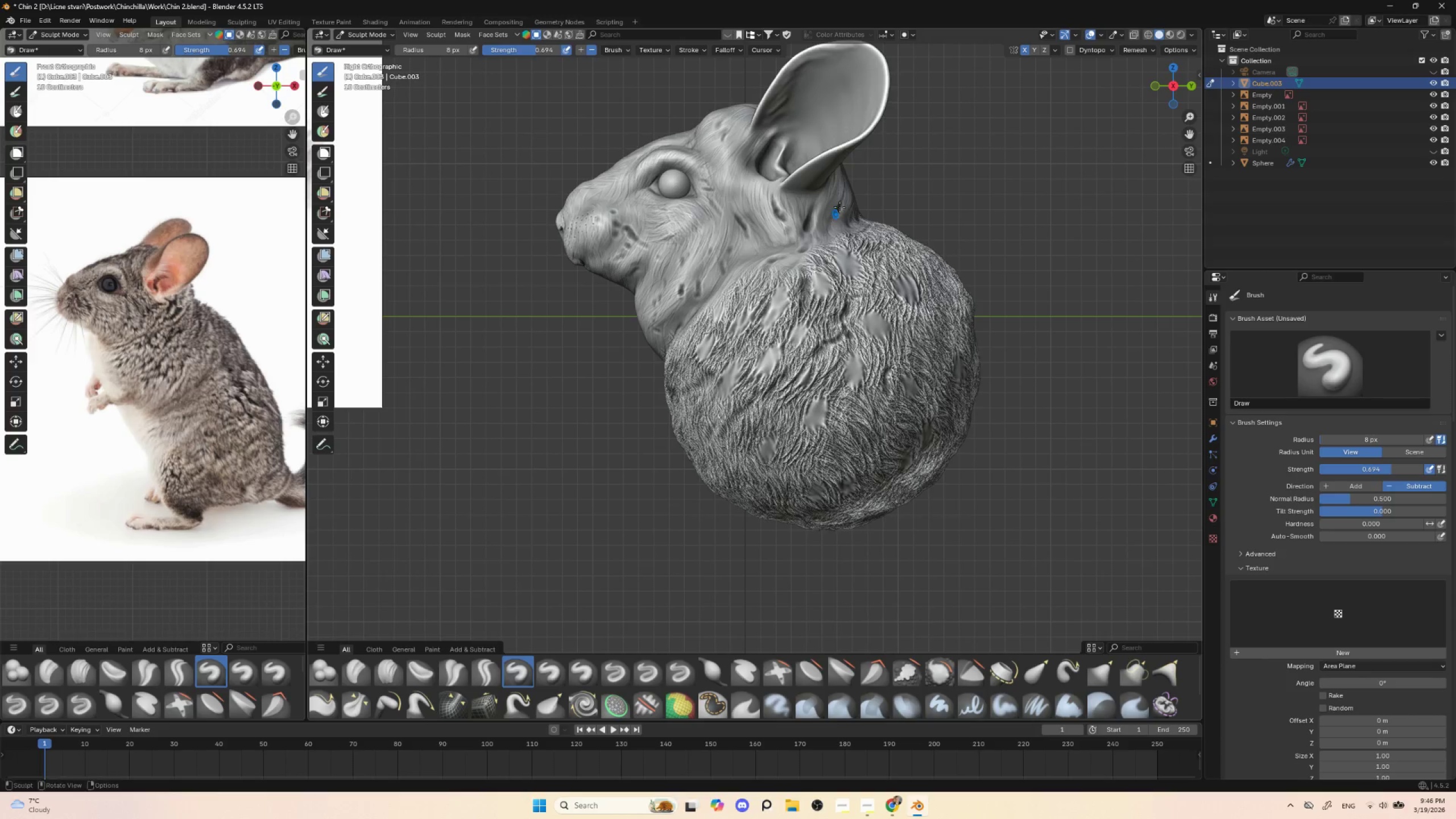 
left_click_drag(start_coordinate=[841, 206], to_coordinate=[830, 218])
 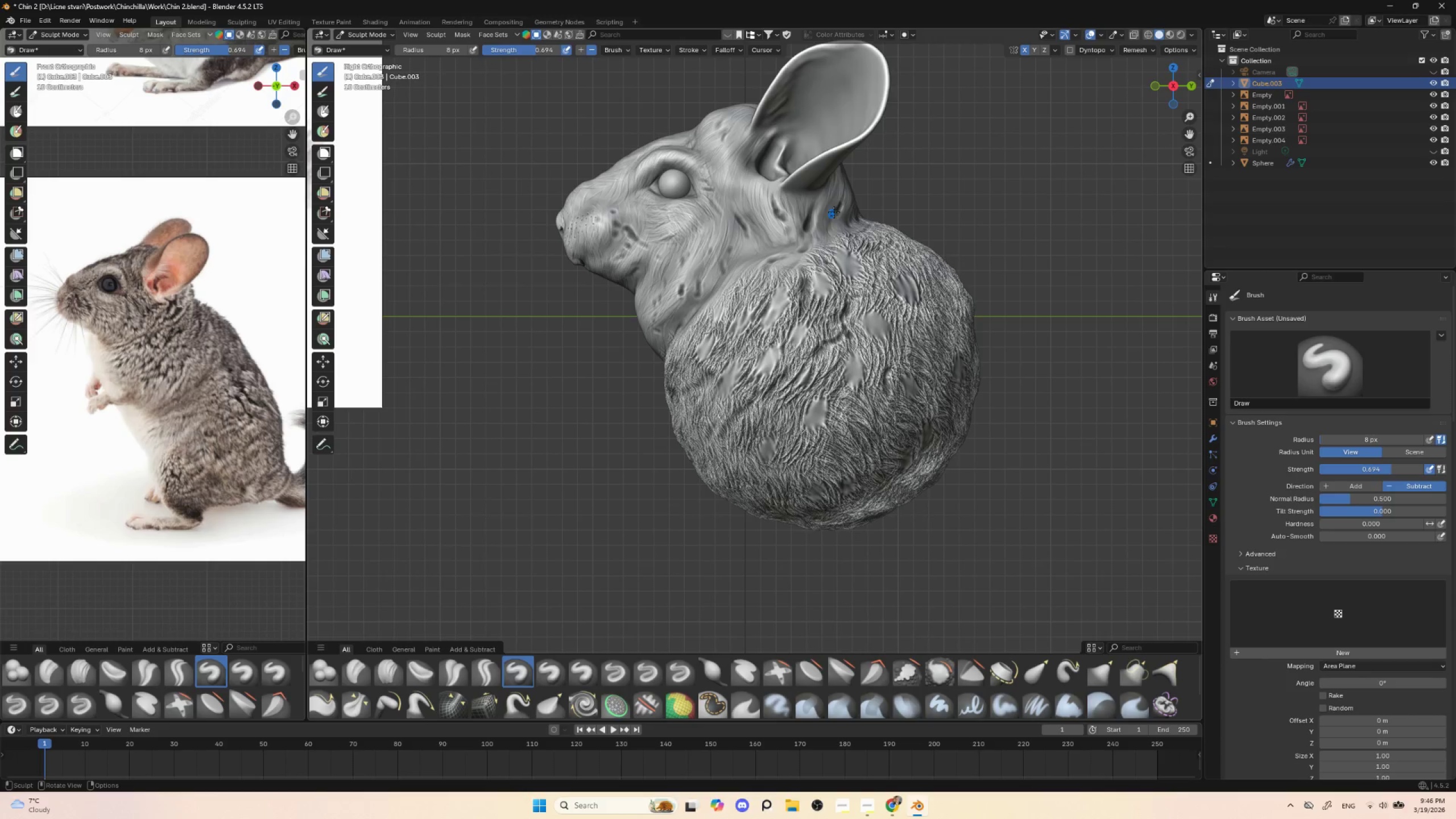 
left_click_drag(start_coordinate=[834, 213], to_coordinate=[830, 224])
 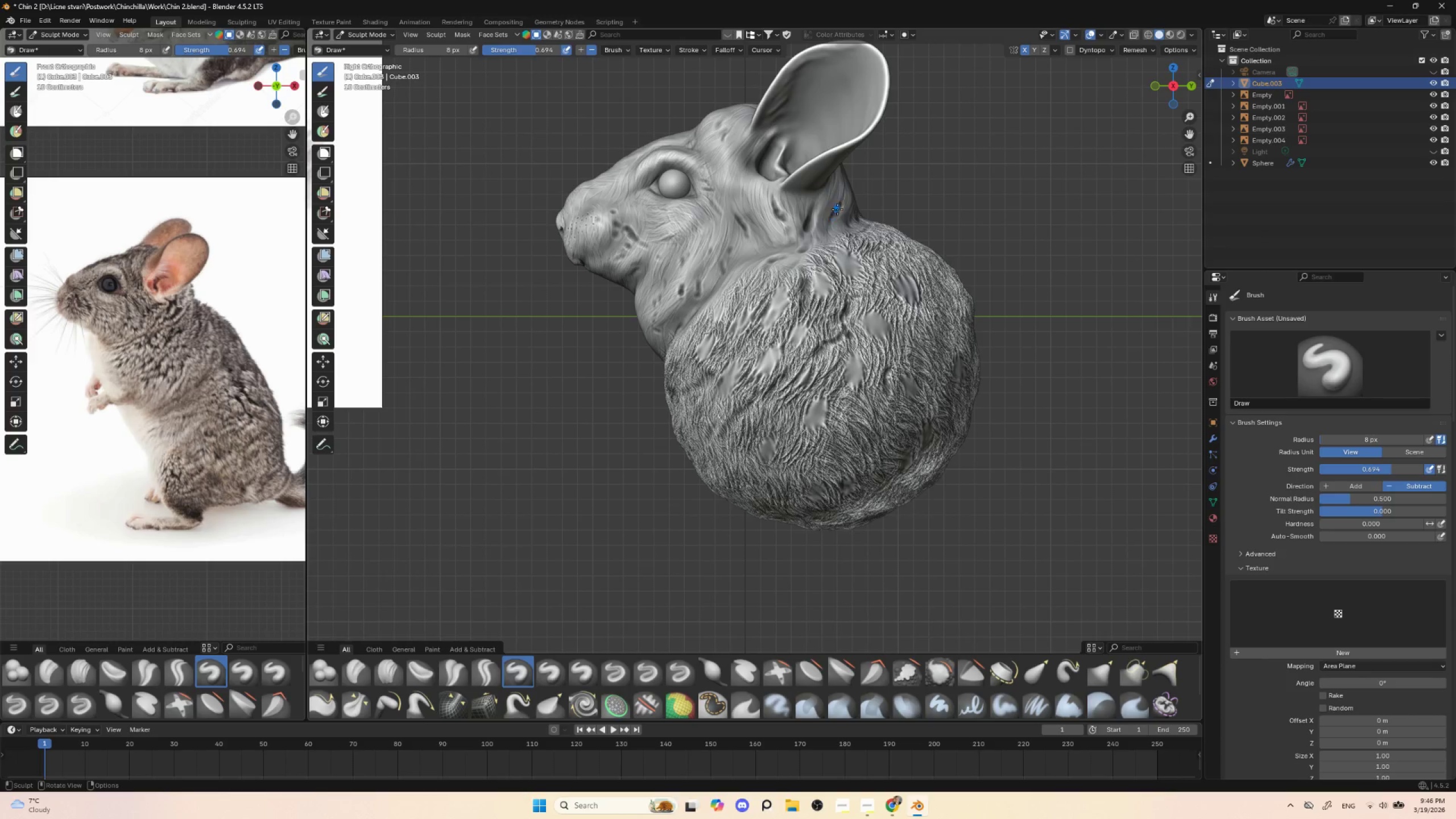 
left_click_drag(start_coordinate=[837, 210], to_coordinate=[838, 188])
 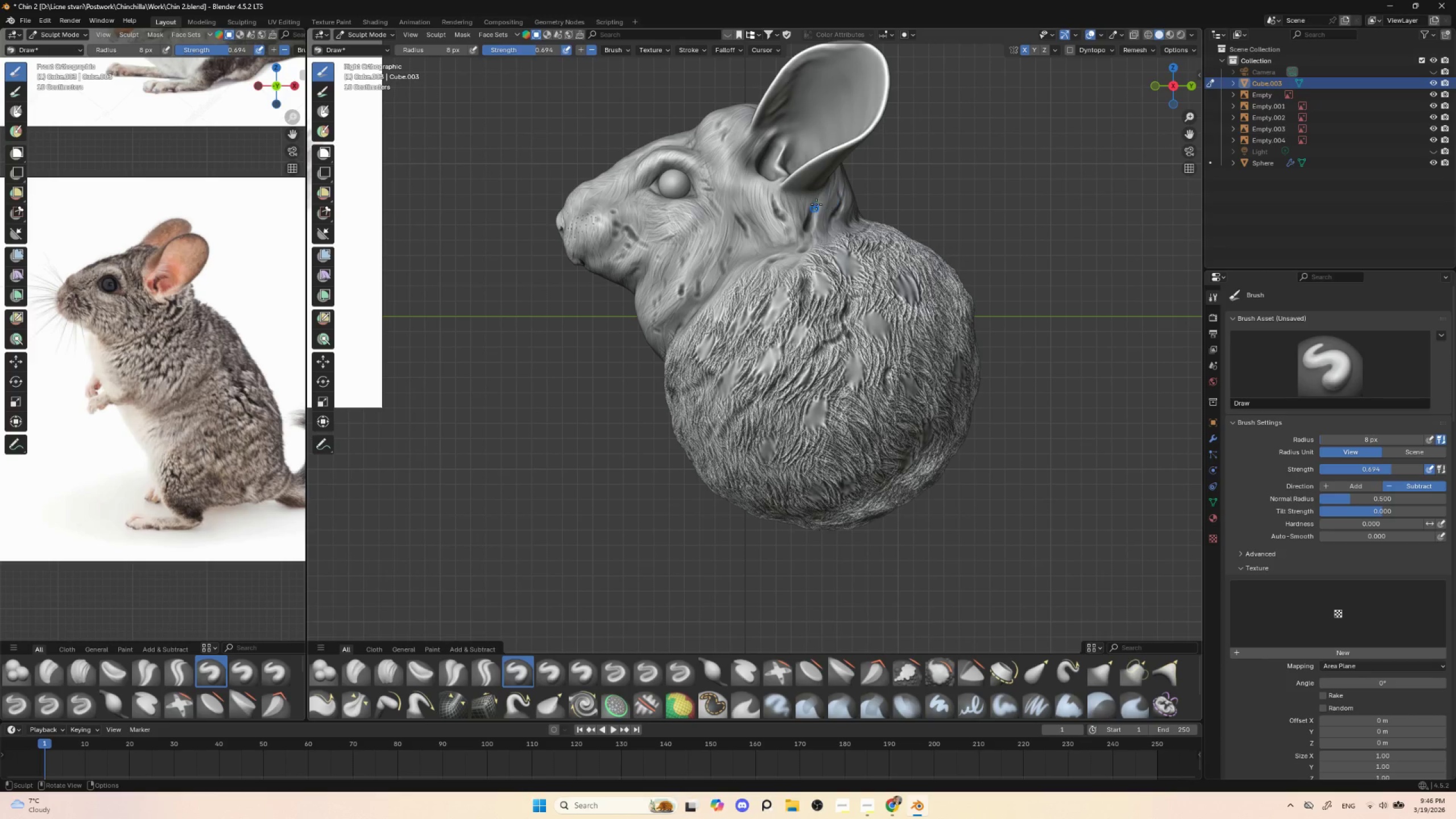 
left_click([816, 207])
 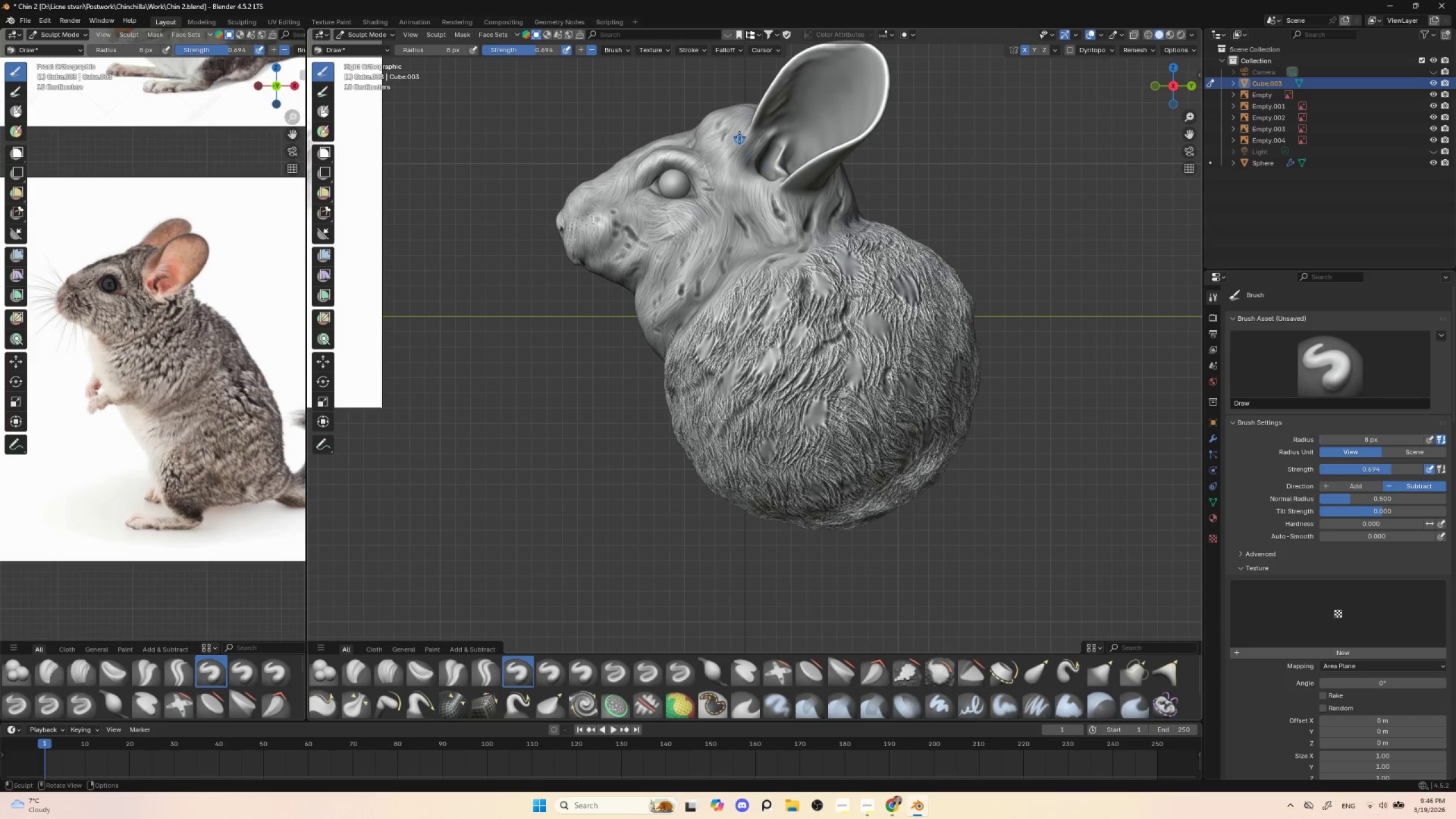 
left_click_drag(start_coordinate=[737, 138], to_coordinate=[738, 140])
 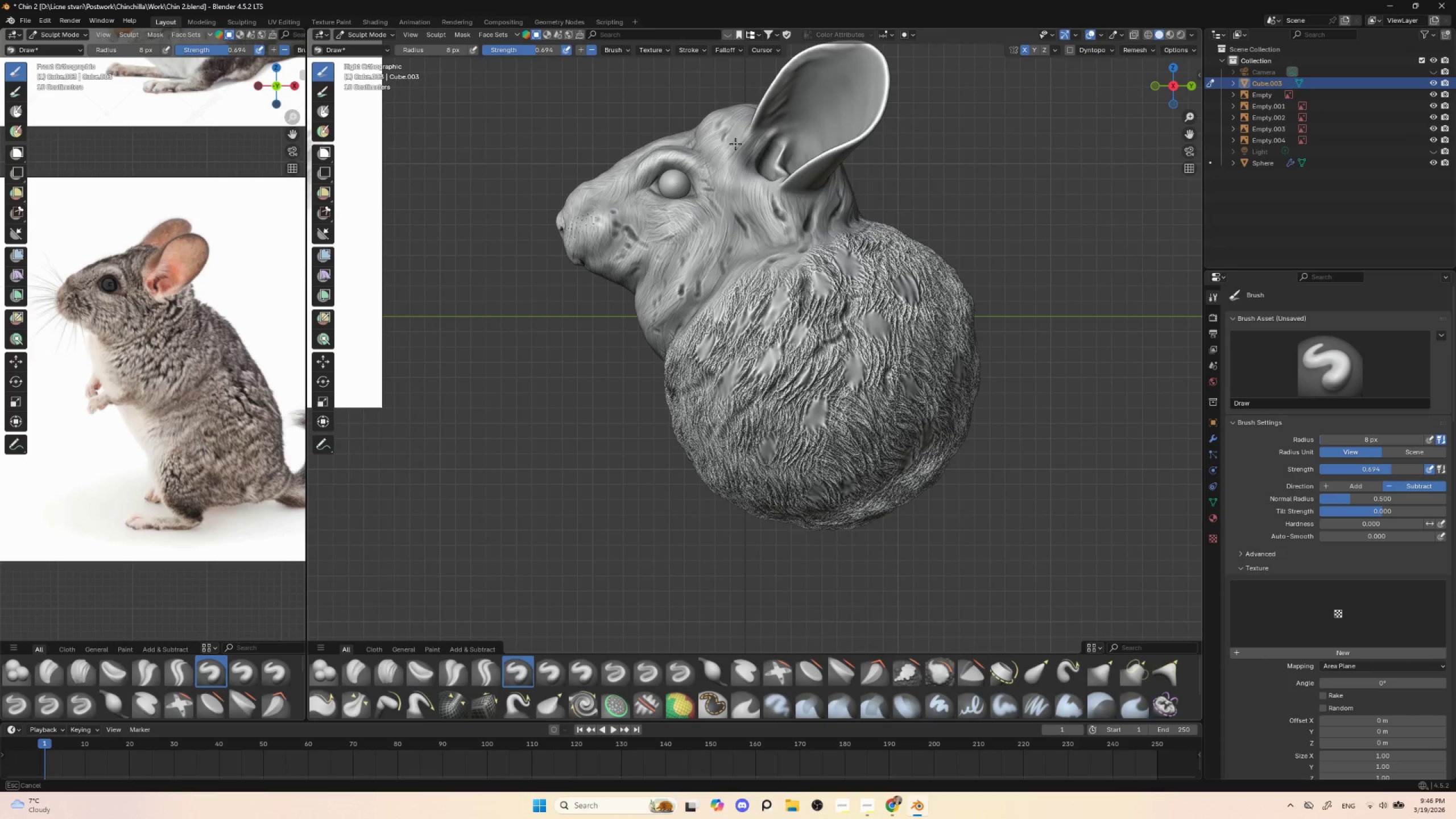 
left_click_drag(start_coordinate=[737, 138], to_coordinate=[734, 146])
 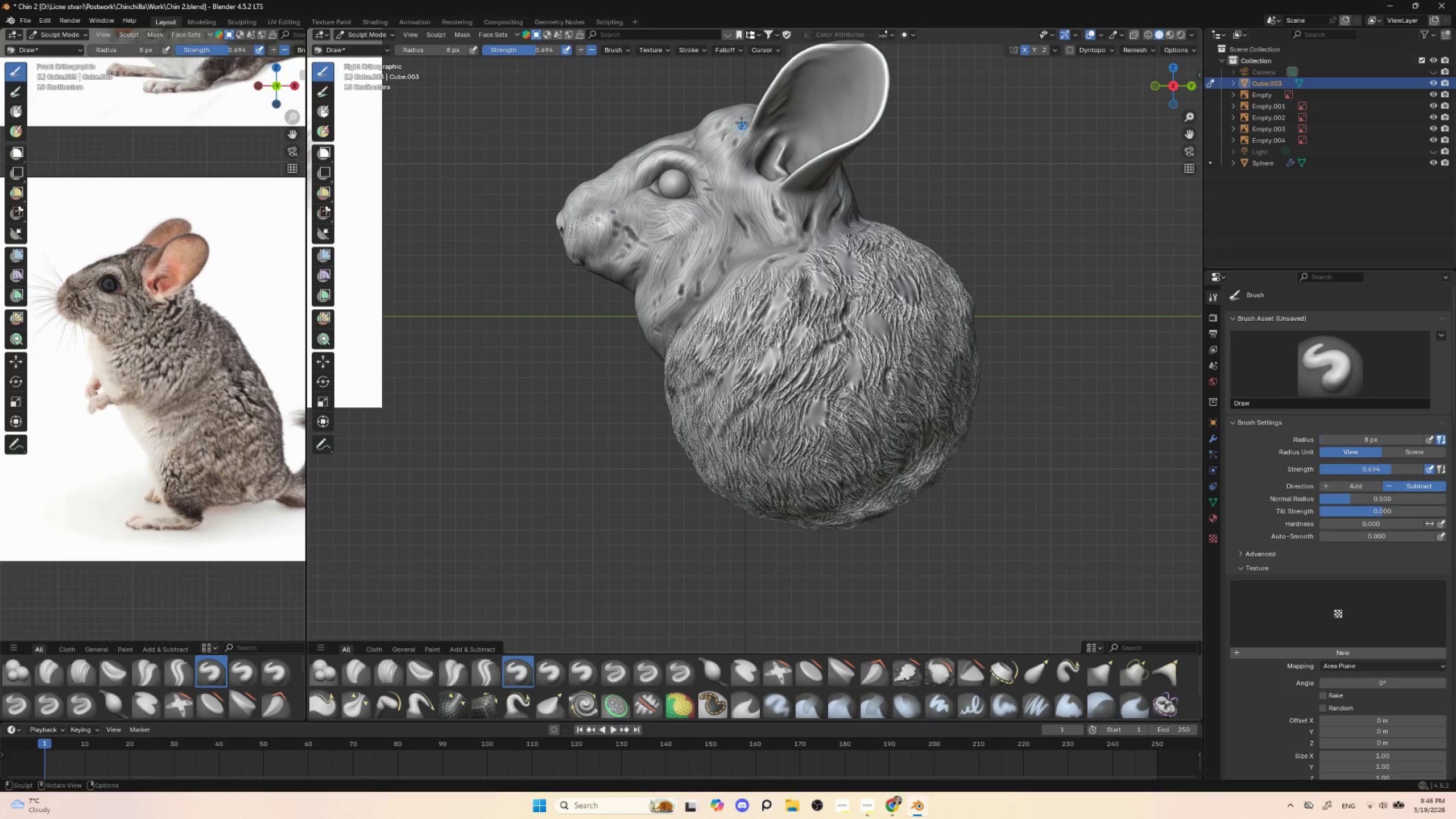 
left_click_drag(start_coordinate=[740, 117], to_coordinate=[736, 127])
 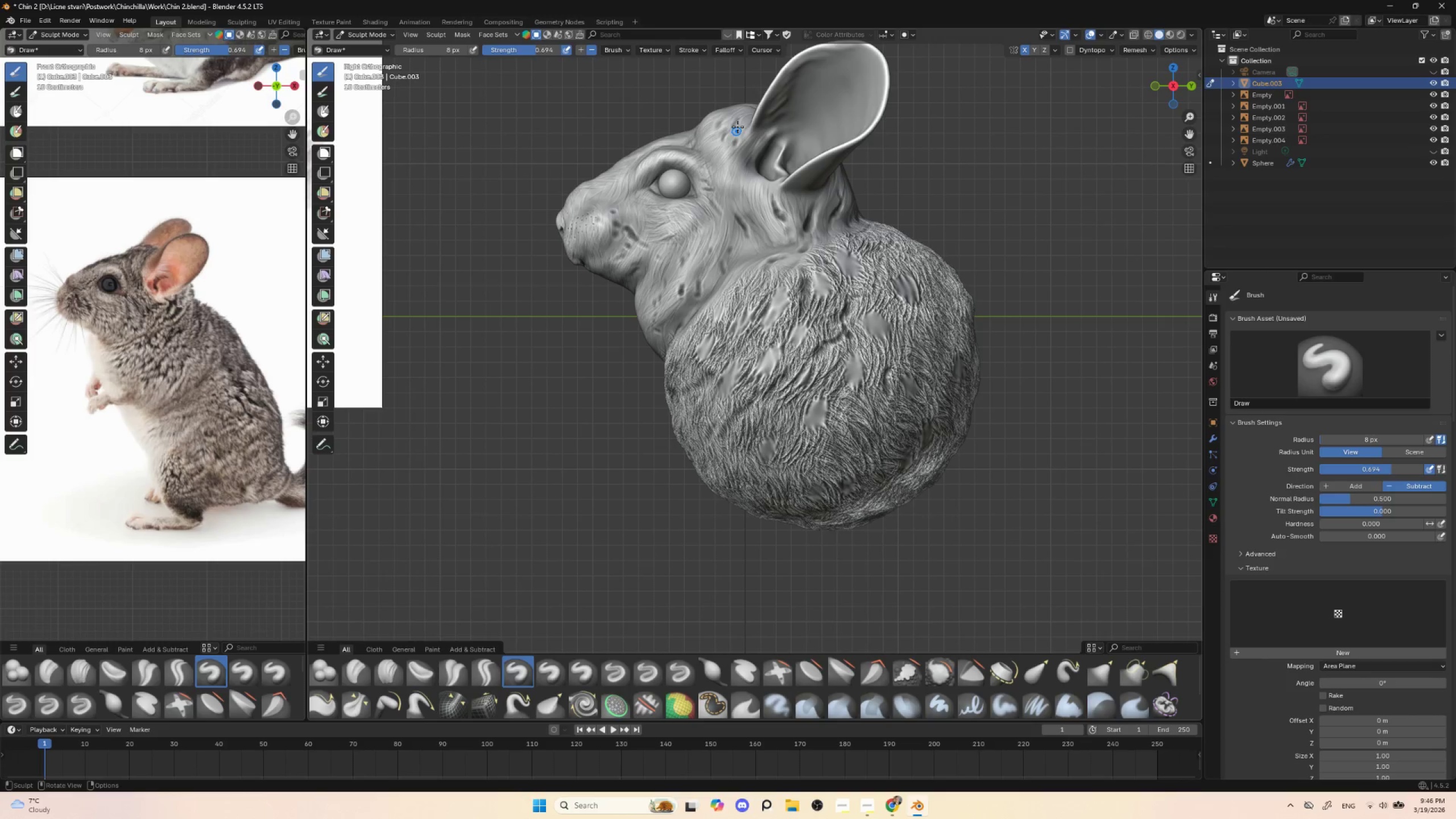 
left_click_drag(start_coordinate=[739, 124], to_coordinate=[735, 142])
 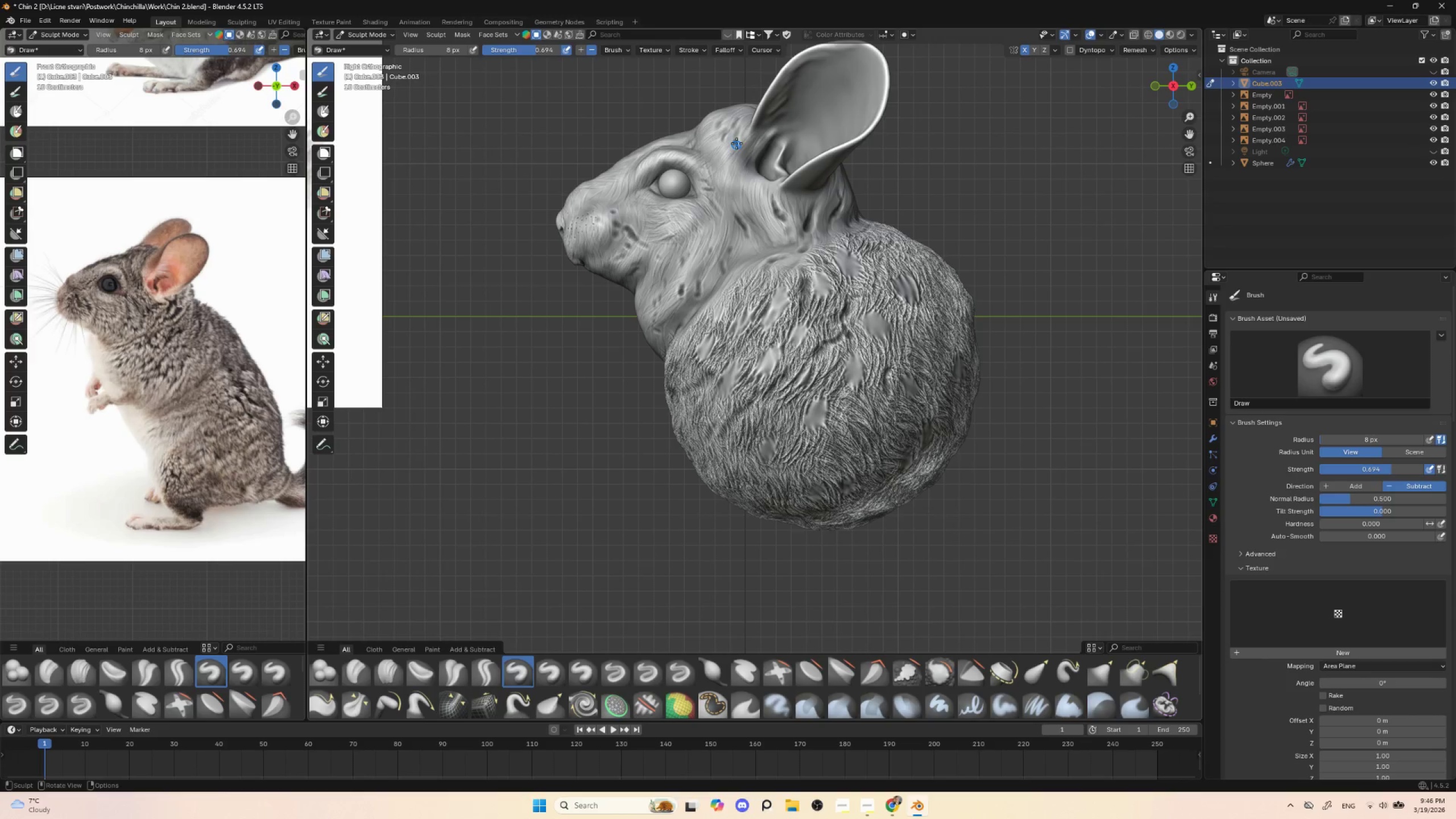 
left_click_drag(start_coordinate=[738, 139], to_coordinate=[735, 161])
 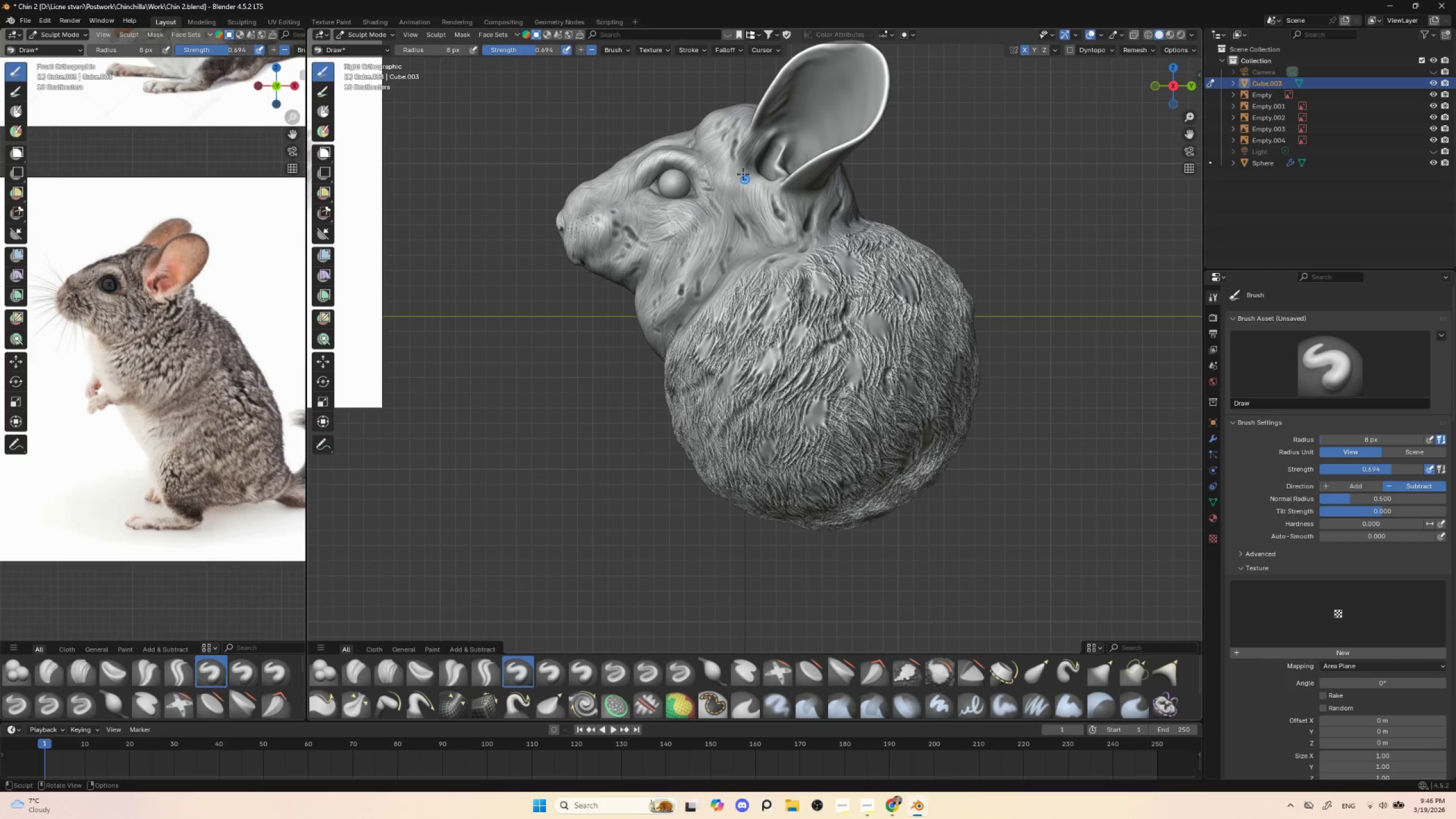 
left_click_drag(start_coordinate=[744, 179], to_coordinate=[747, 184])
 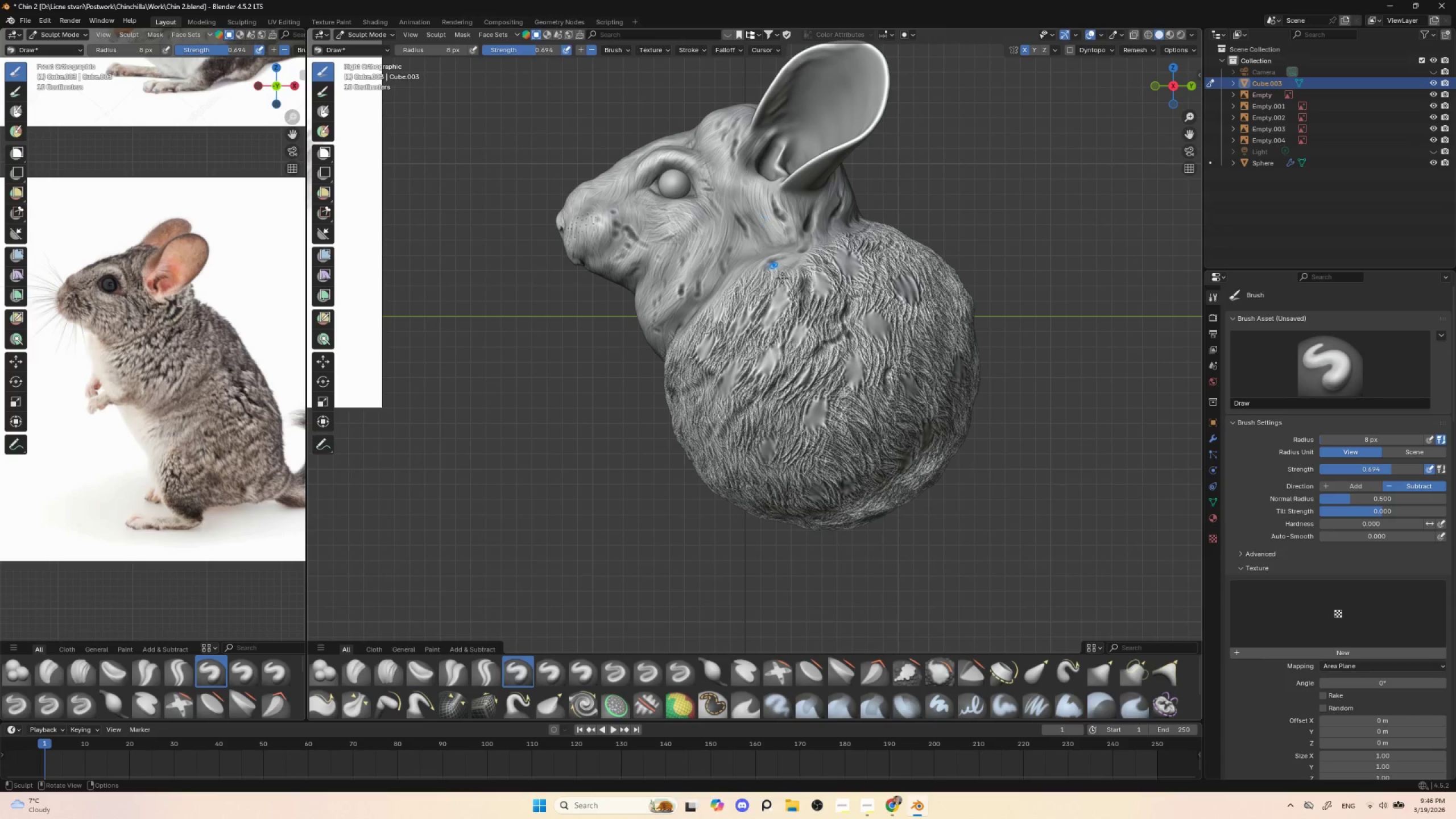 
left_click([801, 312])
 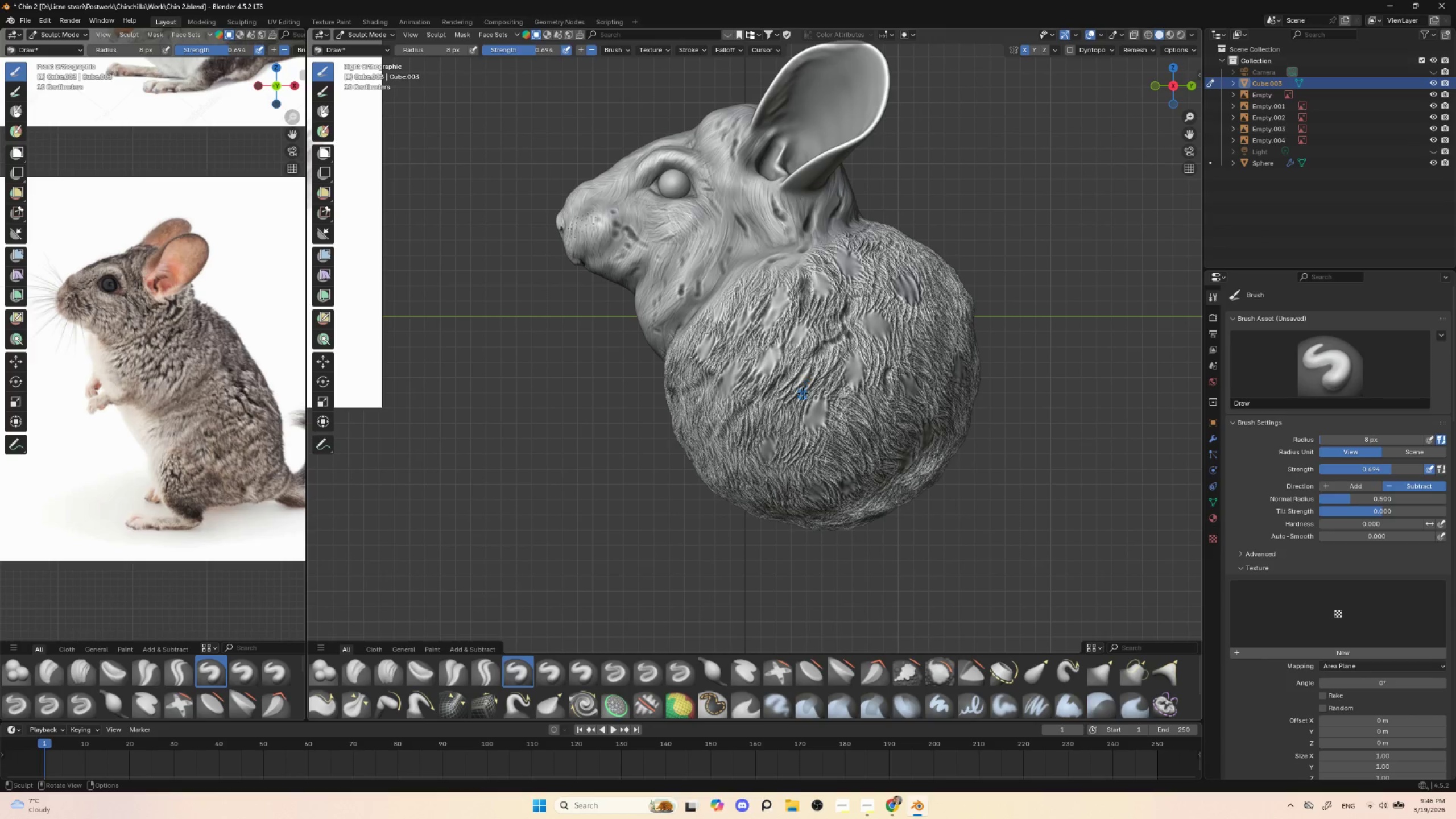 
left_click_drag(start_coordinate=[809, 380], to_coordinate=[797, 397])
 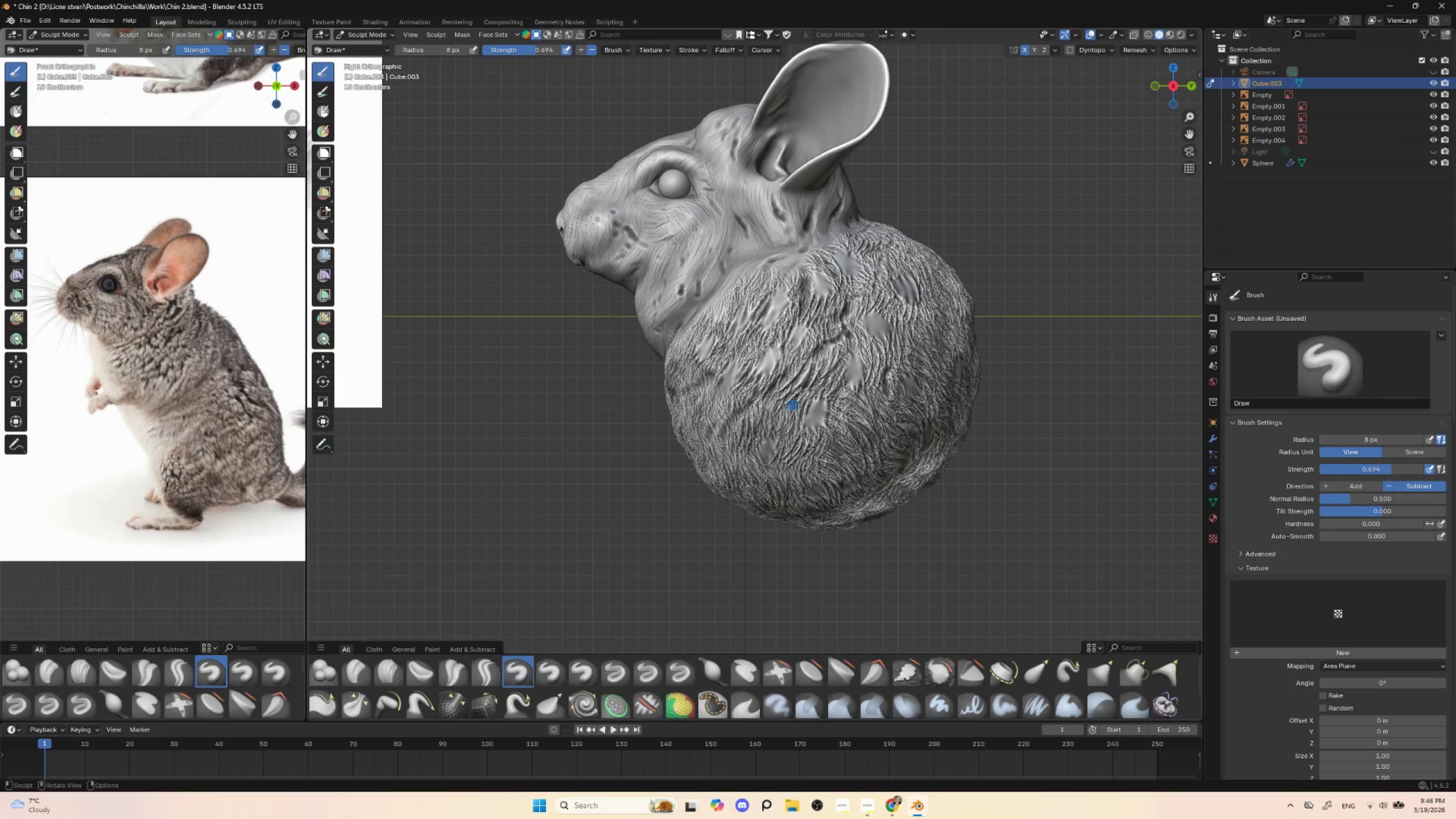 
left_click_drag(start_coordinate=[795, 400], to_coordinate=[793, 408])
 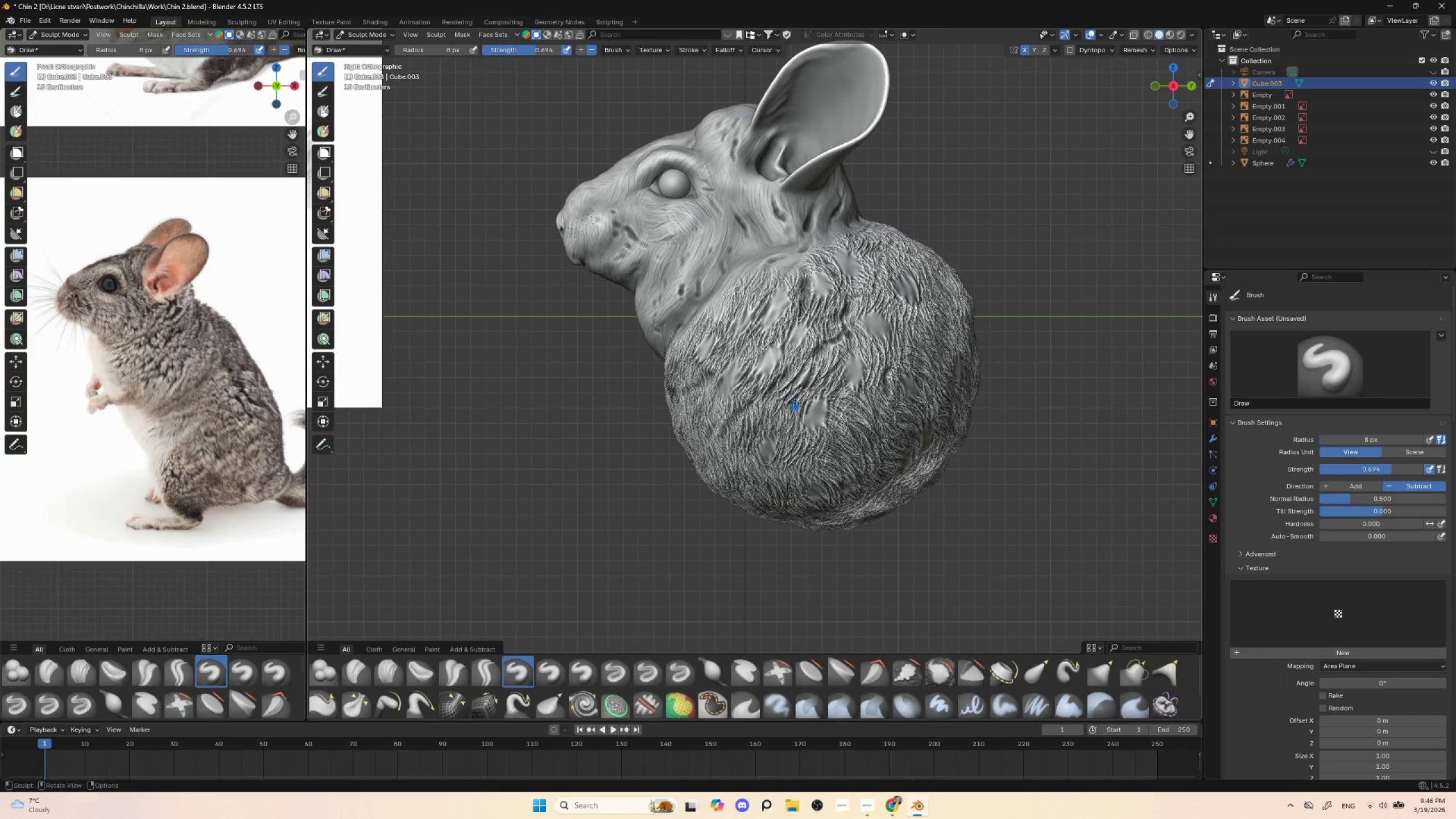 
left_click_drag(start_coordinate=[795, 403], to_coordinate=[793, 414])
 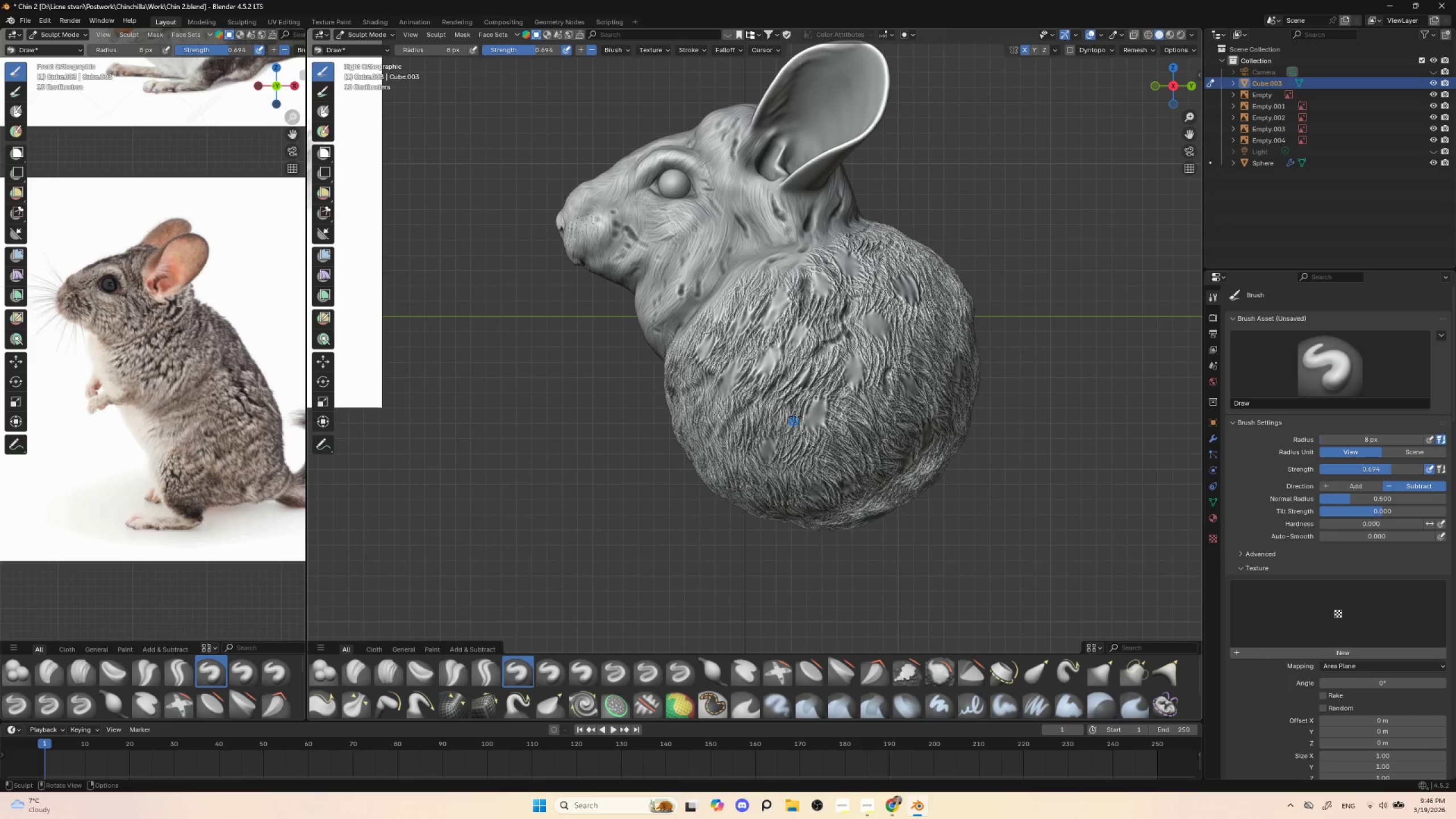 
left_click_drag(start_coordinate=[795, 417], to_coordinate=[793, 432])
 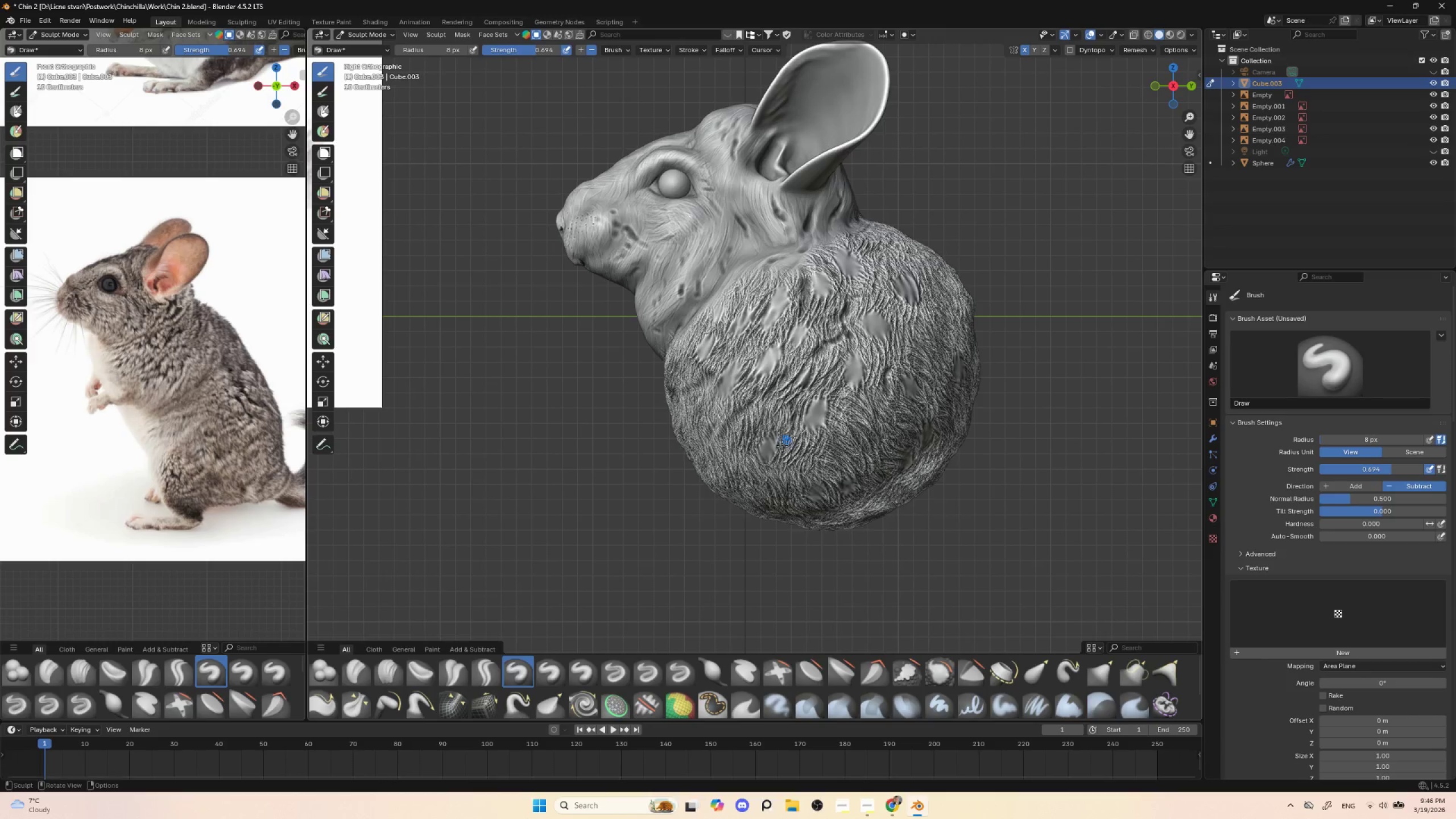 
left_click_drag(start_coordinate=[792, 439], to_coordinate=[781, 460])
 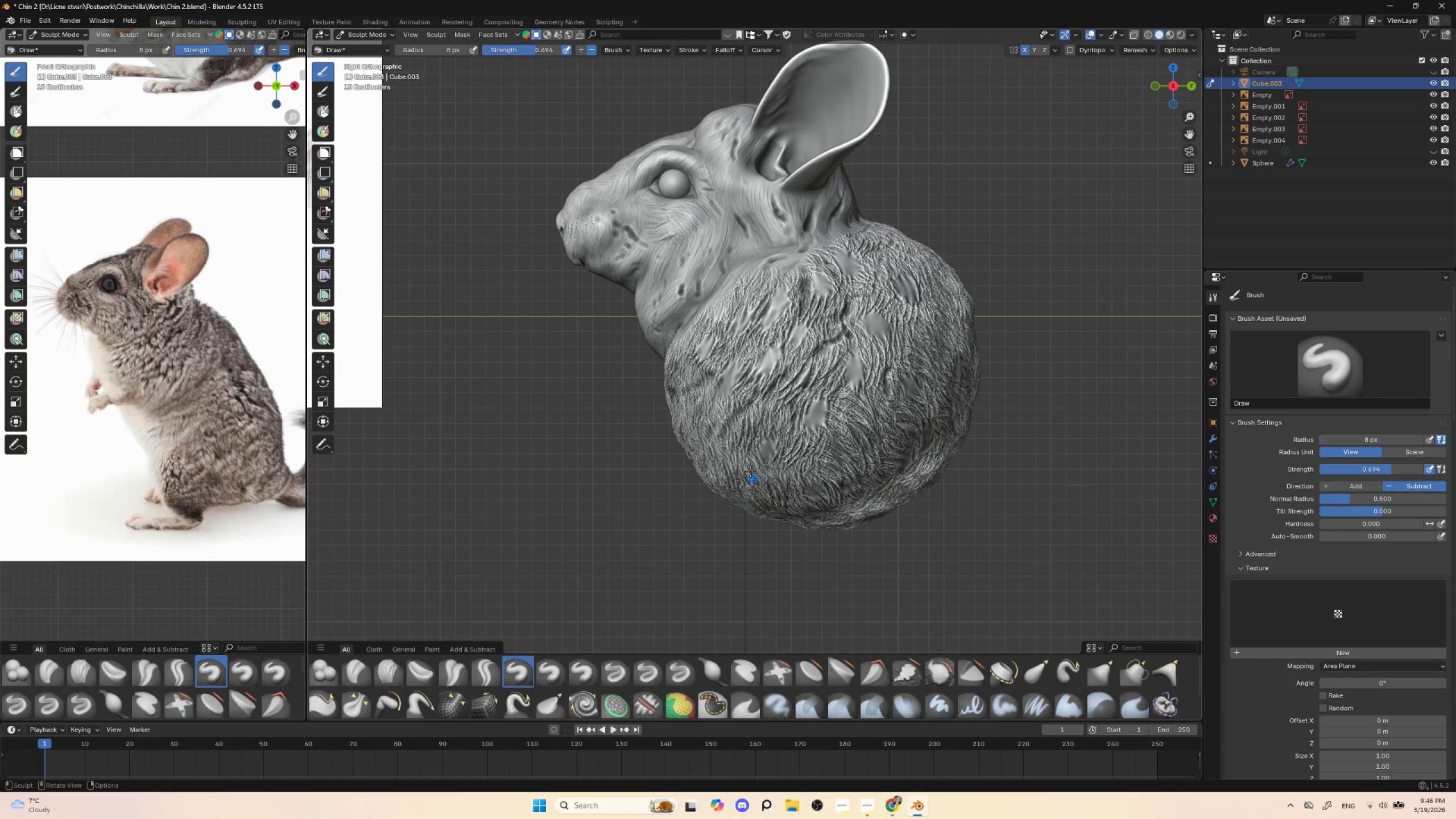 
key(BracketRight)
 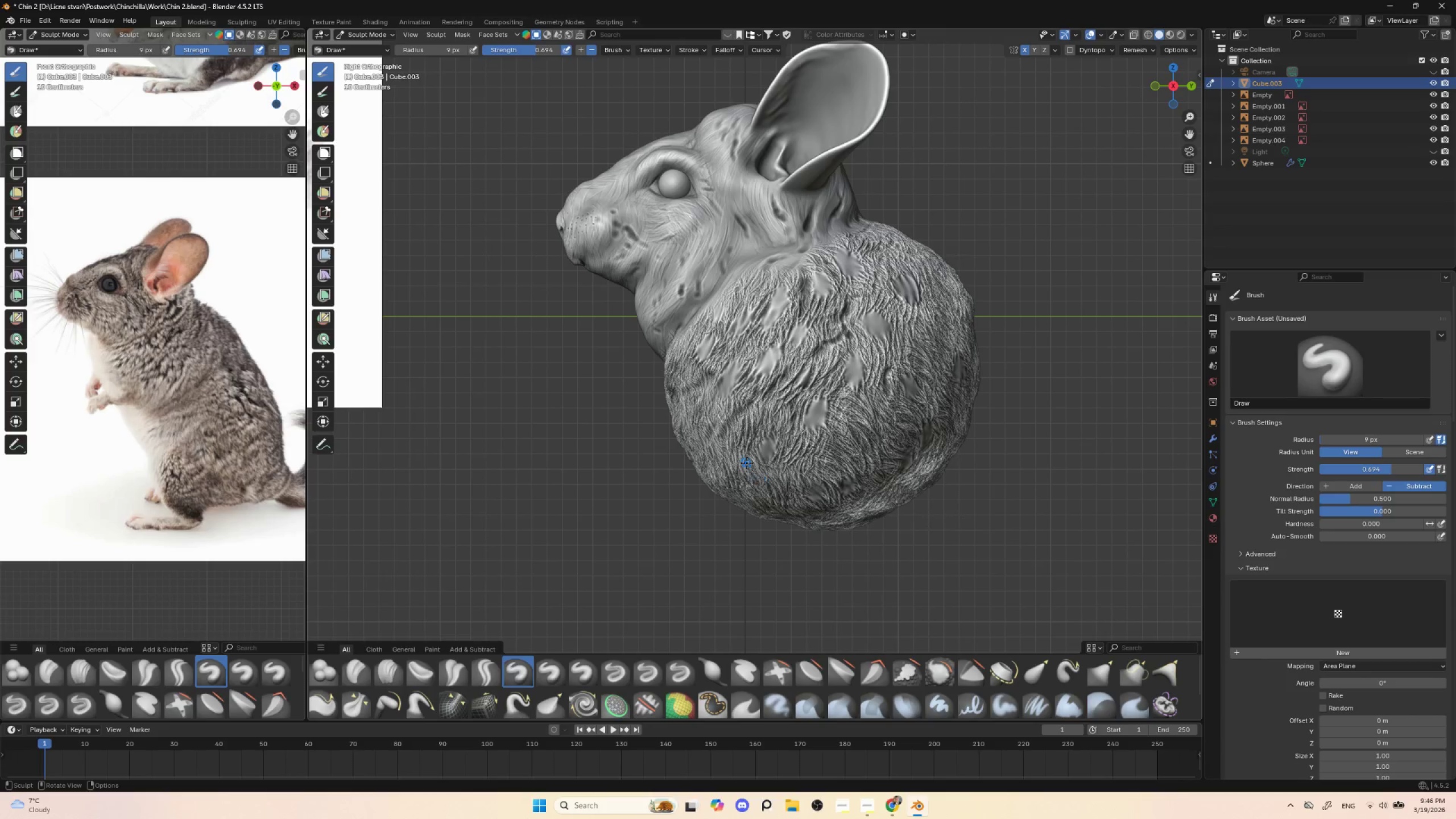 
key(BracketRight)
 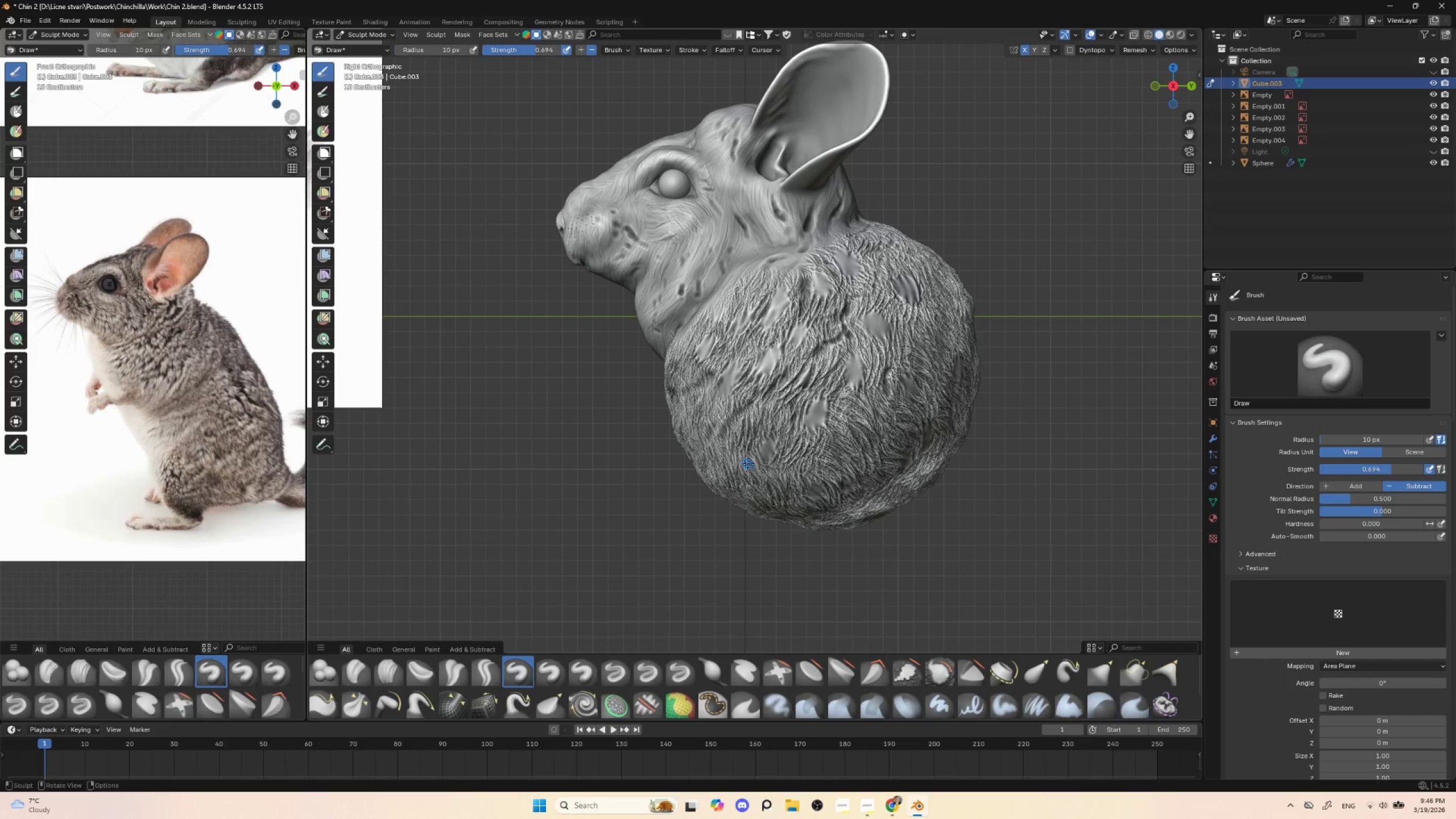 
left_click_drag(start_coordinate=[748, 464], to_coordinate=[744, 479])
 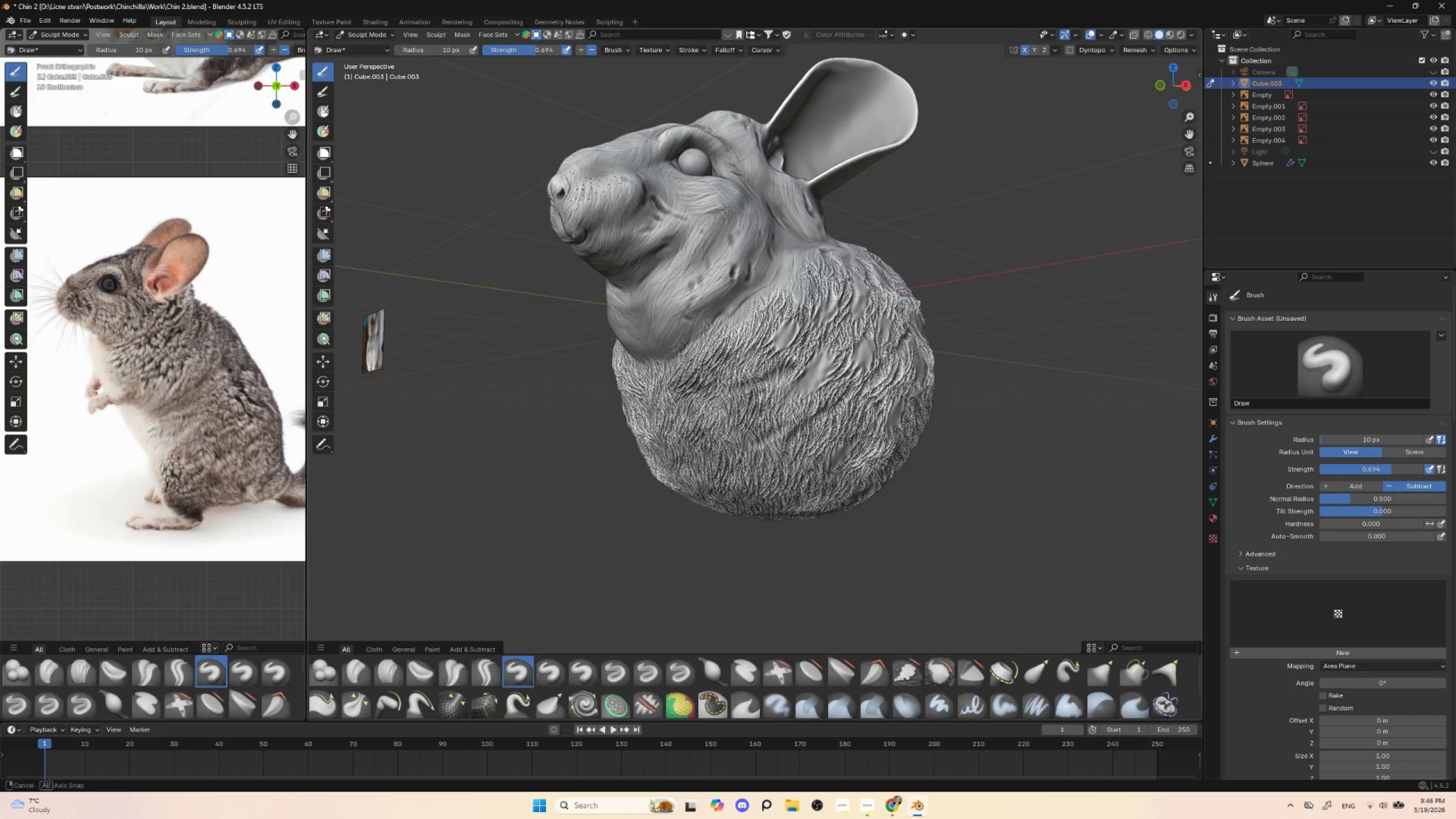 
key(BracketRight)
 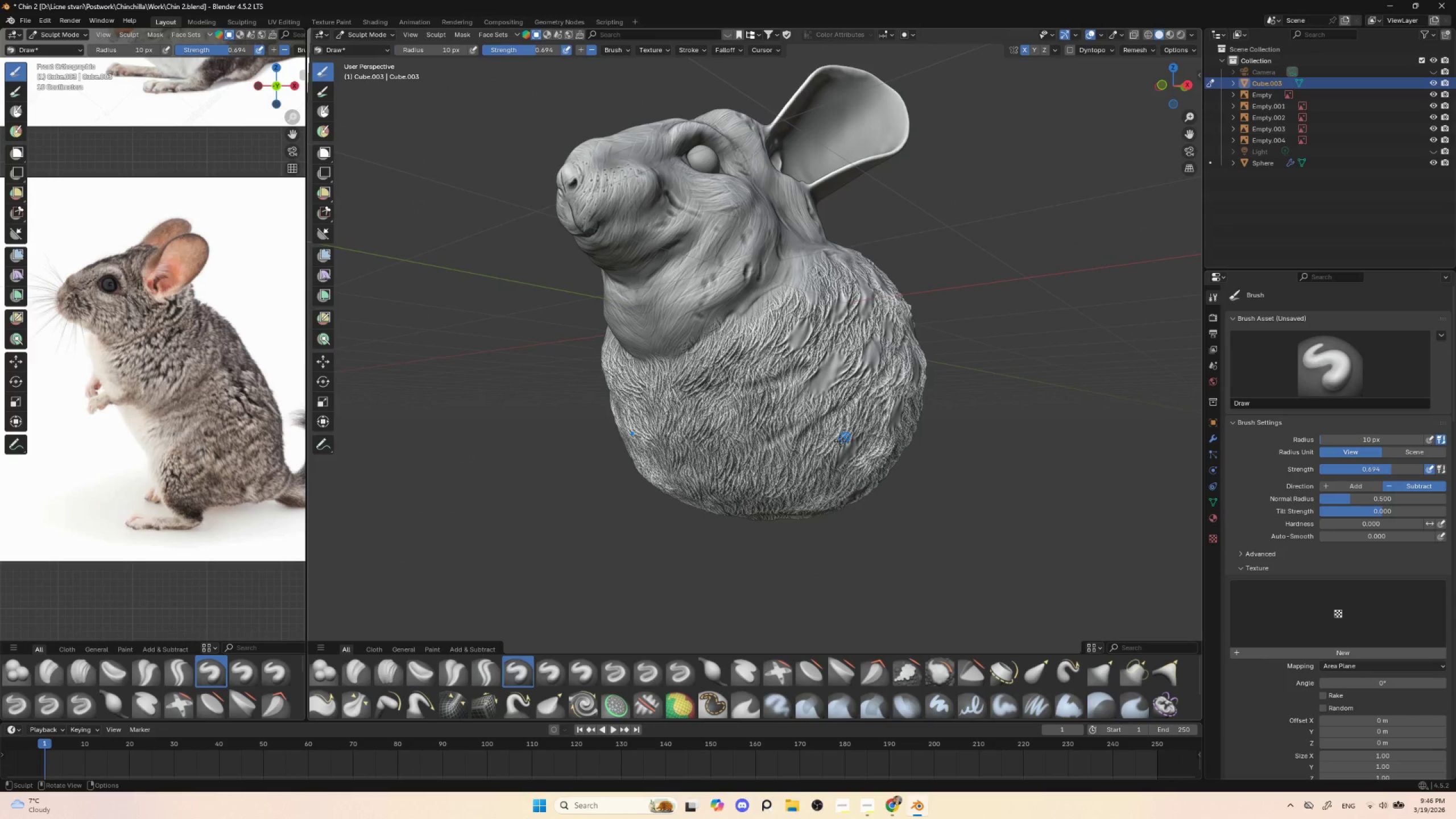 
left_click_drag(start_coordinate=[829, 427], to_coordinate=[796, 477])
 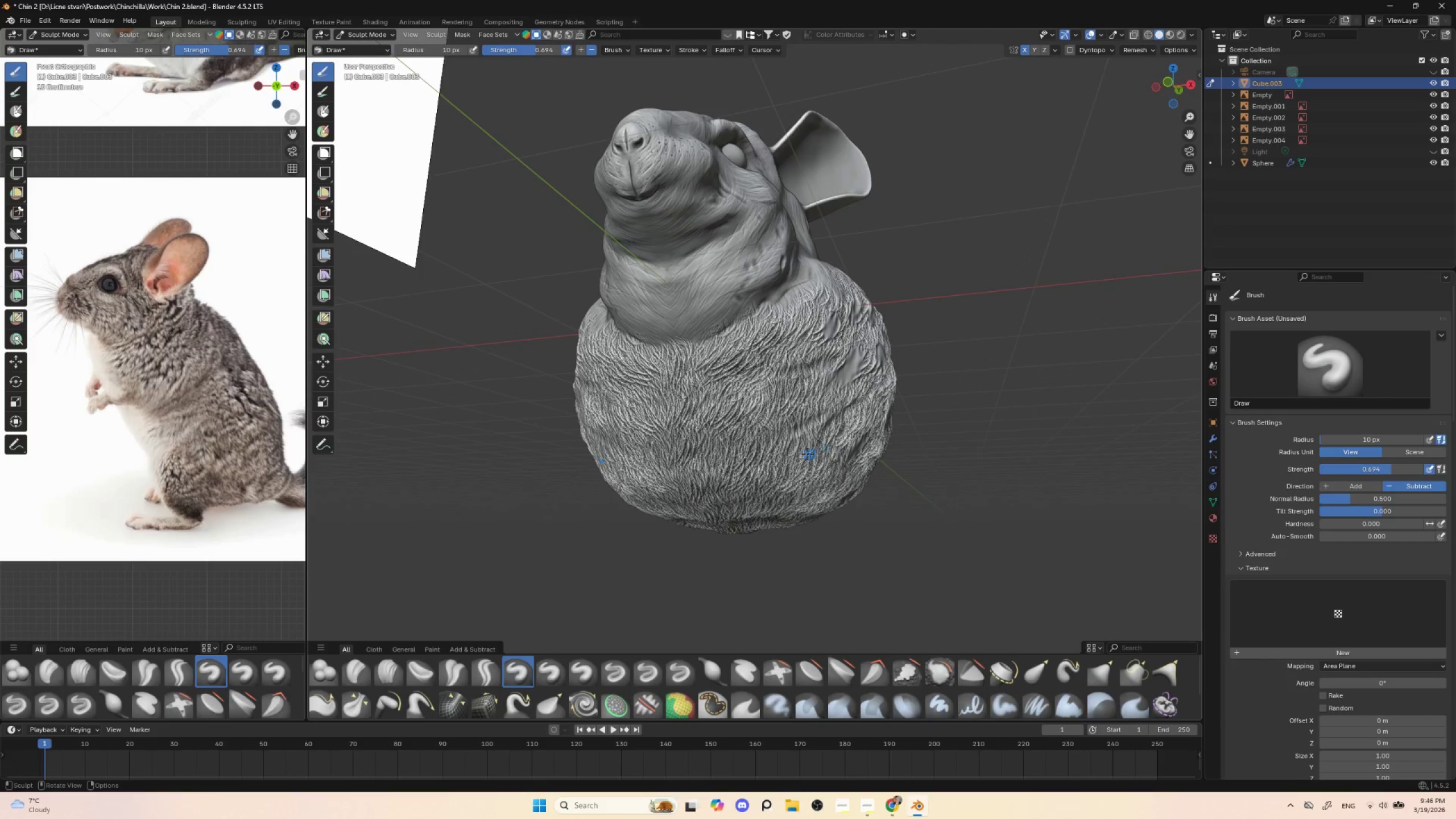 
left_click_drag(start_coordinate=[799, 435], to_coordinate=[753, 465])
 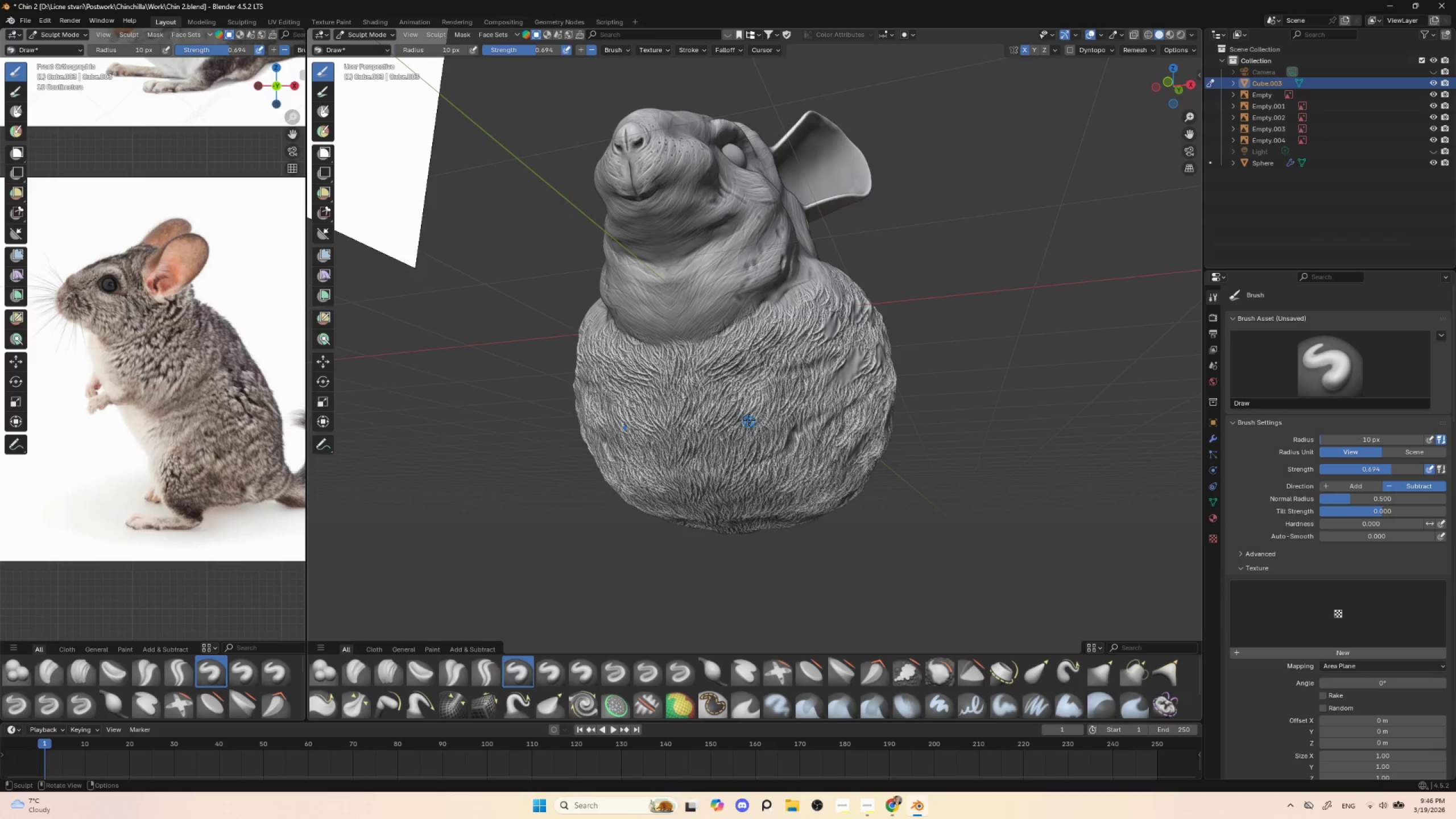 
left_click_drag(start_coordinate=[749, 418], to_coordinate=[736, 442])
 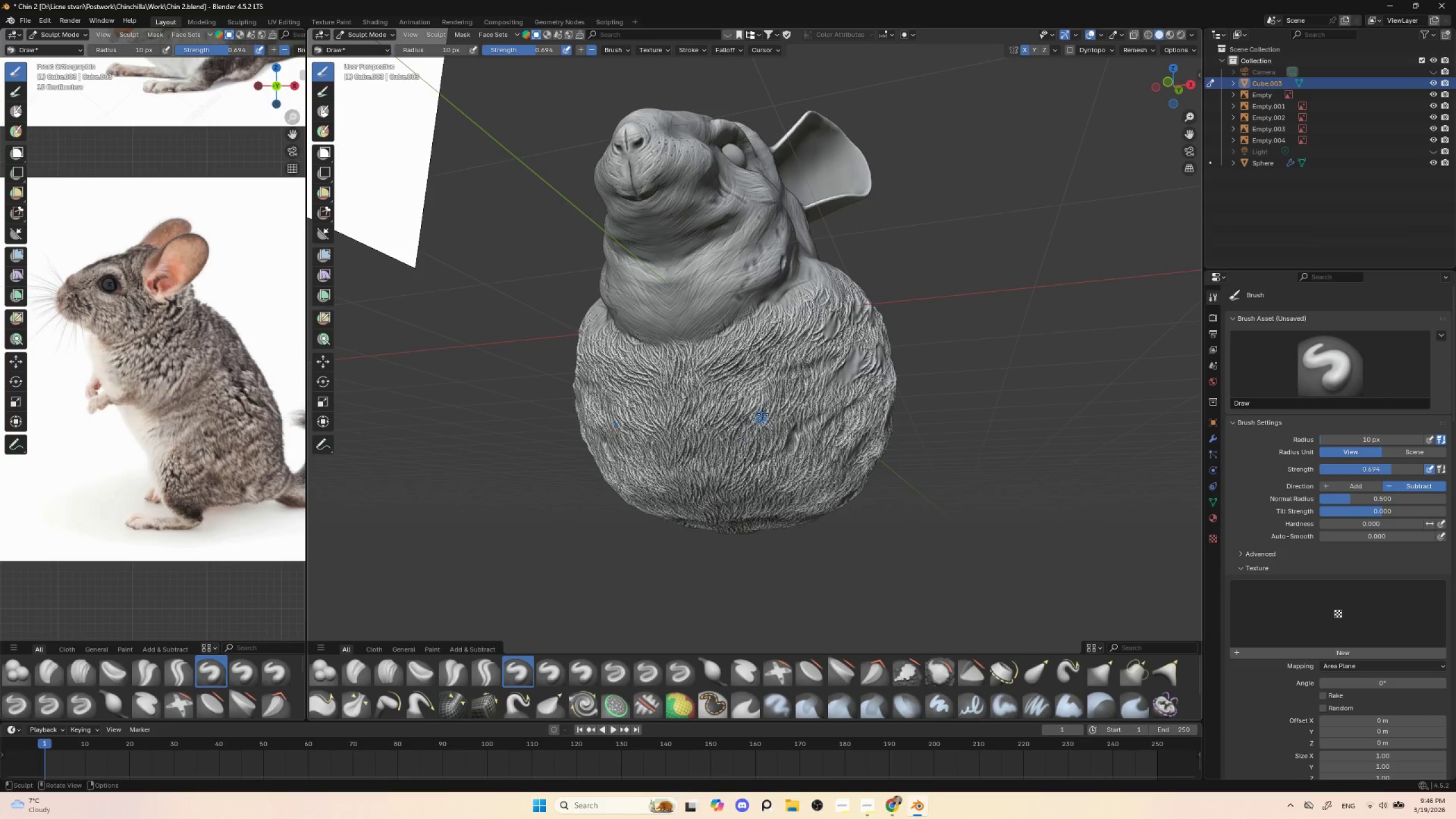 
key(BracketRight)
 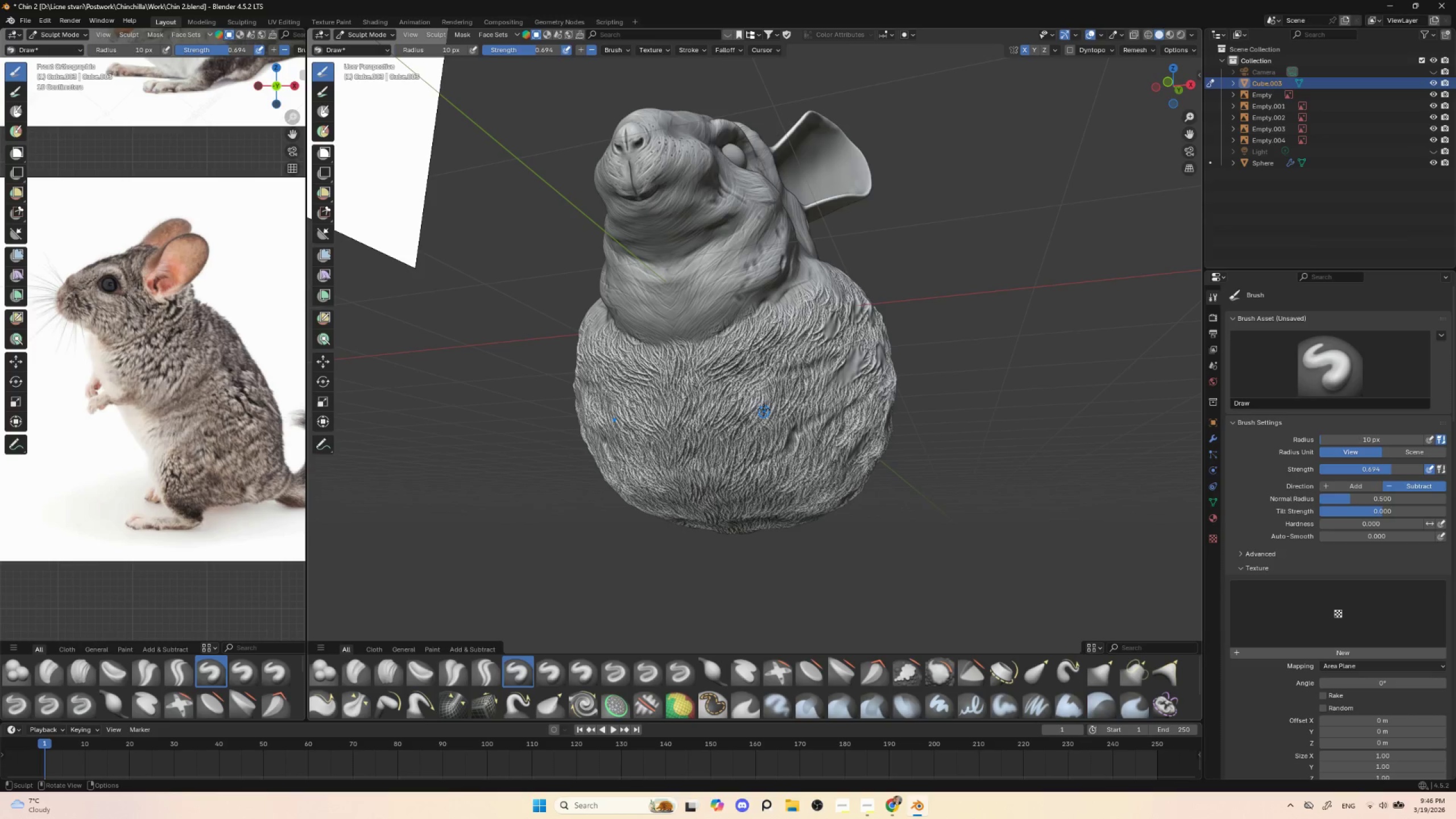 
key(BracketRight)
 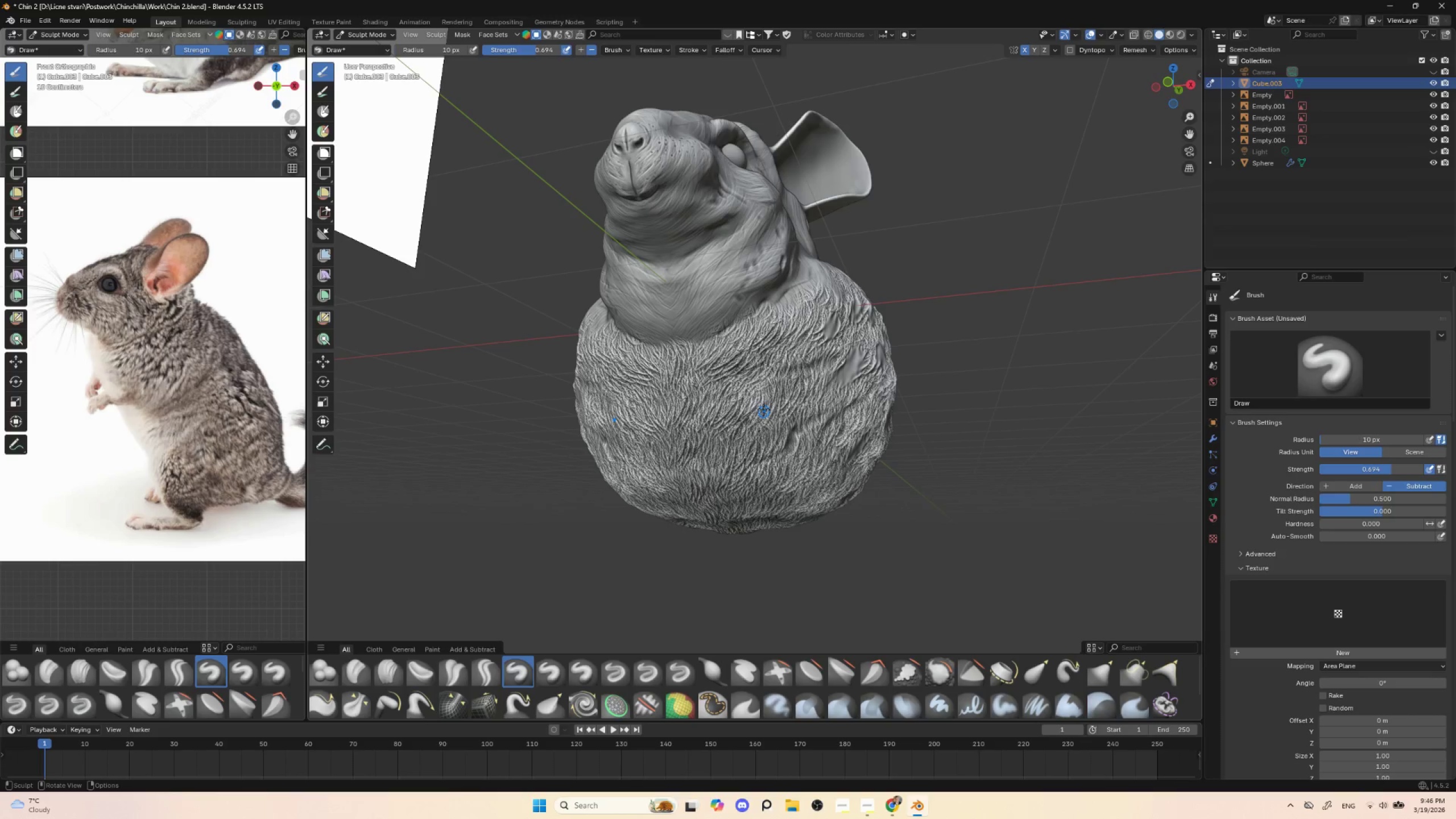 
key(BracketRight)
 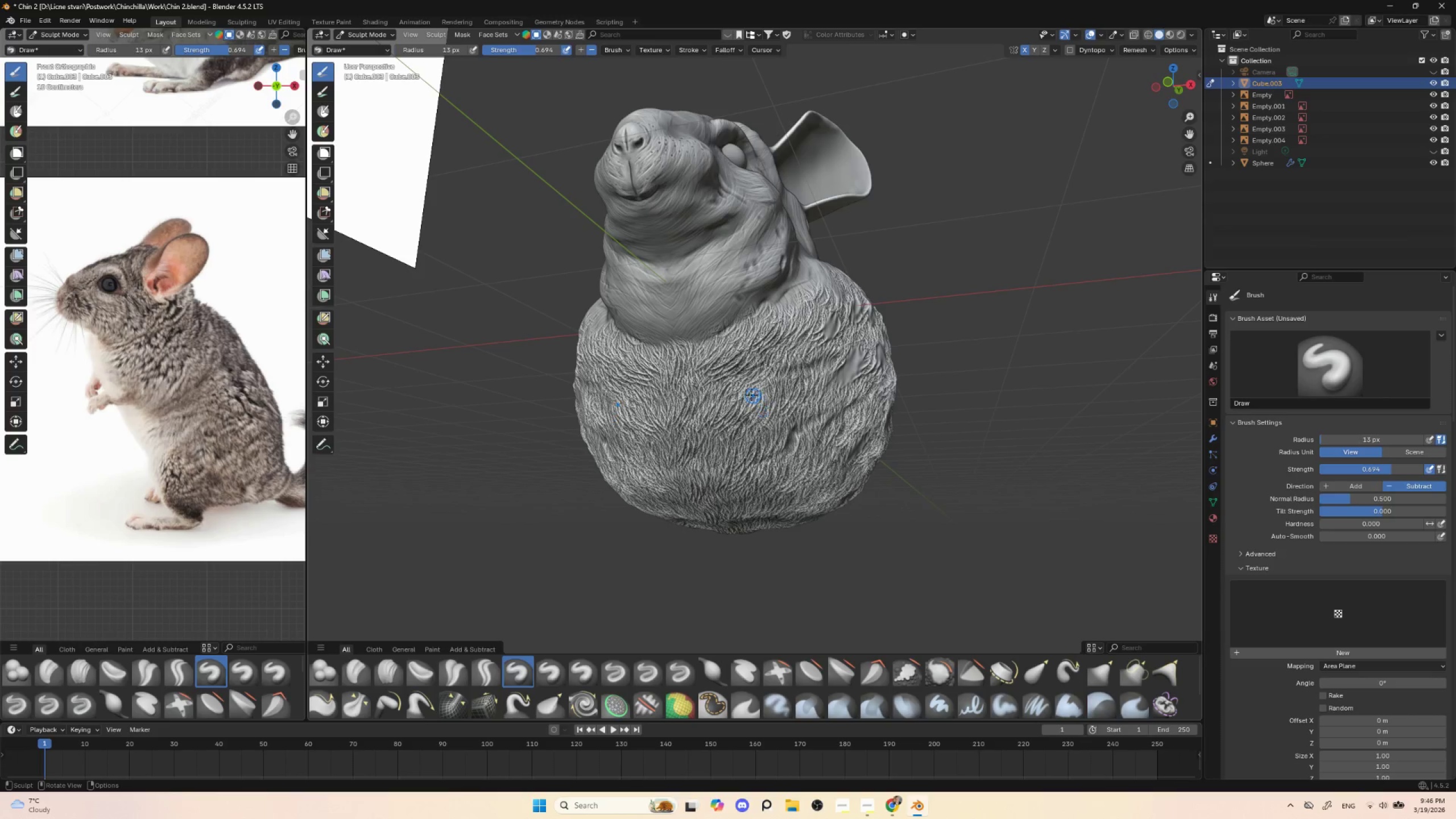 
left_click_drag(start_coordinate=[759, 383], to_coordinate=[727, 419])
 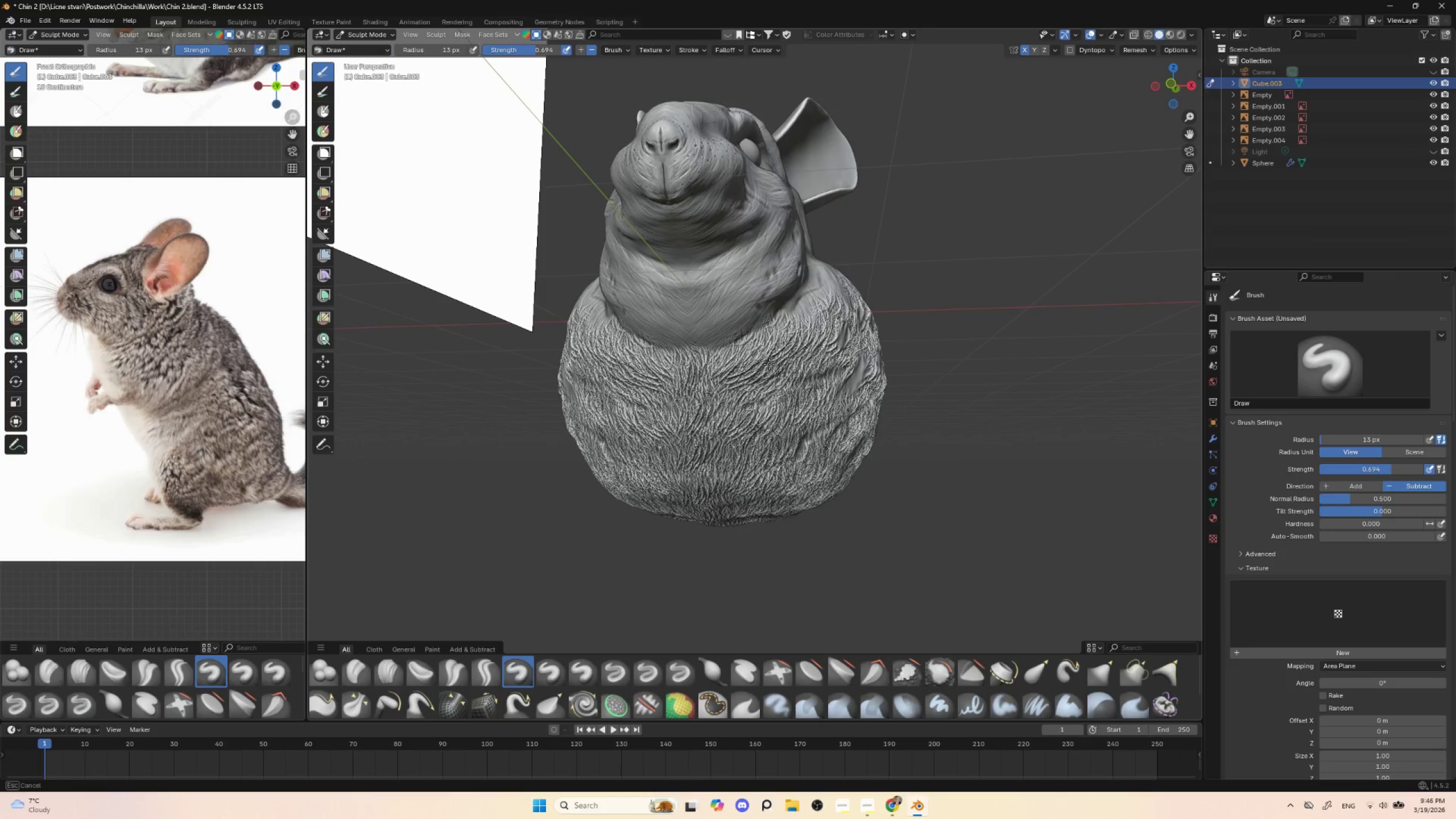 
left_click_drag(start_coordinate=[757, 339], to_coordinate=[752, 338])
 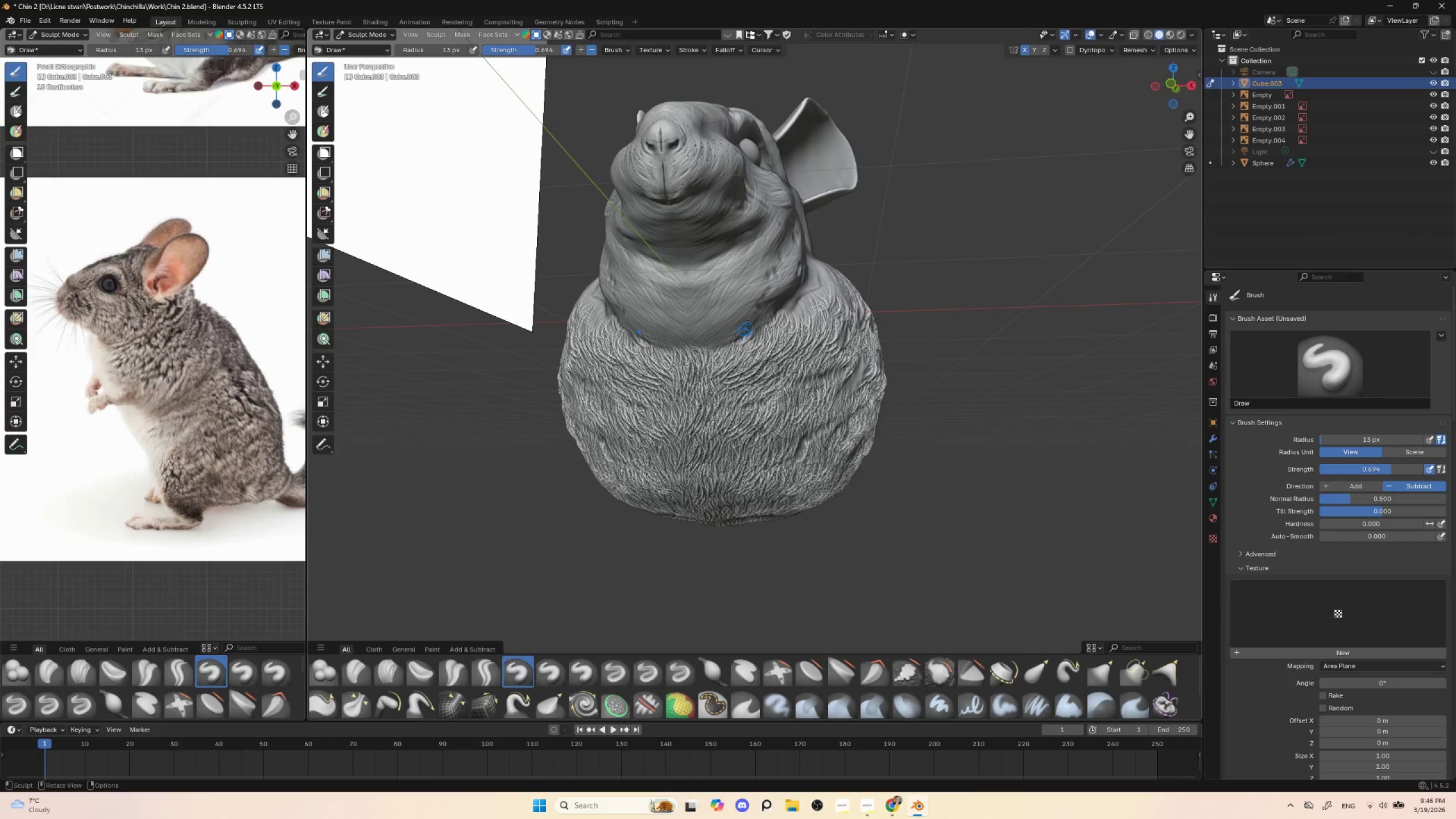 
left_click_drag(start_coordinate=[748, 317], to_coordinate=[739, 322])
 